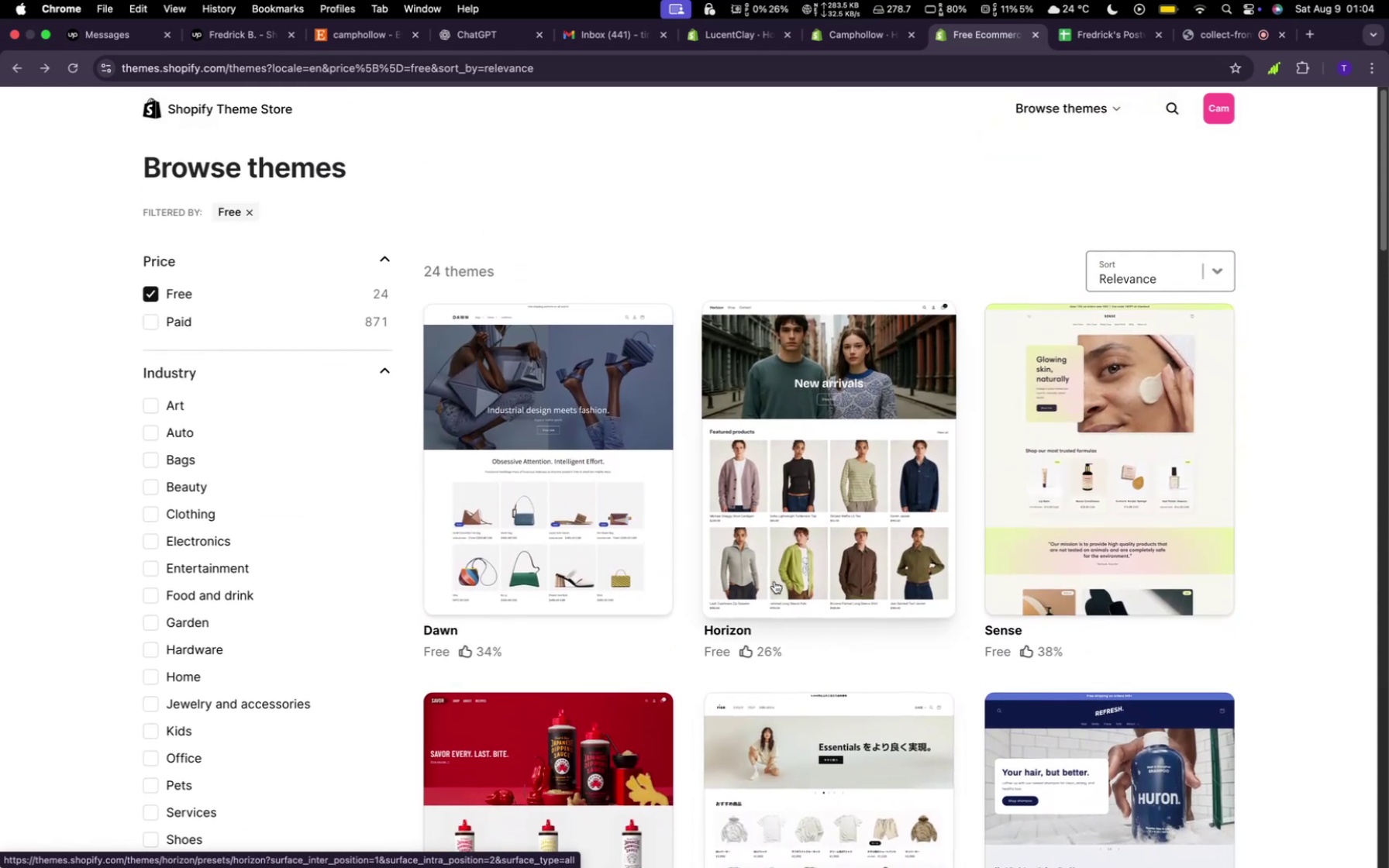 
scroll: coordinate [774, 581], scroll_direction: down, amount: 5.0
 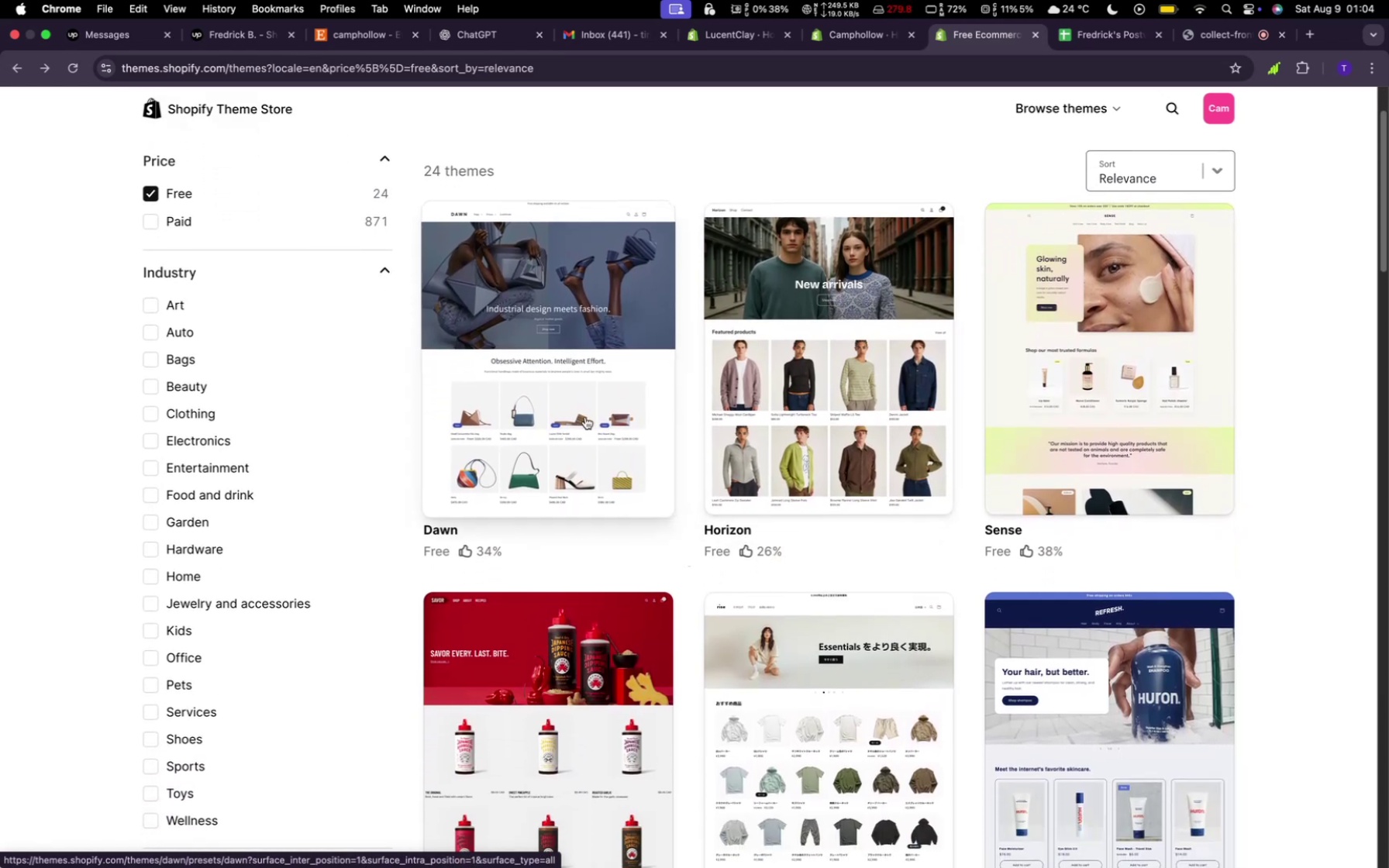 
left_click([577, 386])
 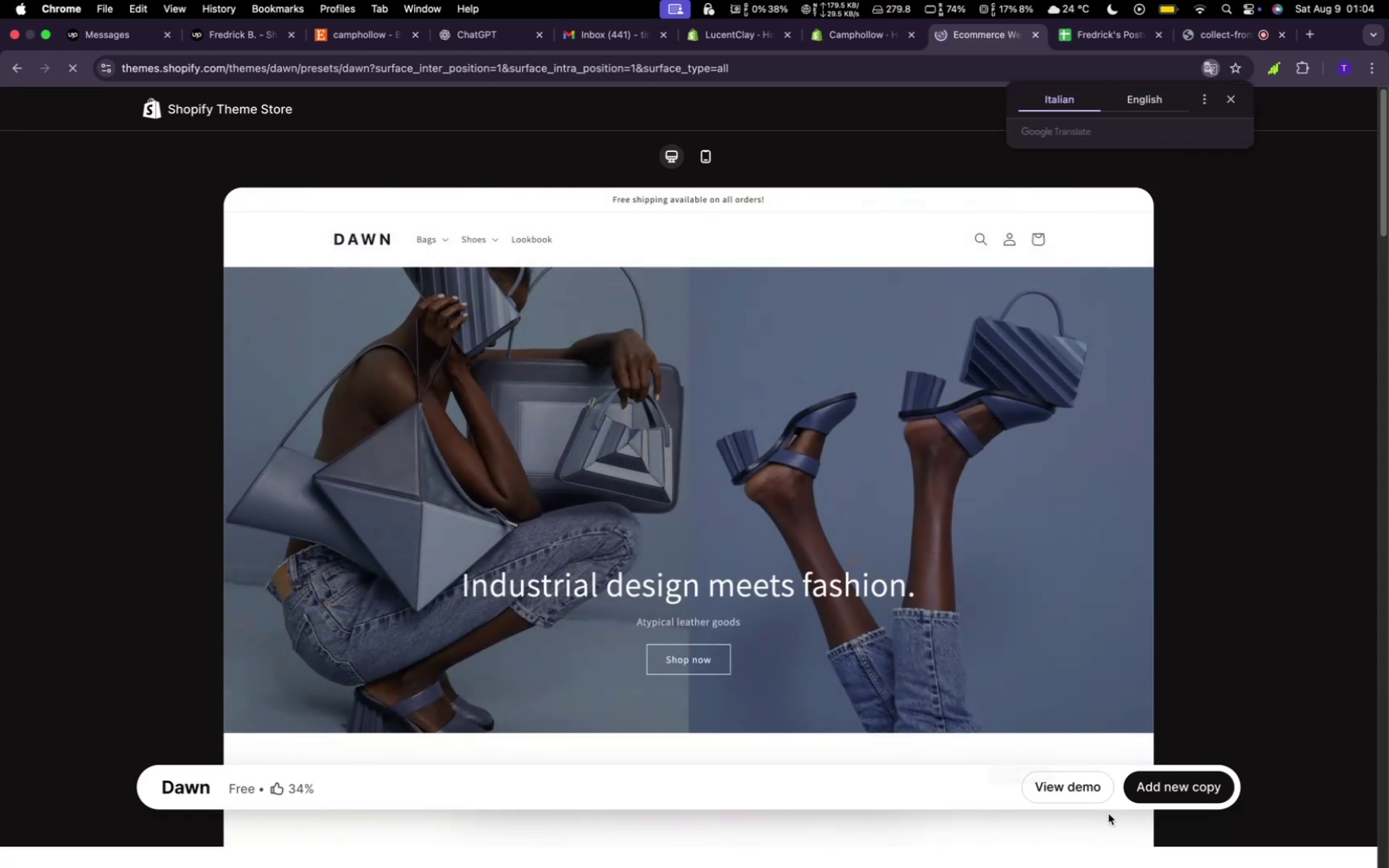 
left_click([1085, 786])
 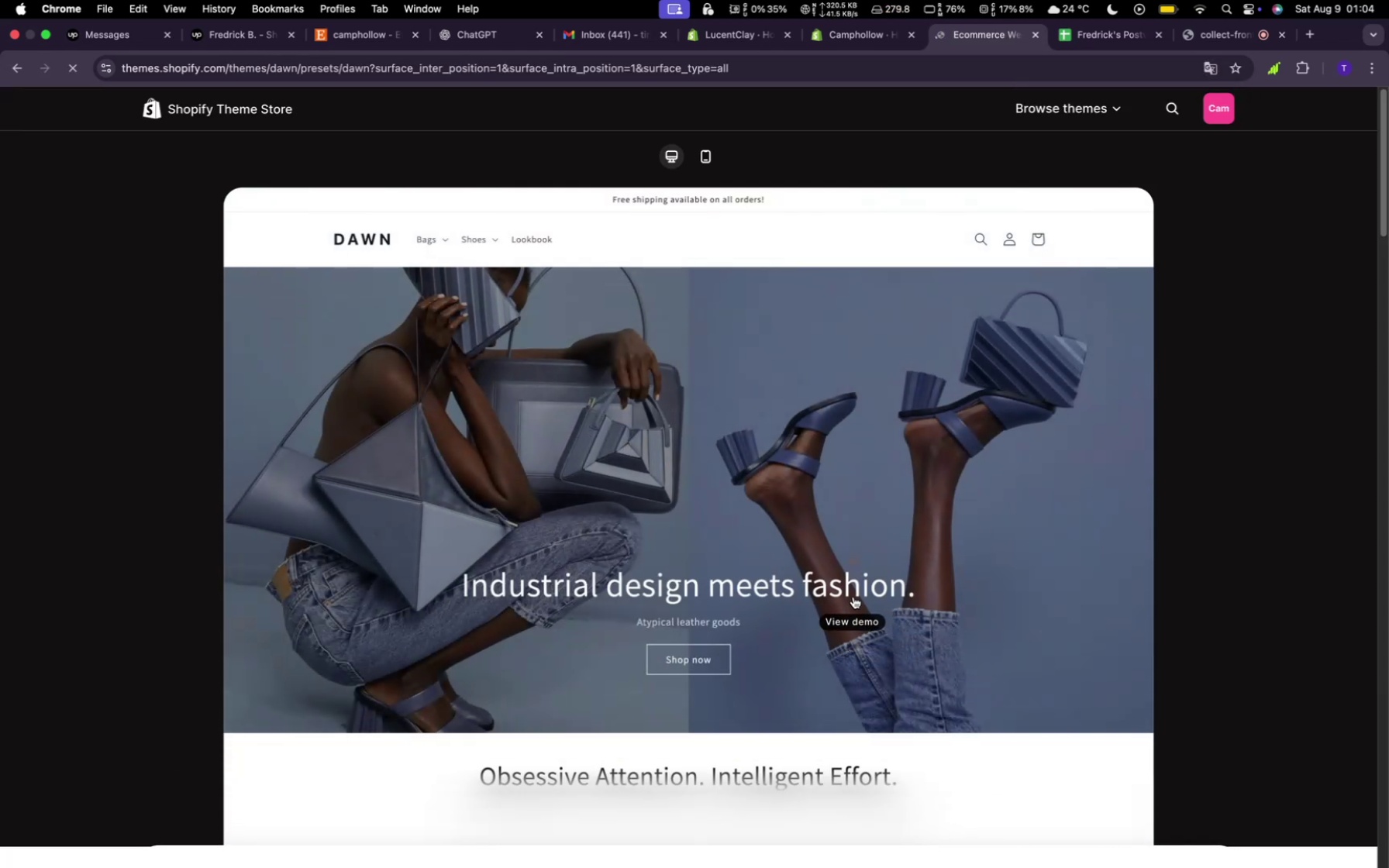 
scroll: coordinate [853, 597], scroll_direction: down, amount: 8.0
 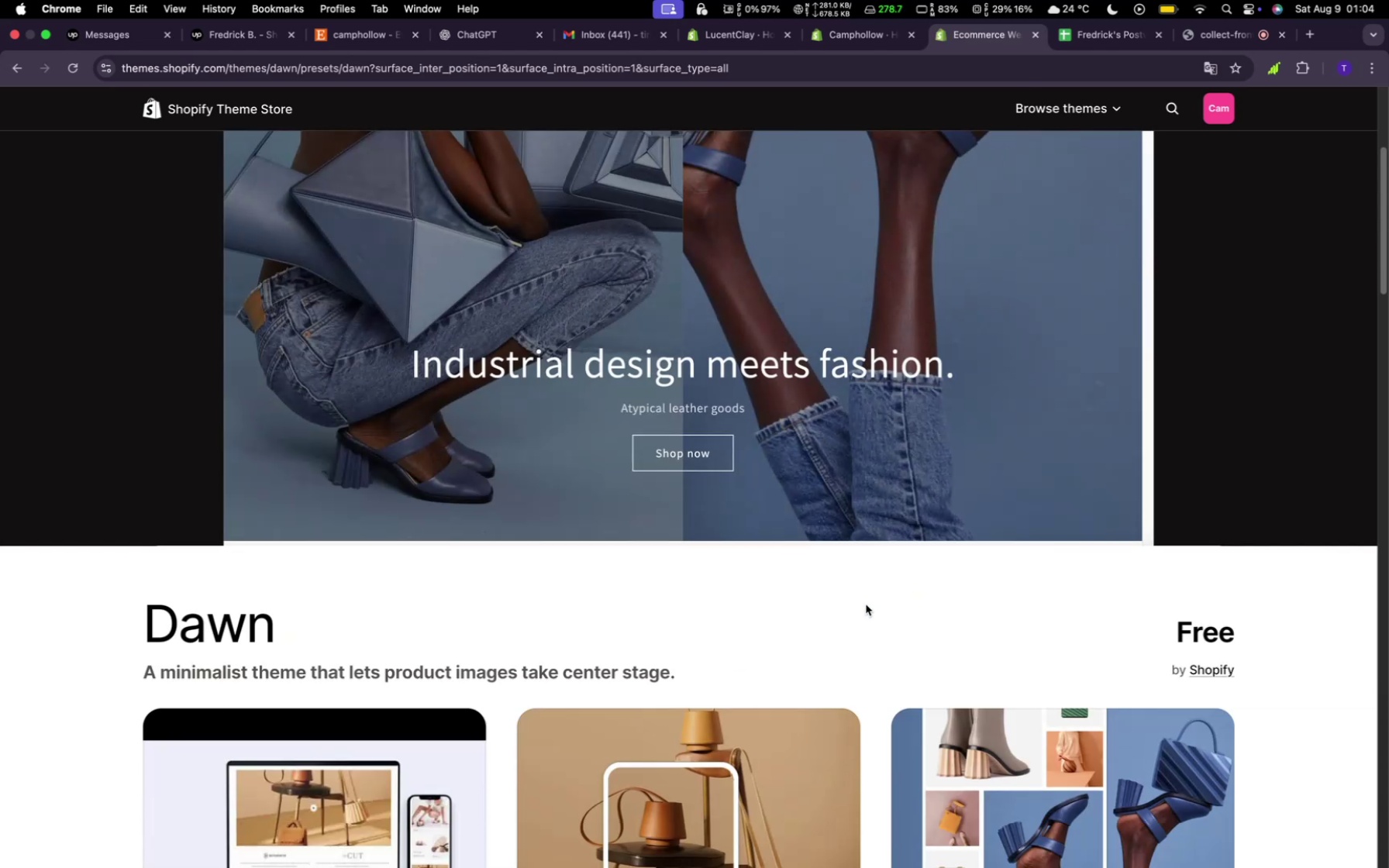 
scroll: coordinate [866, 604], scroll_direction: up, amount: 22.0
 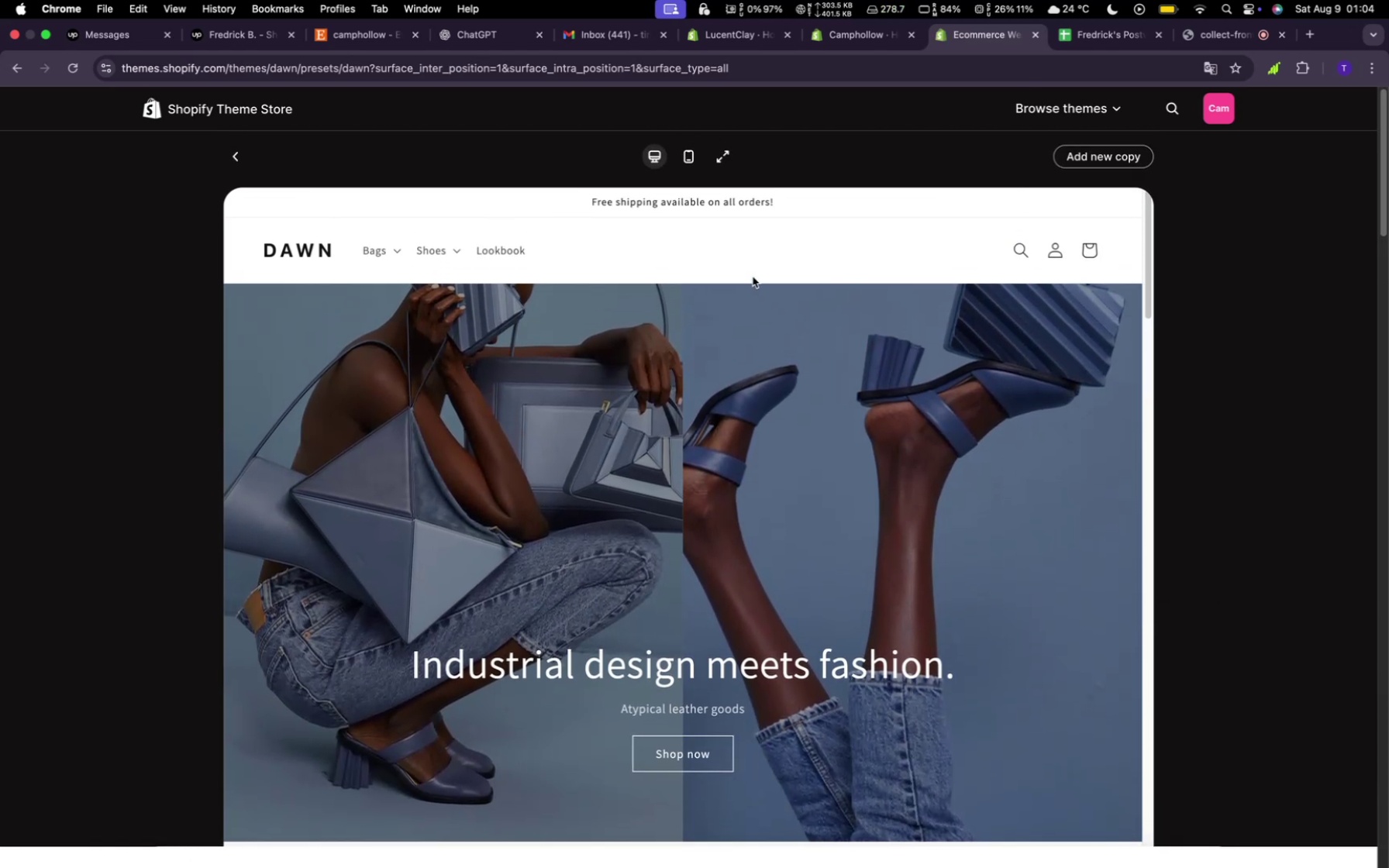 
scroll: coordinate [796, 646], scroll_direction: down, amount: 10.0
 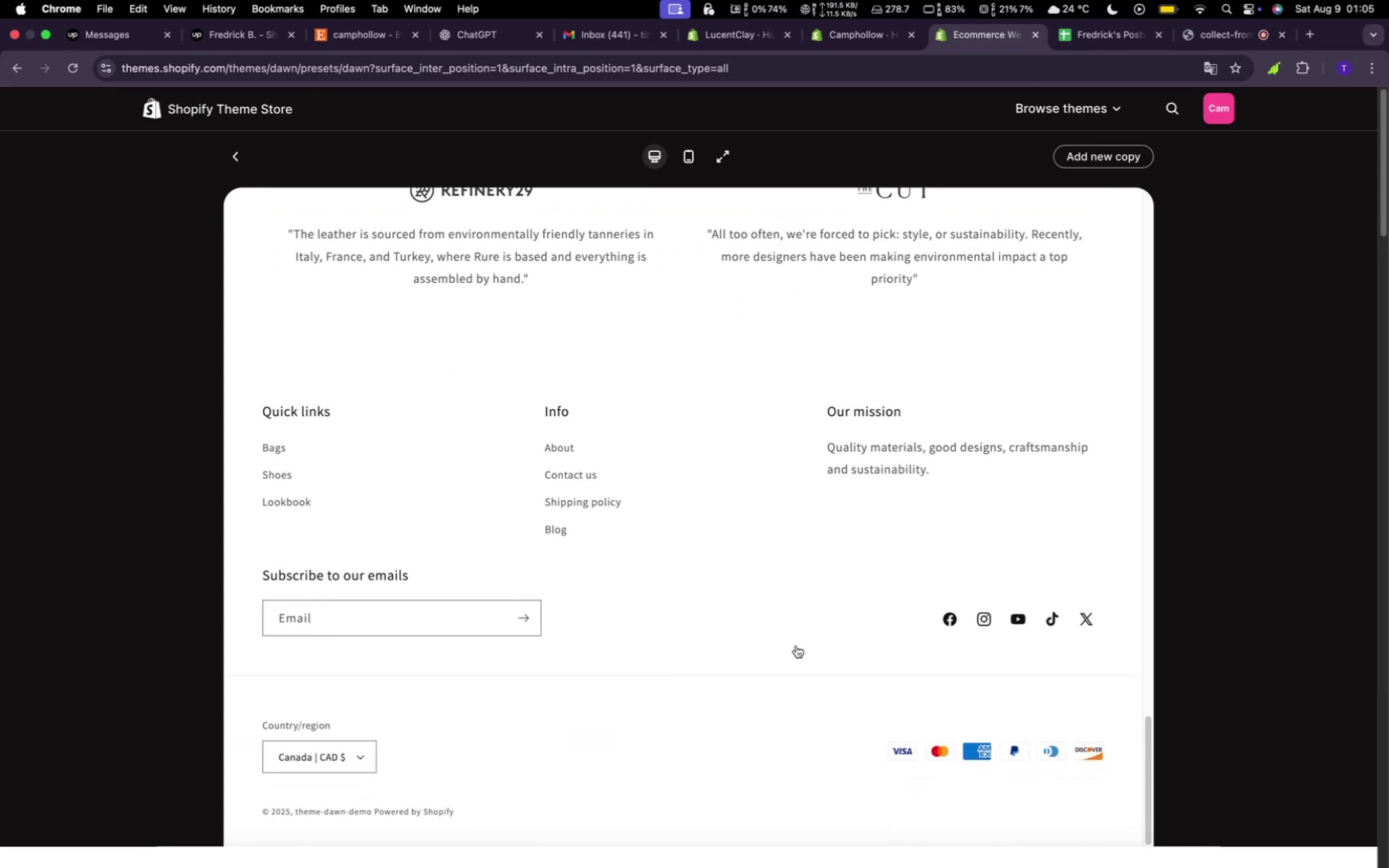 
scroll: coordinate [796, 646], scroll_direction: up, amount: 3.0
 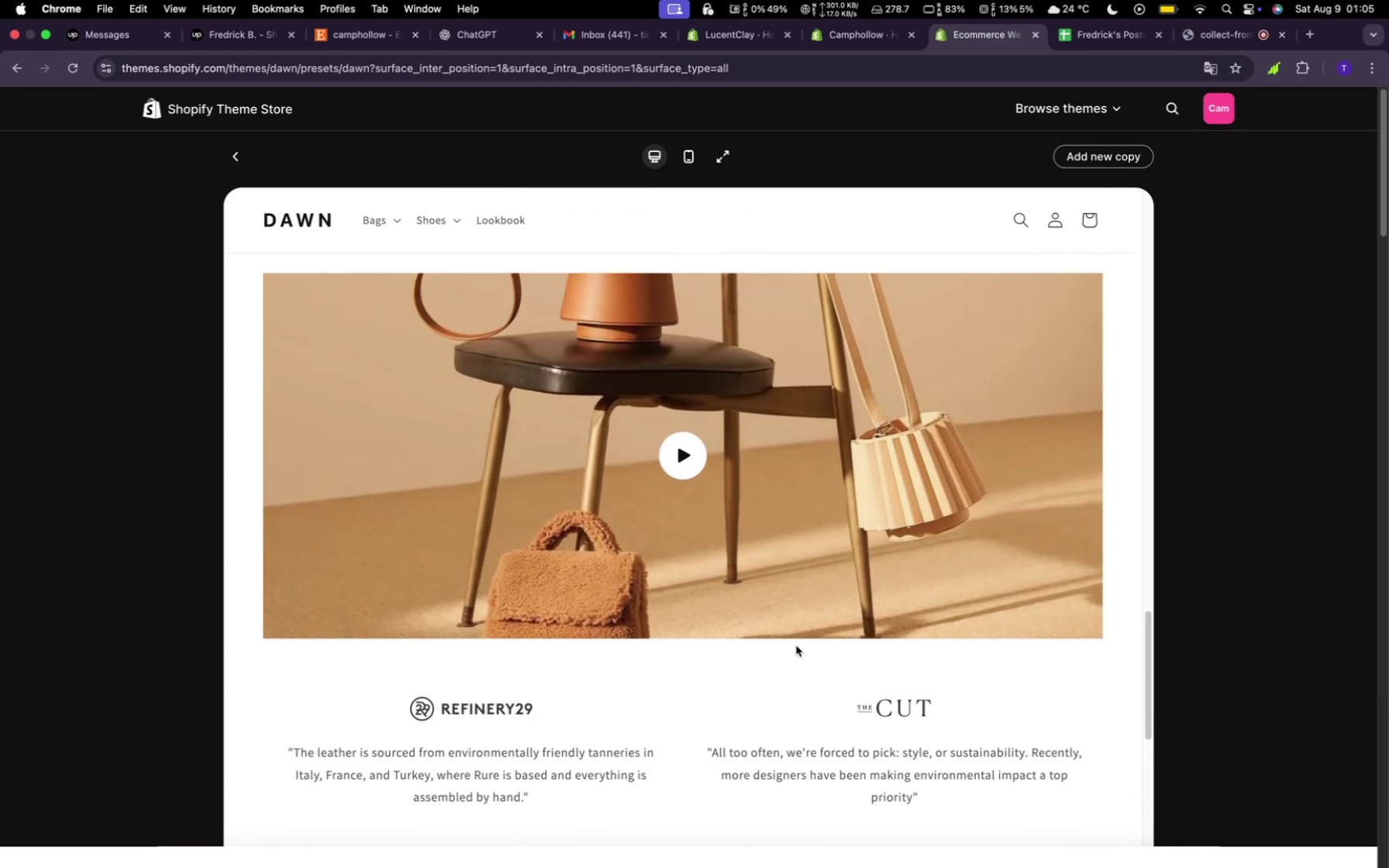 
scroll: coordinate [796, 646], scroll_direction: down, amount: 13.0
 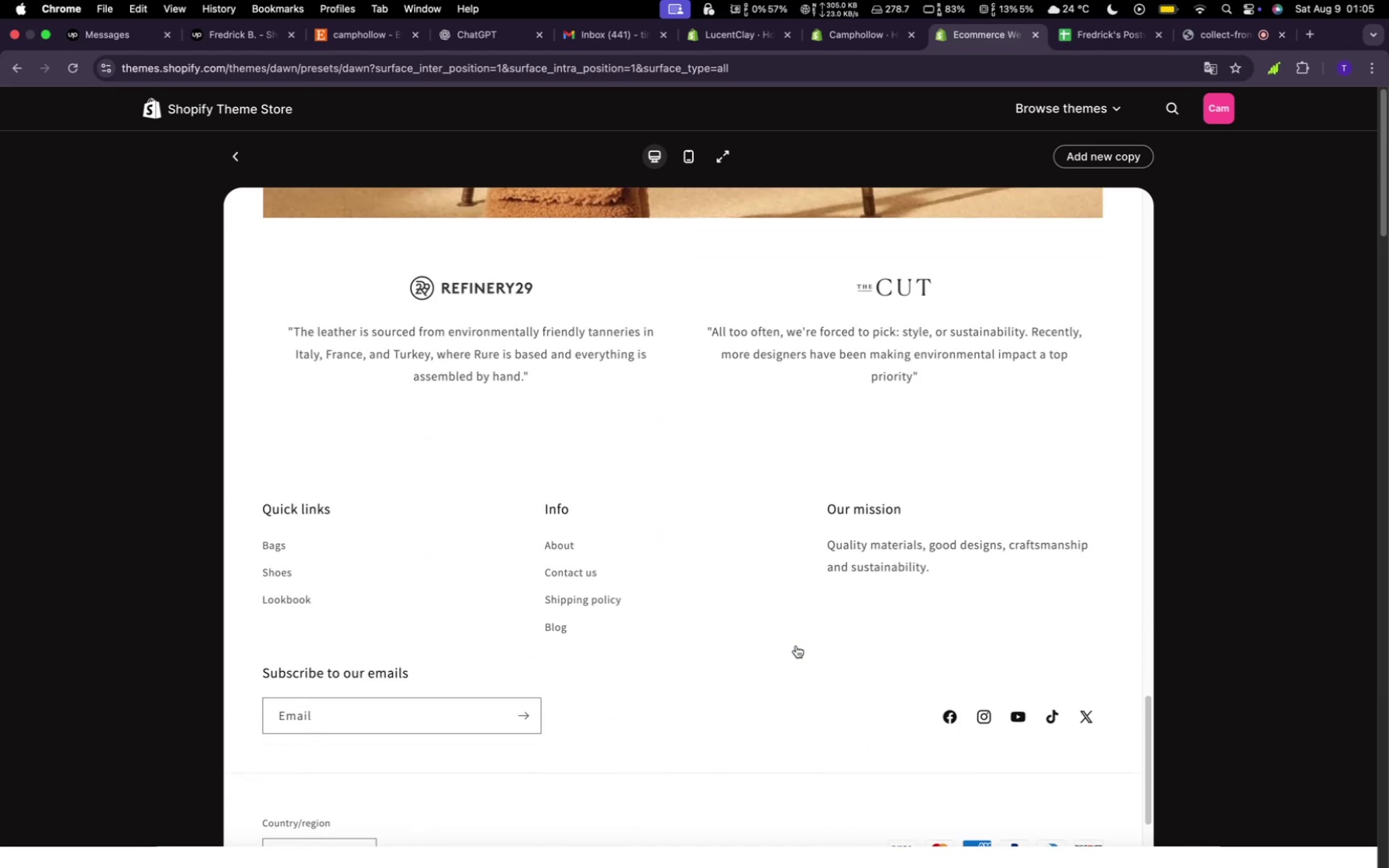 
scroll: coordinate [796, 660], scroll_direction: up, amount: 85.0
 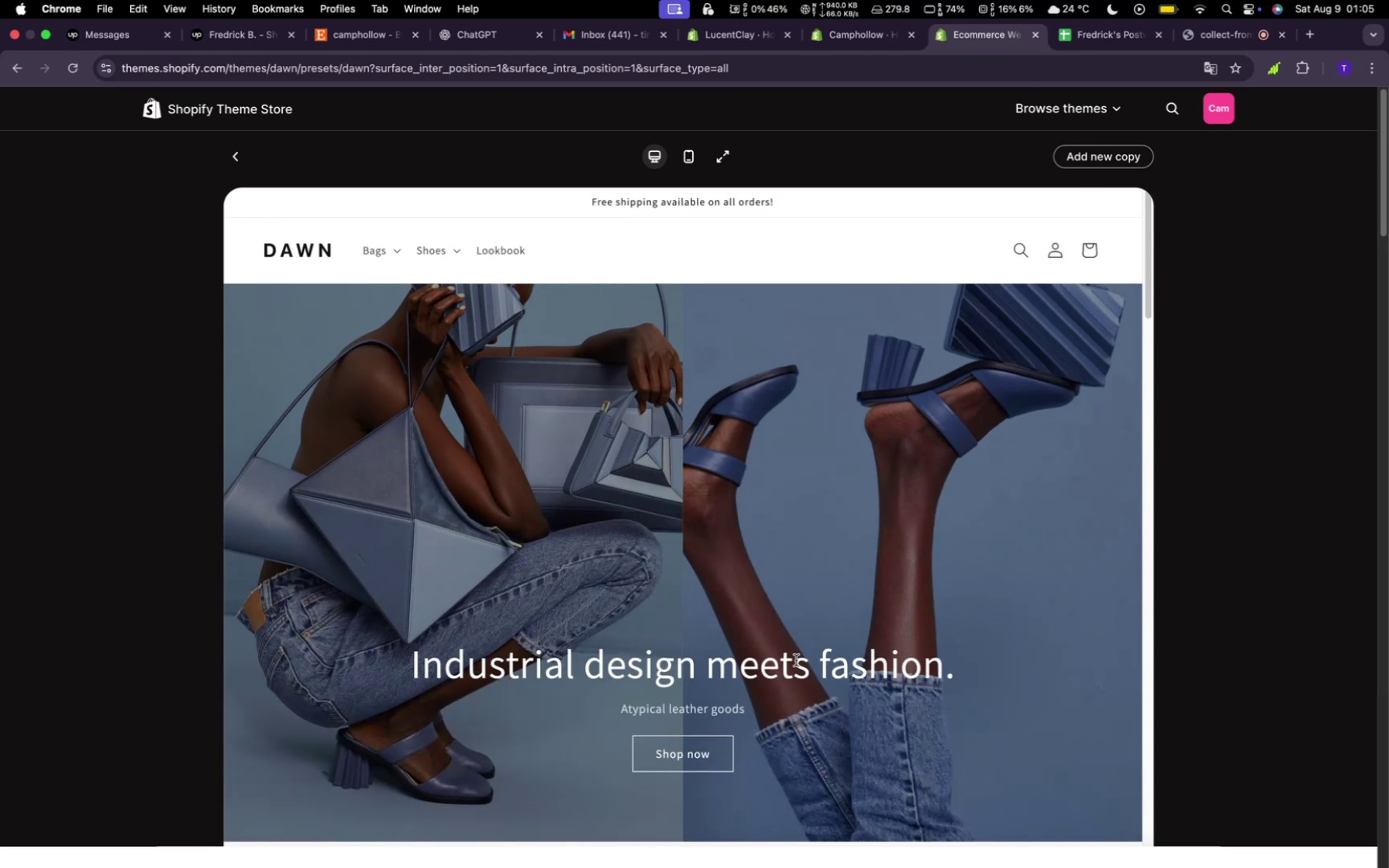 
wait(8.12)
 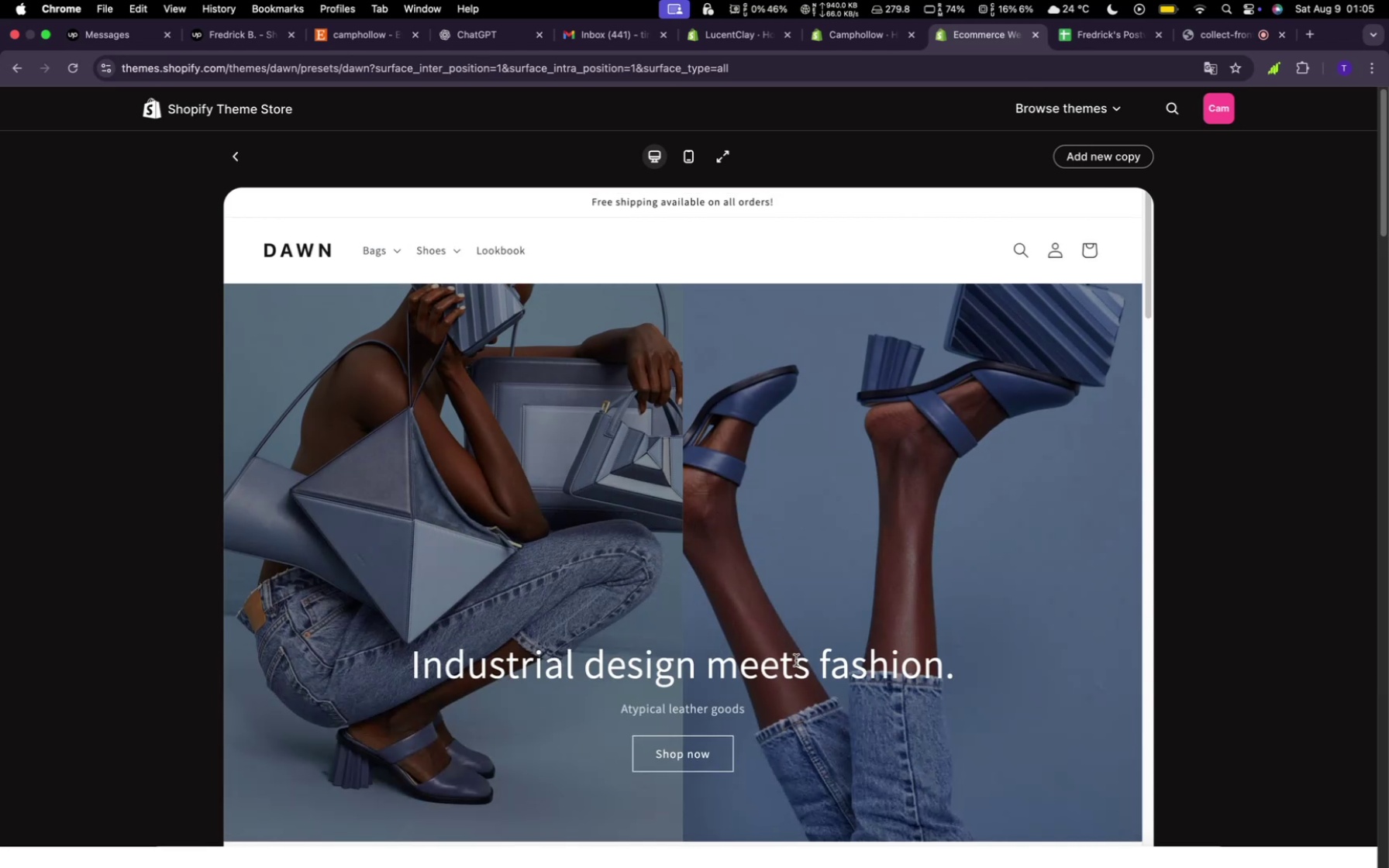 
left_click([873, 44])
 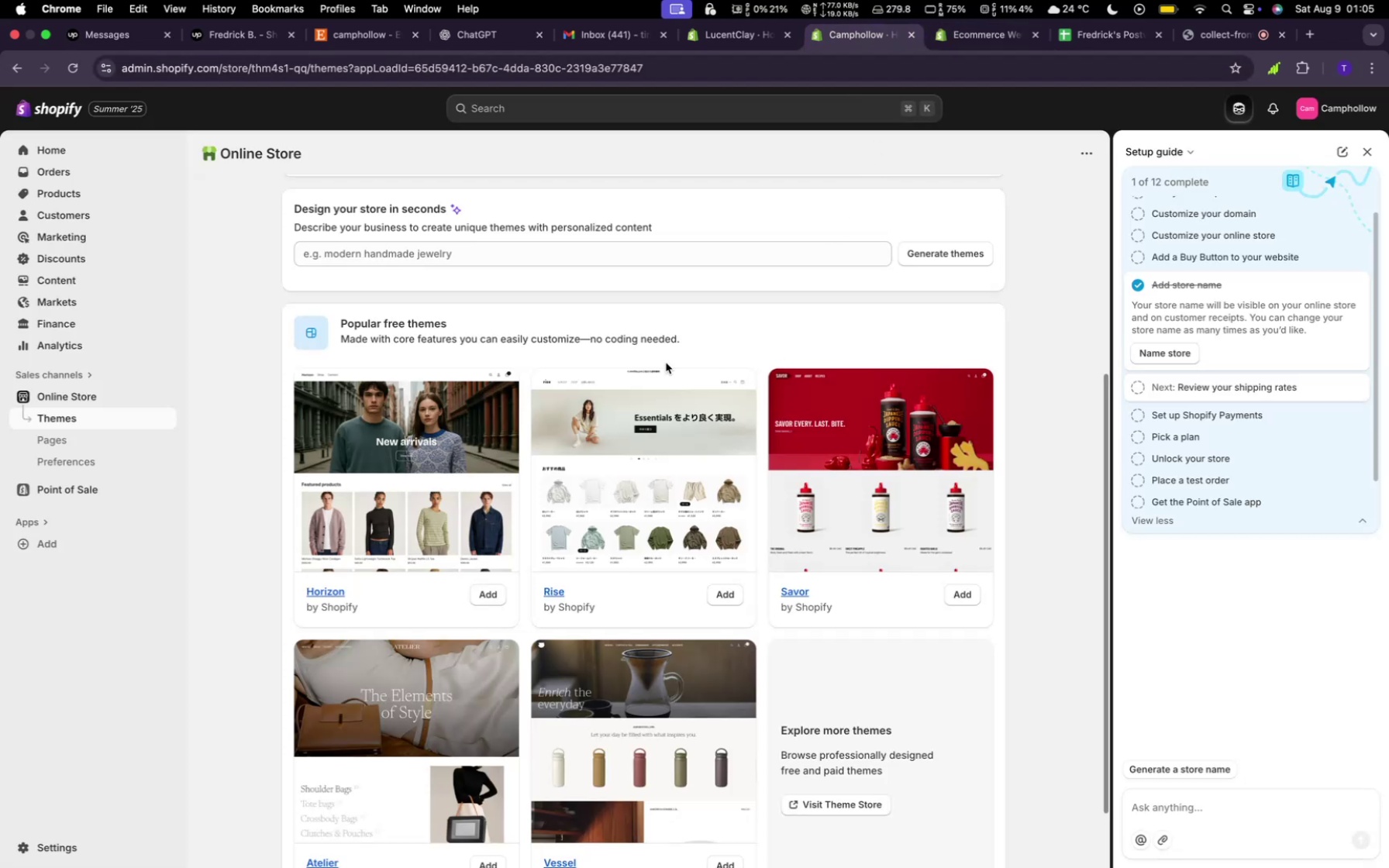 
scroll: coordinate [640, 370], scroll_direction: up, amount: 15.0
 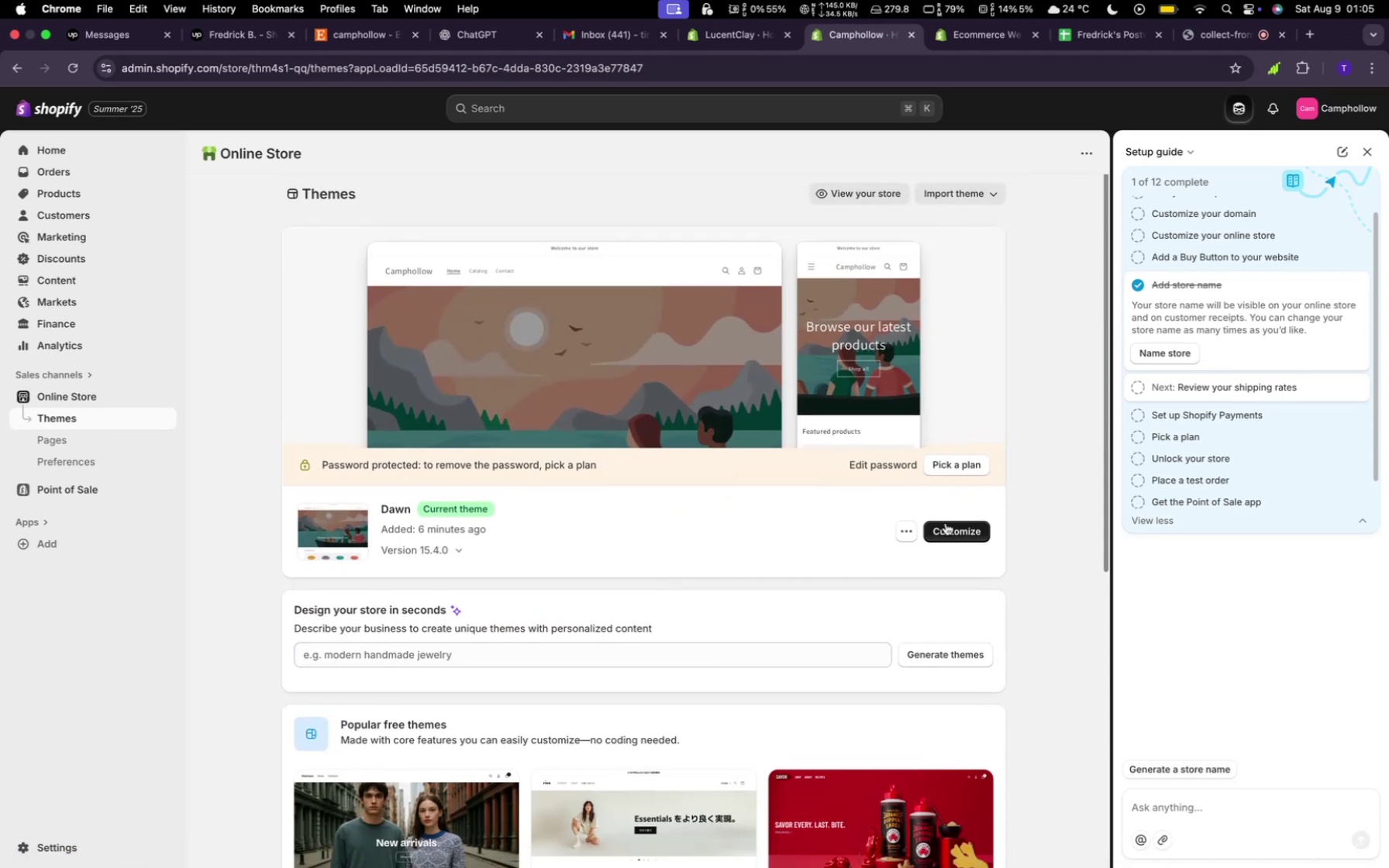 
left_click([944, 528])
 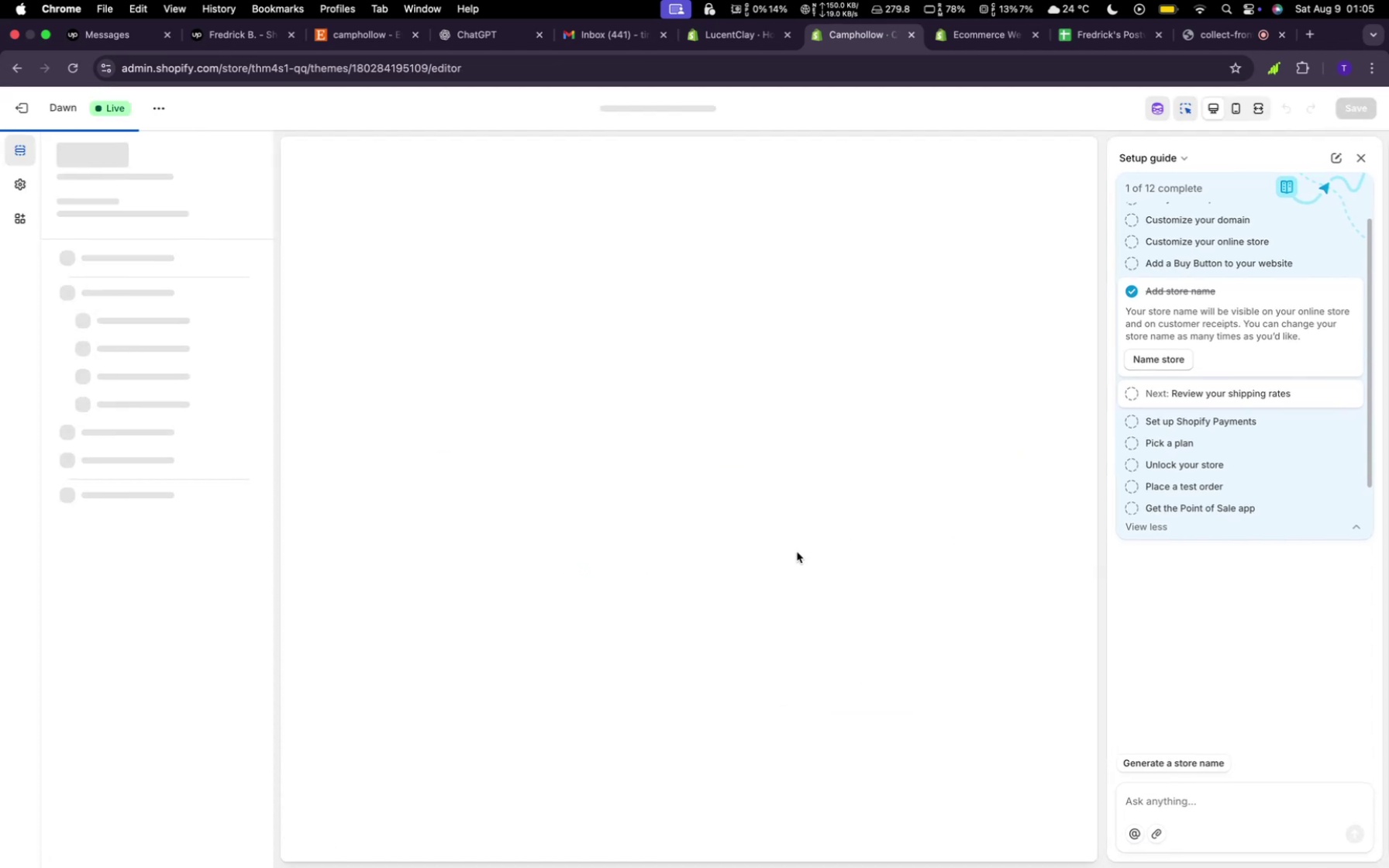 
scroll: coordinate [798, 567], scroll_direction: up, amount: 38.0
 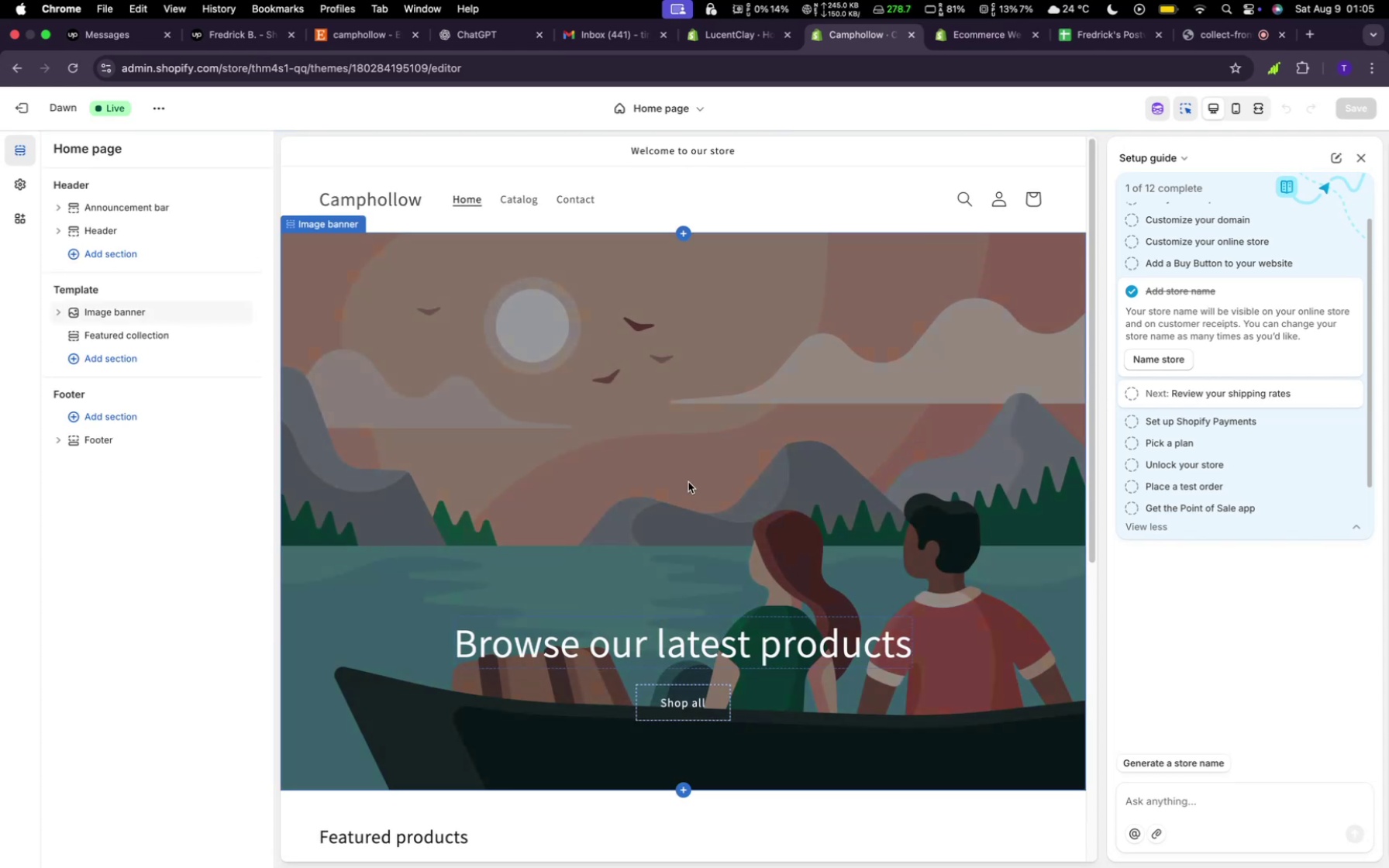 
scroll: coordinate [730, 553], scroll_direction: down, amount: 31.0
 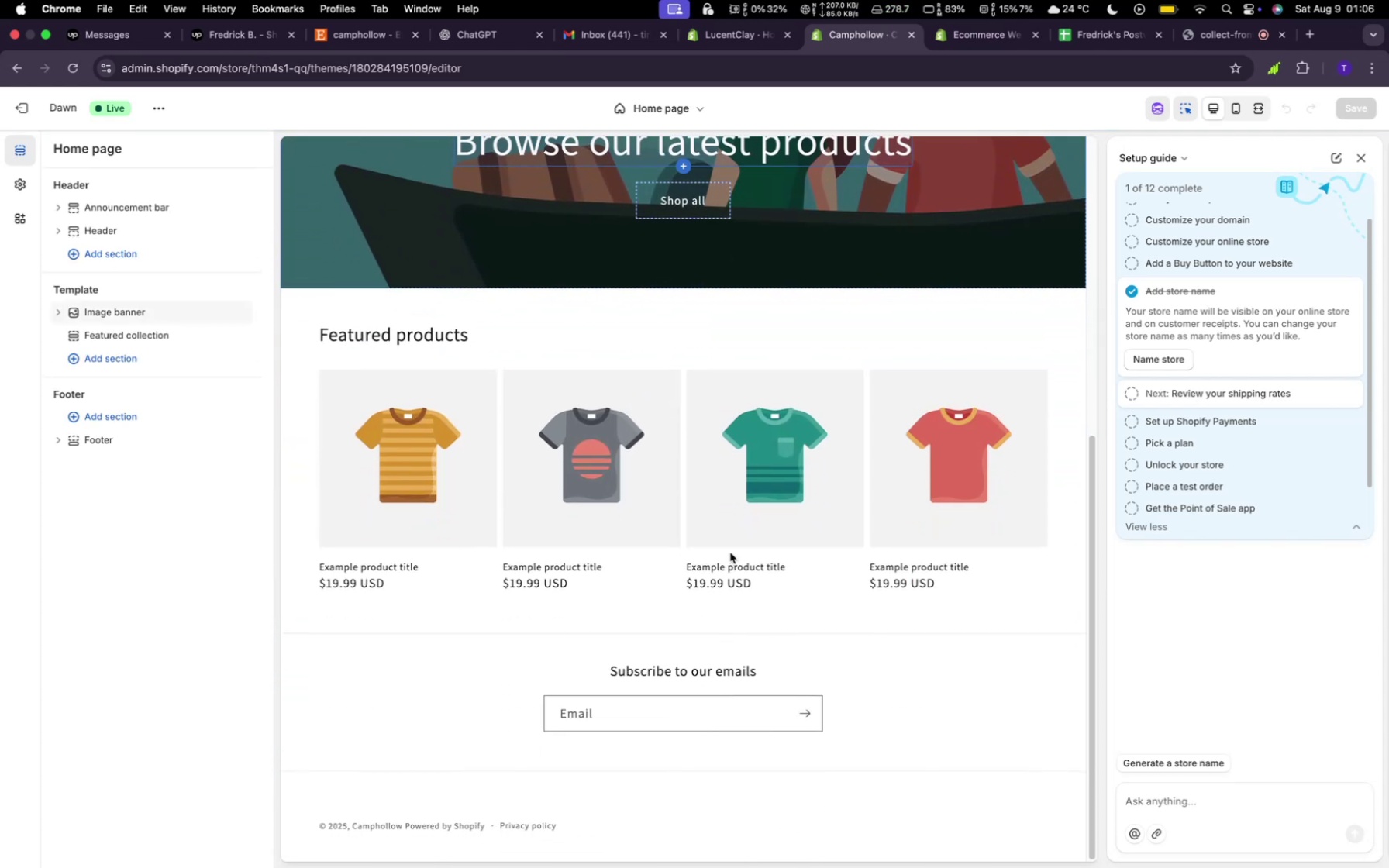 
scroll: coordinate [730, 553], scroll_direction: up, amount: 34.0
 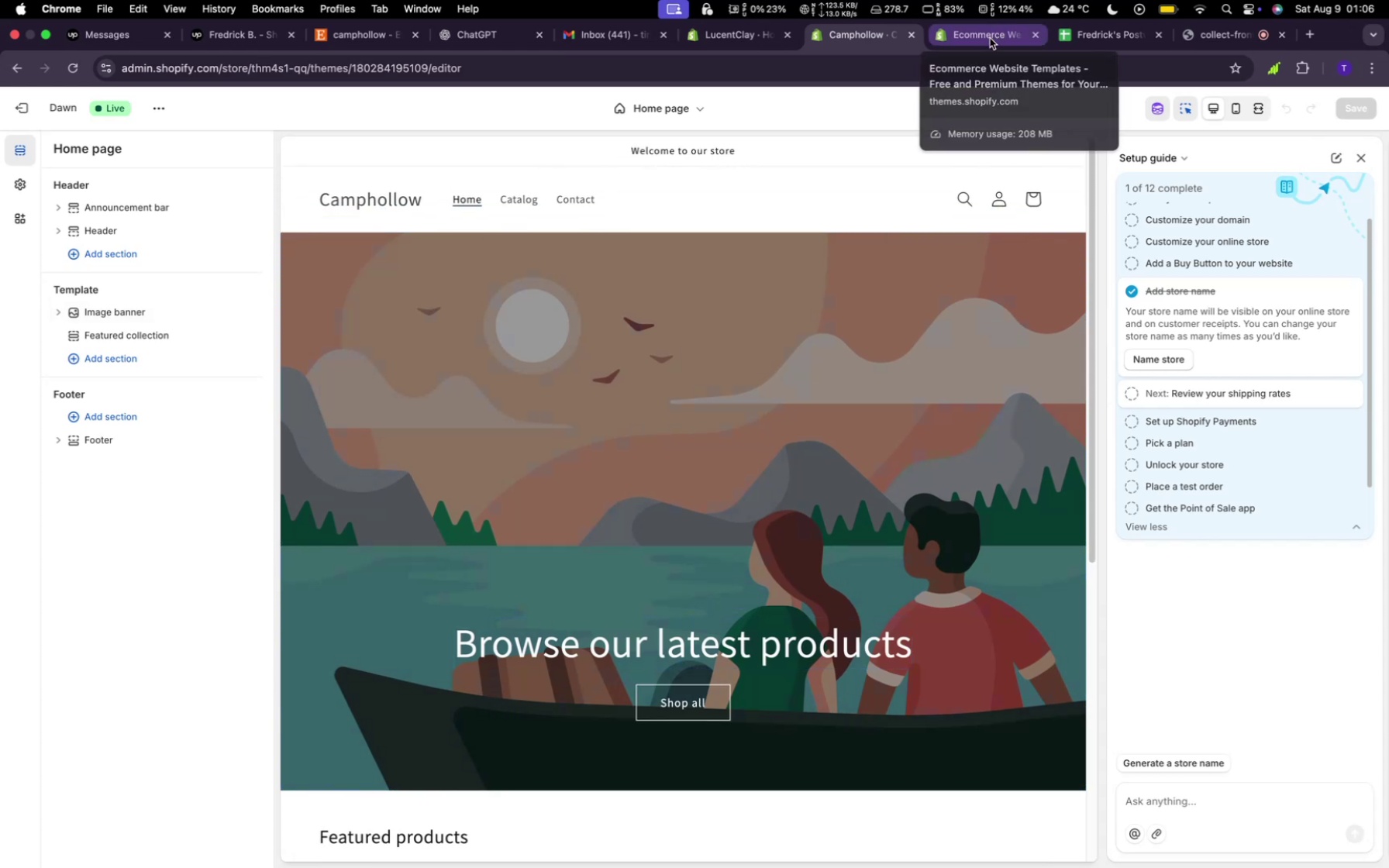 
left_click([989, 38])
 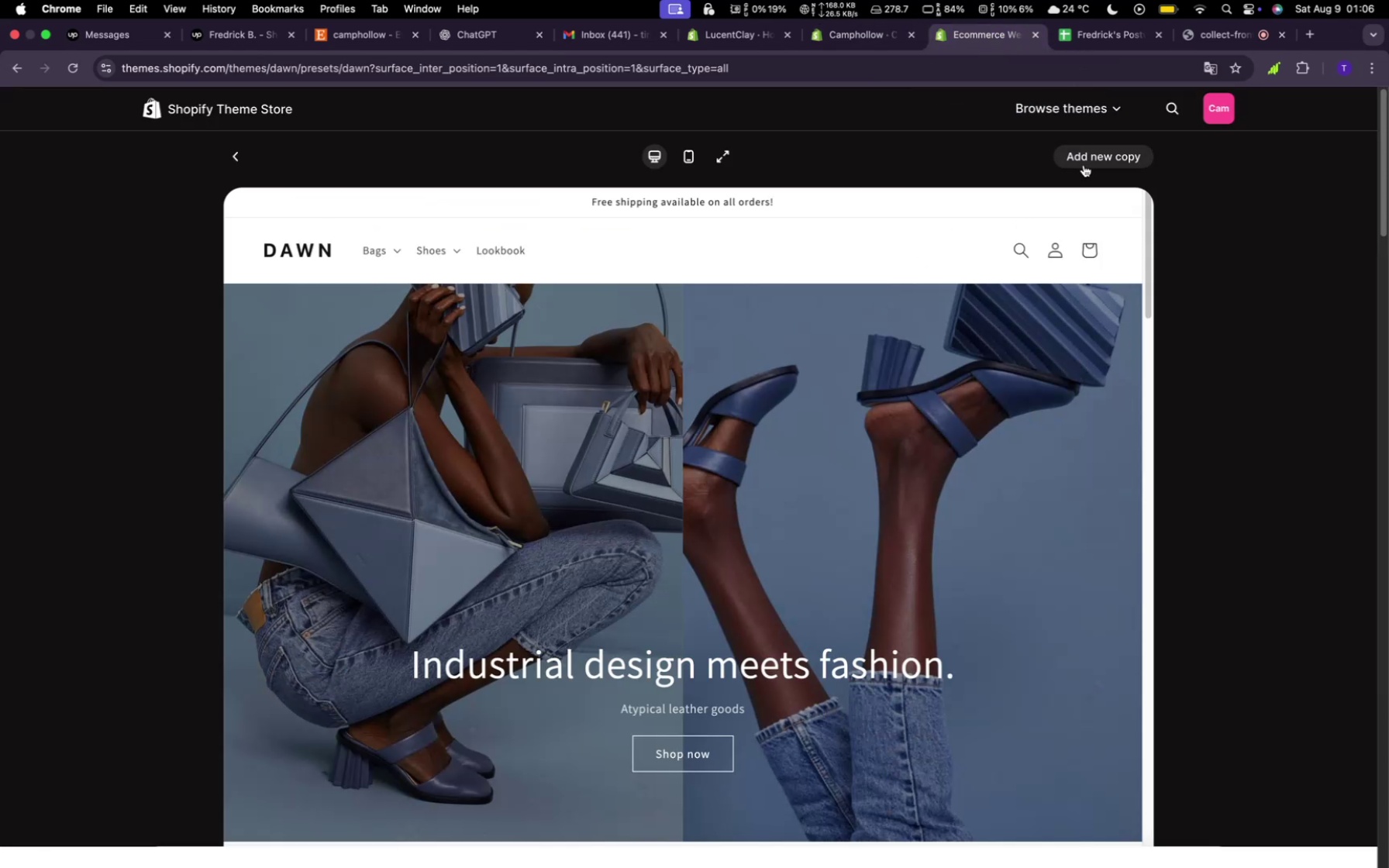 
wait(5.53)
 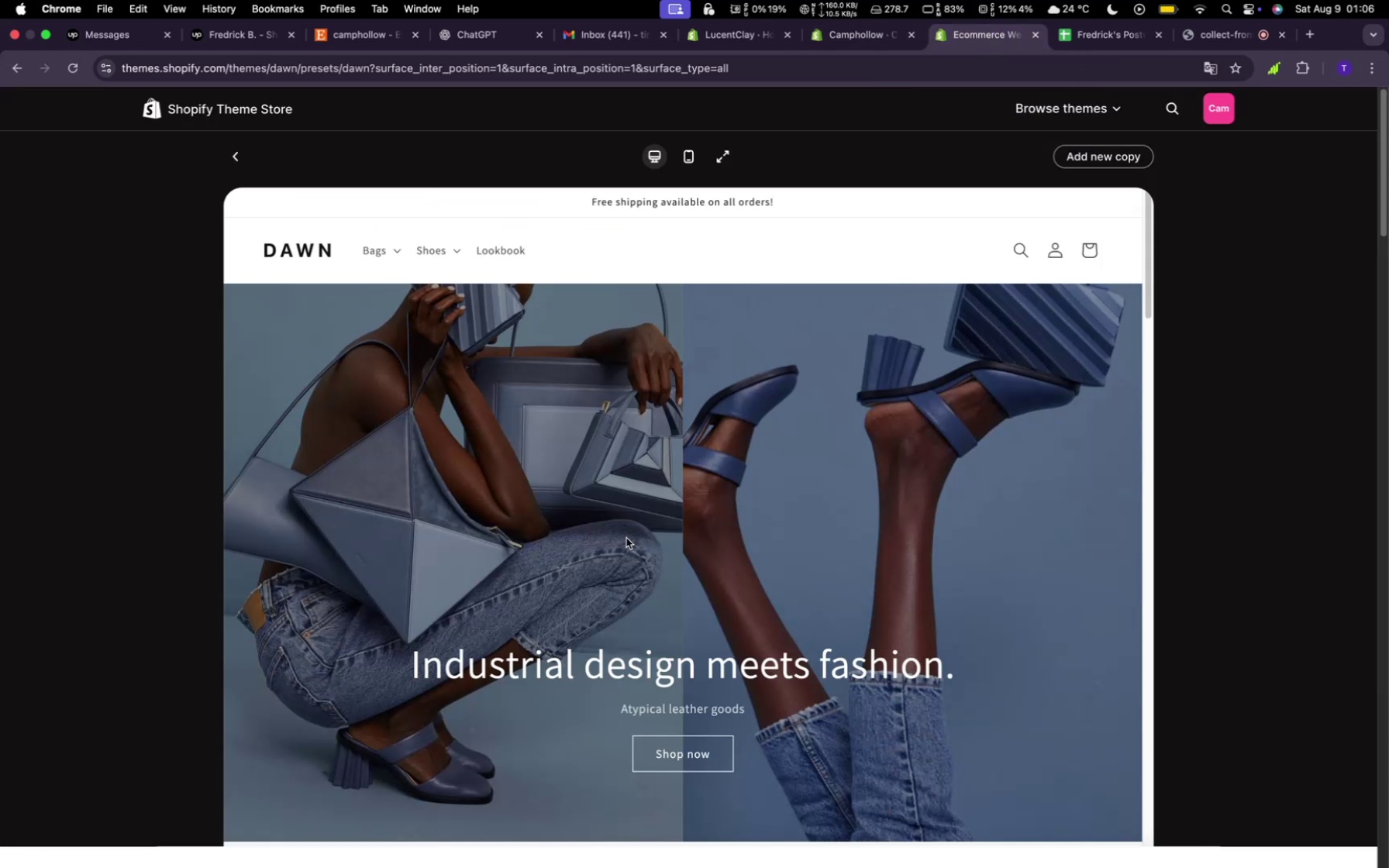 
scroll: coordinate [725, 588], scroll_direction: up, amount: 41.0
 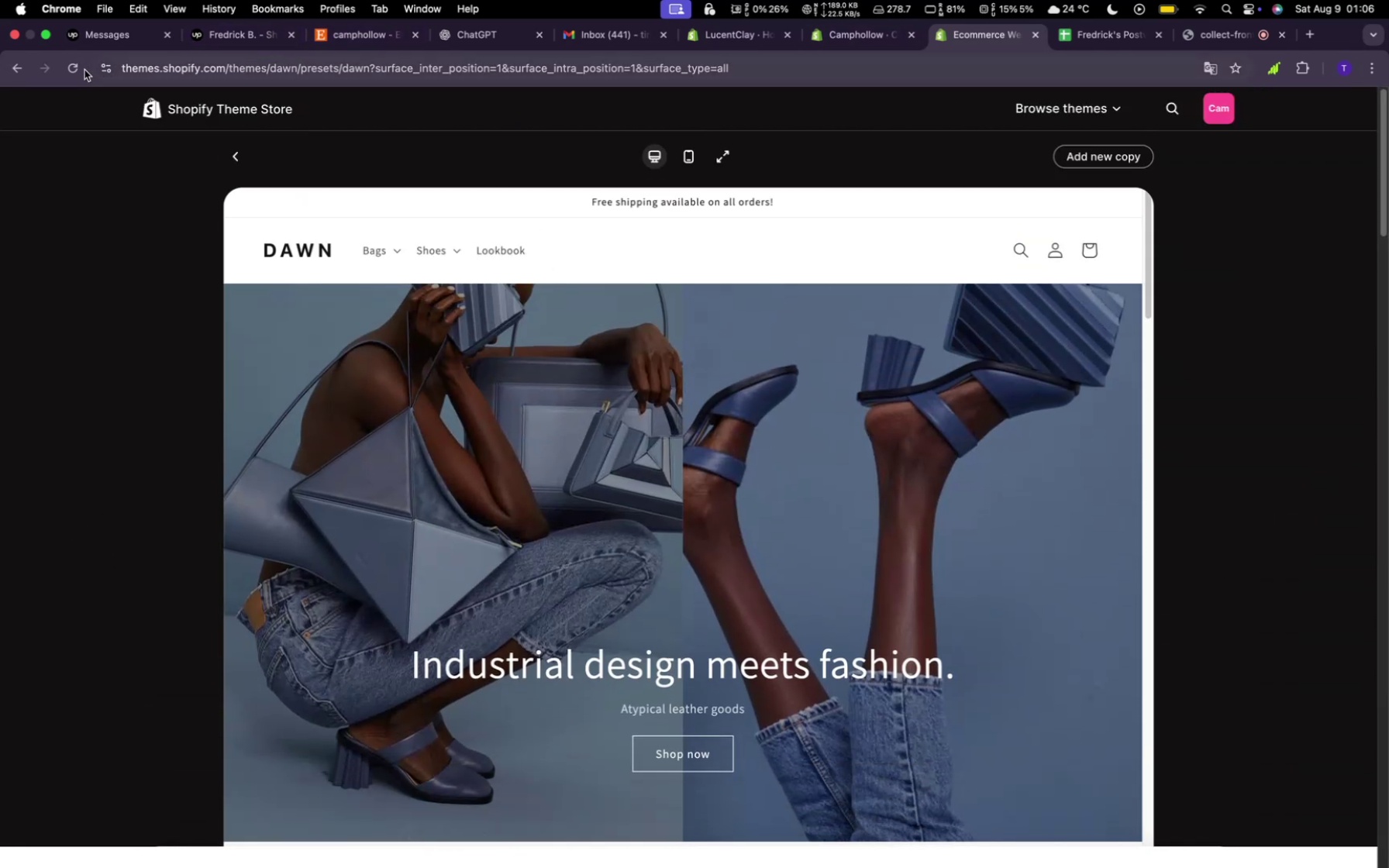 
left_click([16, 75])
 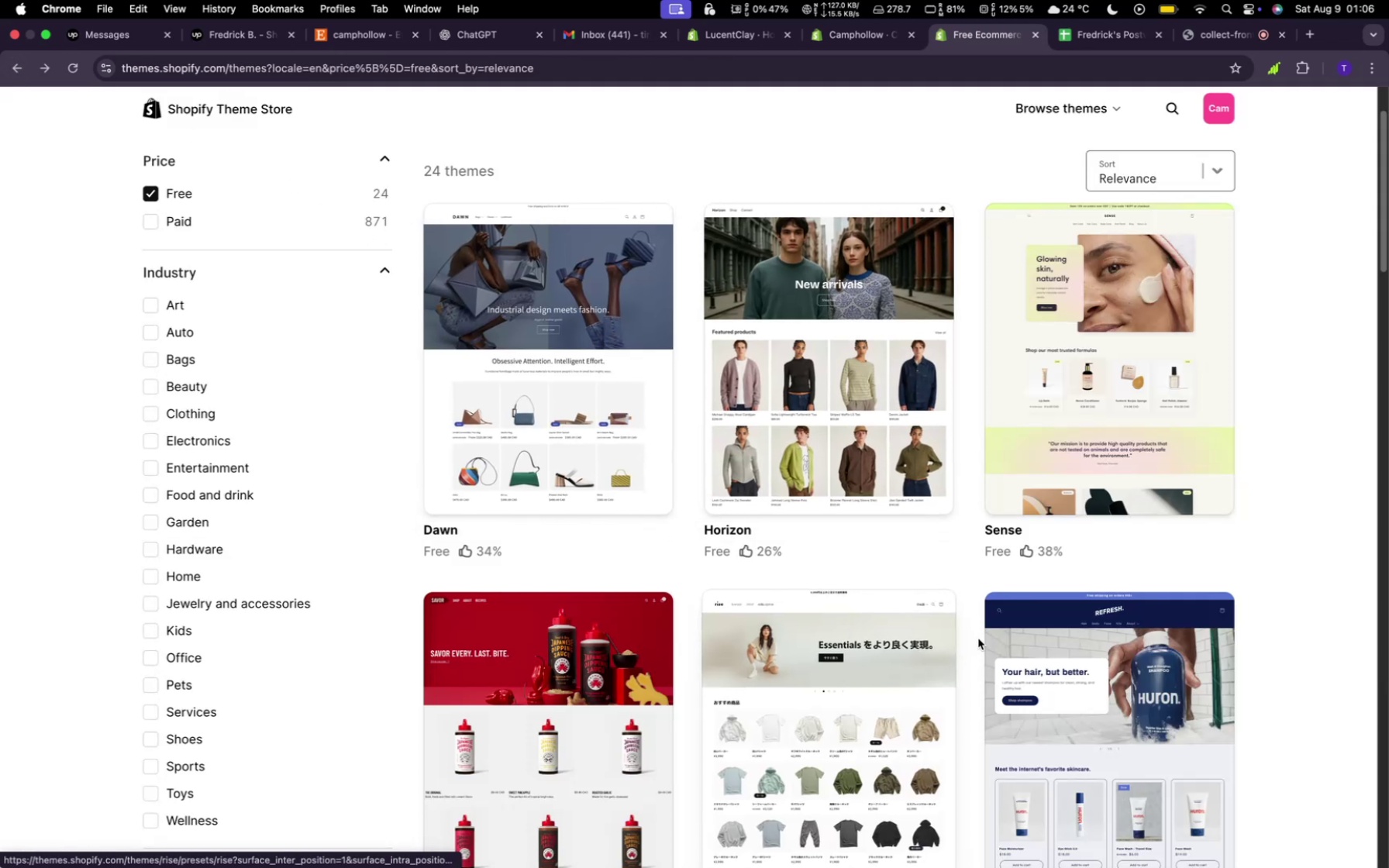 
wait(5.47)
 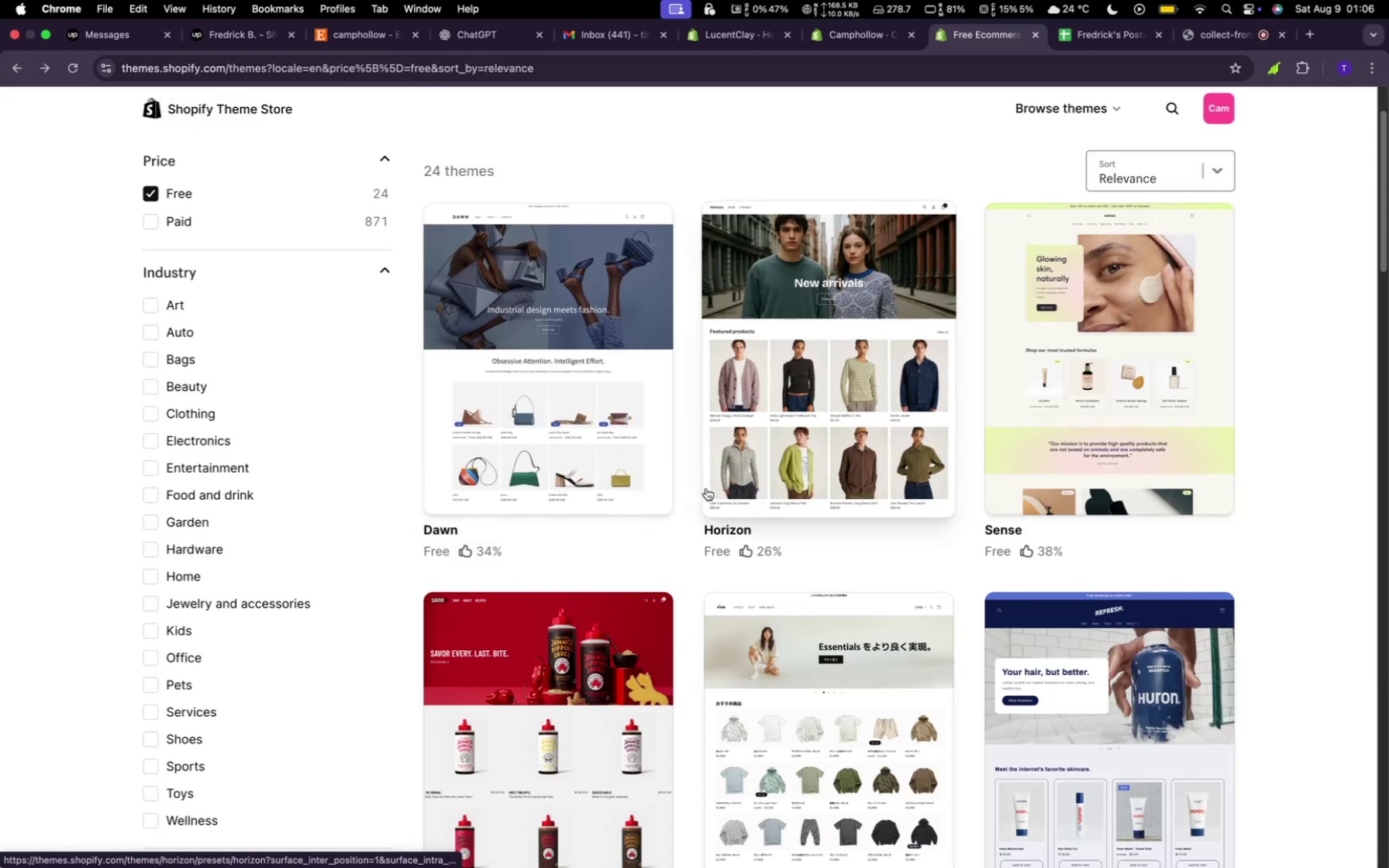 
scroll: coordinate [845, 632], scroll_direction: down, amount: 9.0
 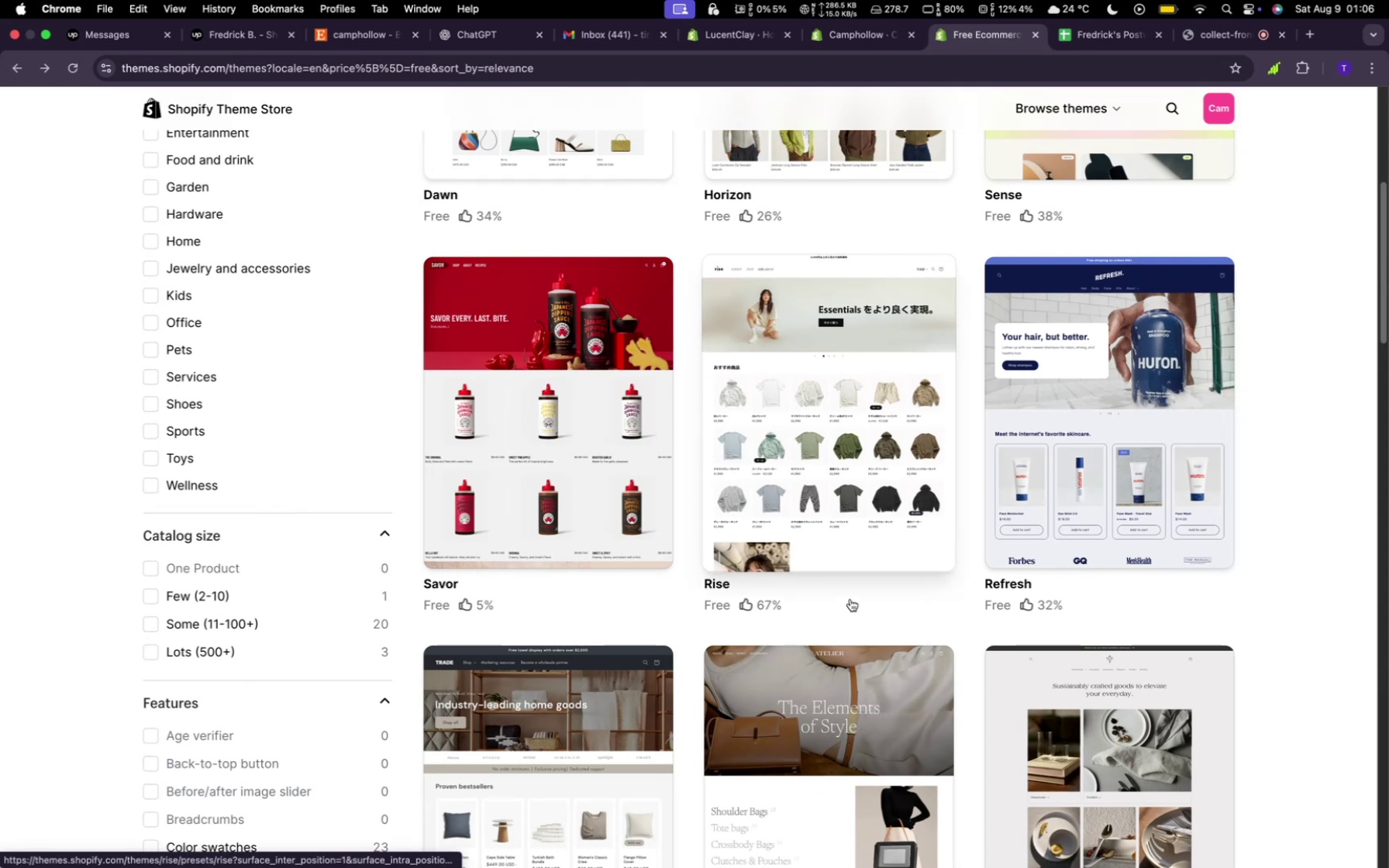 
wait(5.11)
 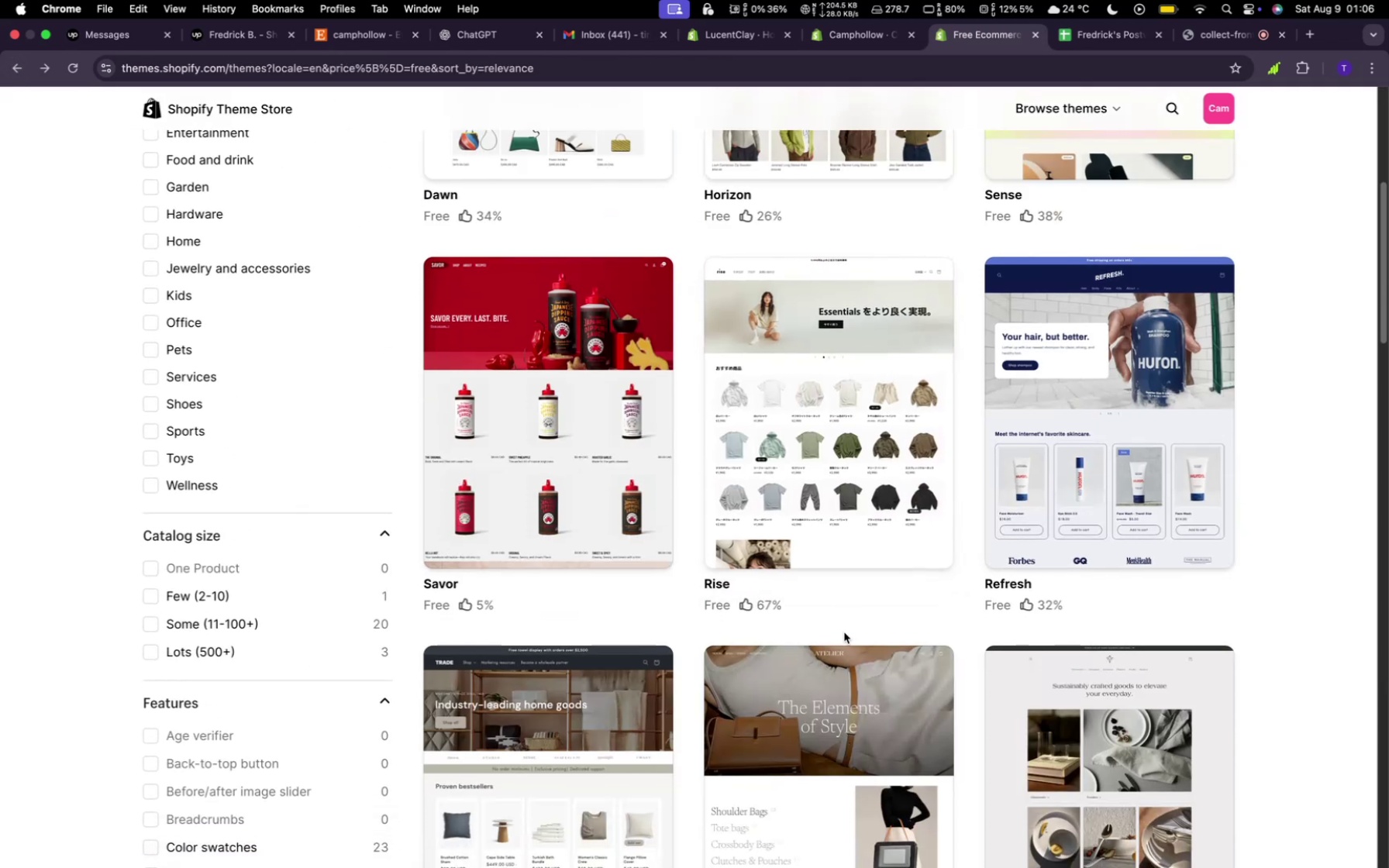 
scroll: coordinate [819, 606], scroll_direction: down, amount: 44.0
 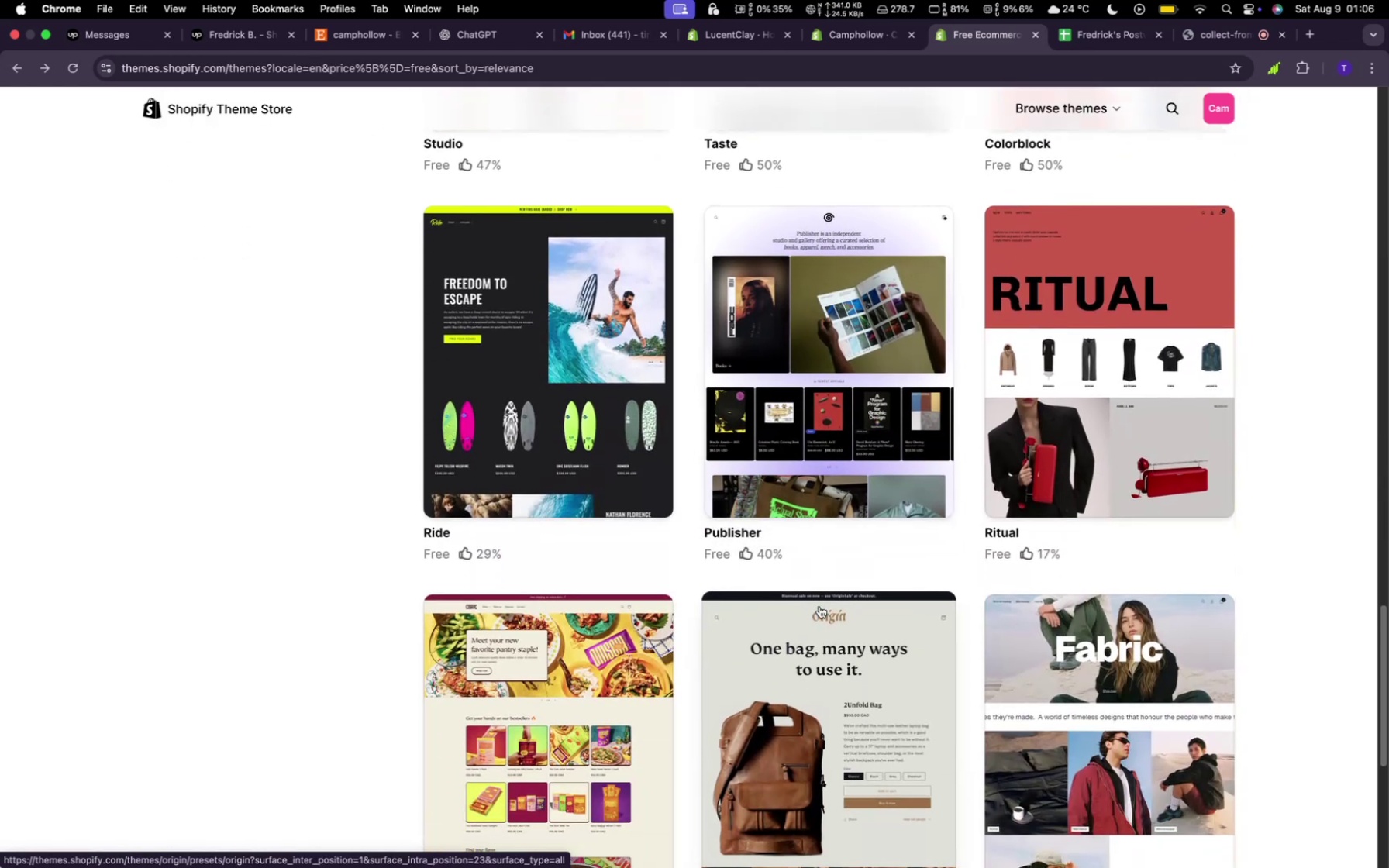 
wait(8.83)
 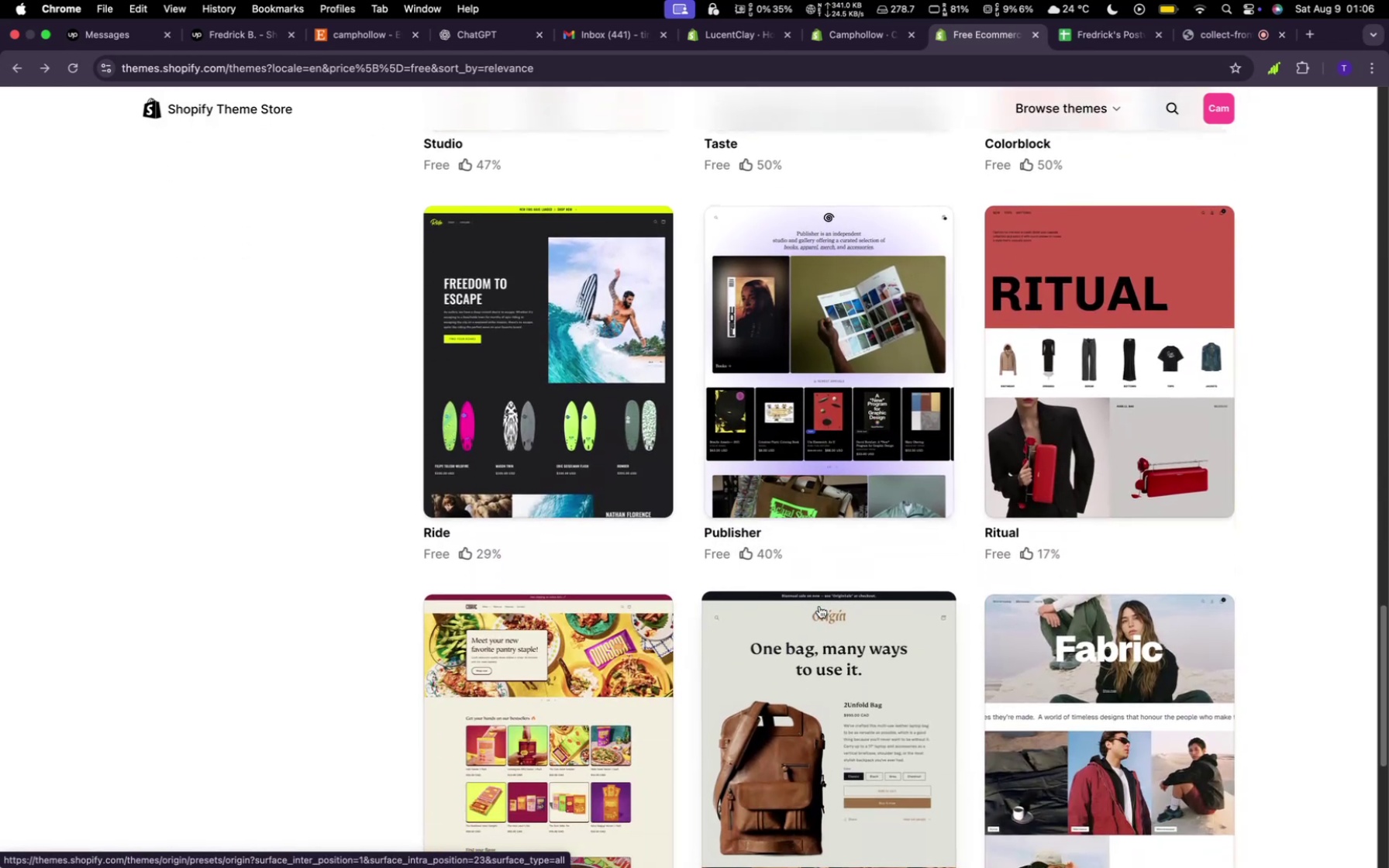 
scroll: coordinate [816, 501], scroll_direction: down, amount: 12.0
 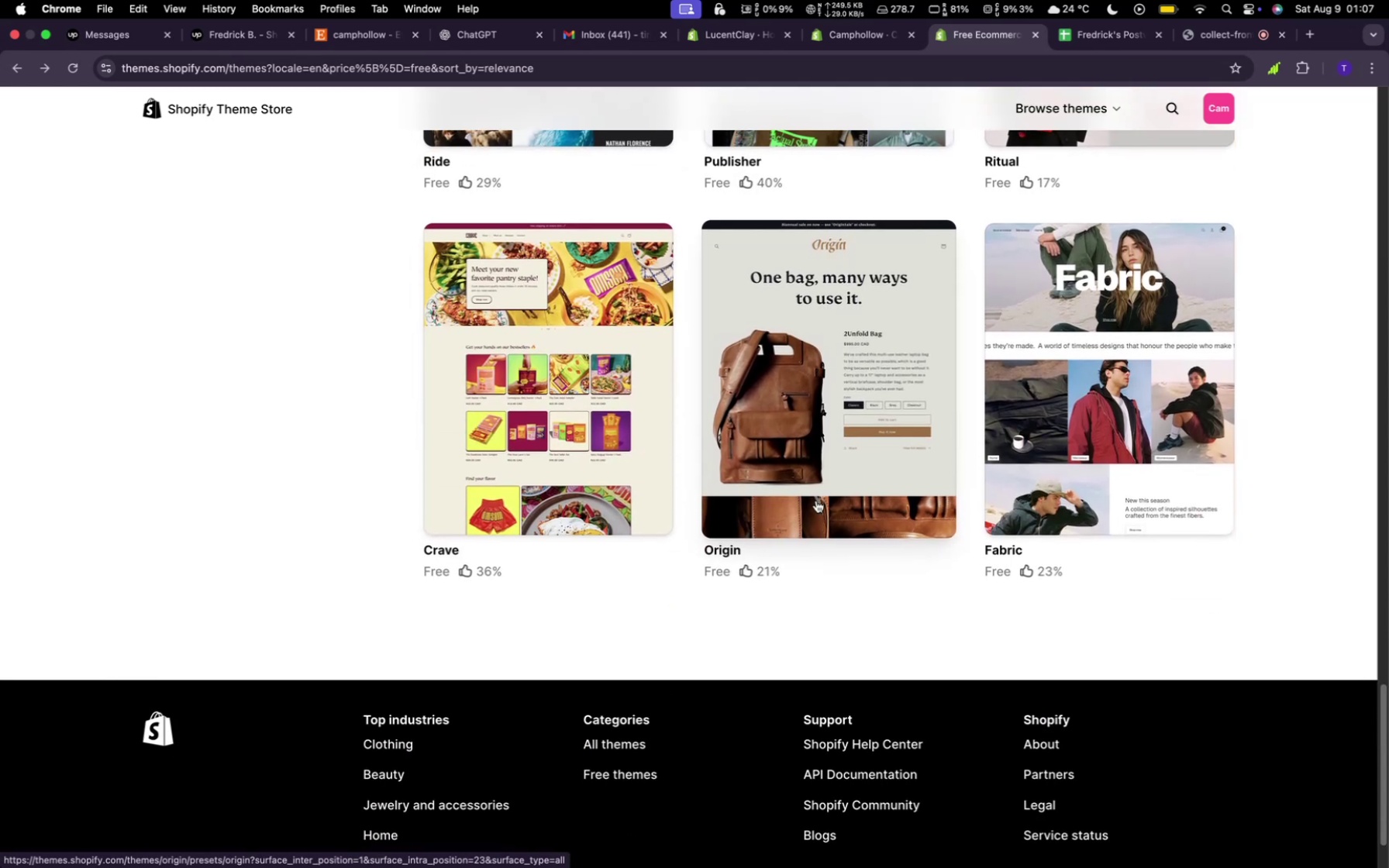 
scroll: coordinate [816, 501], scroll_direction: up, amount: 1.0
 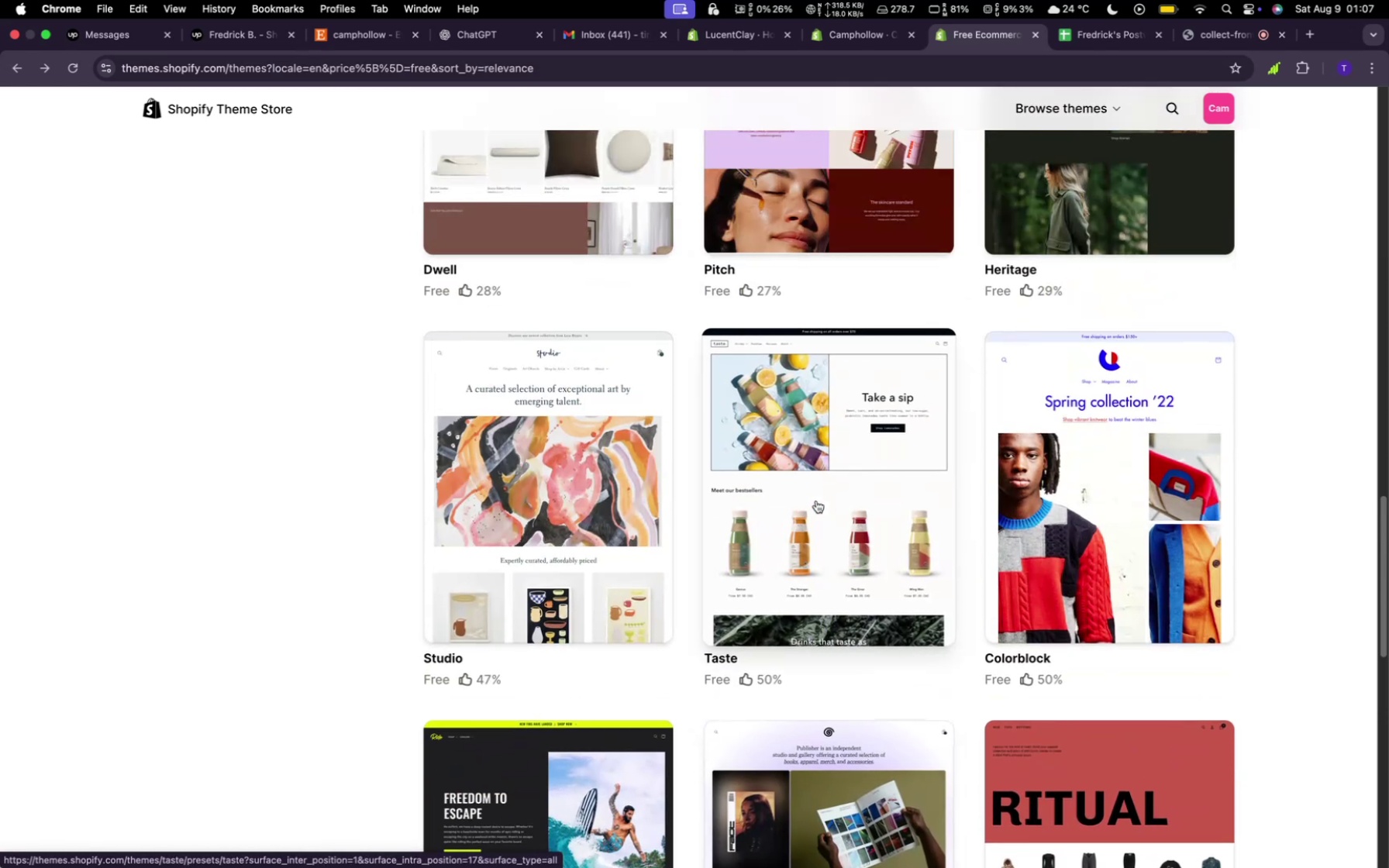 
scroll: coordinate [805, 530], scroll_direction: down, amount: 14.0
 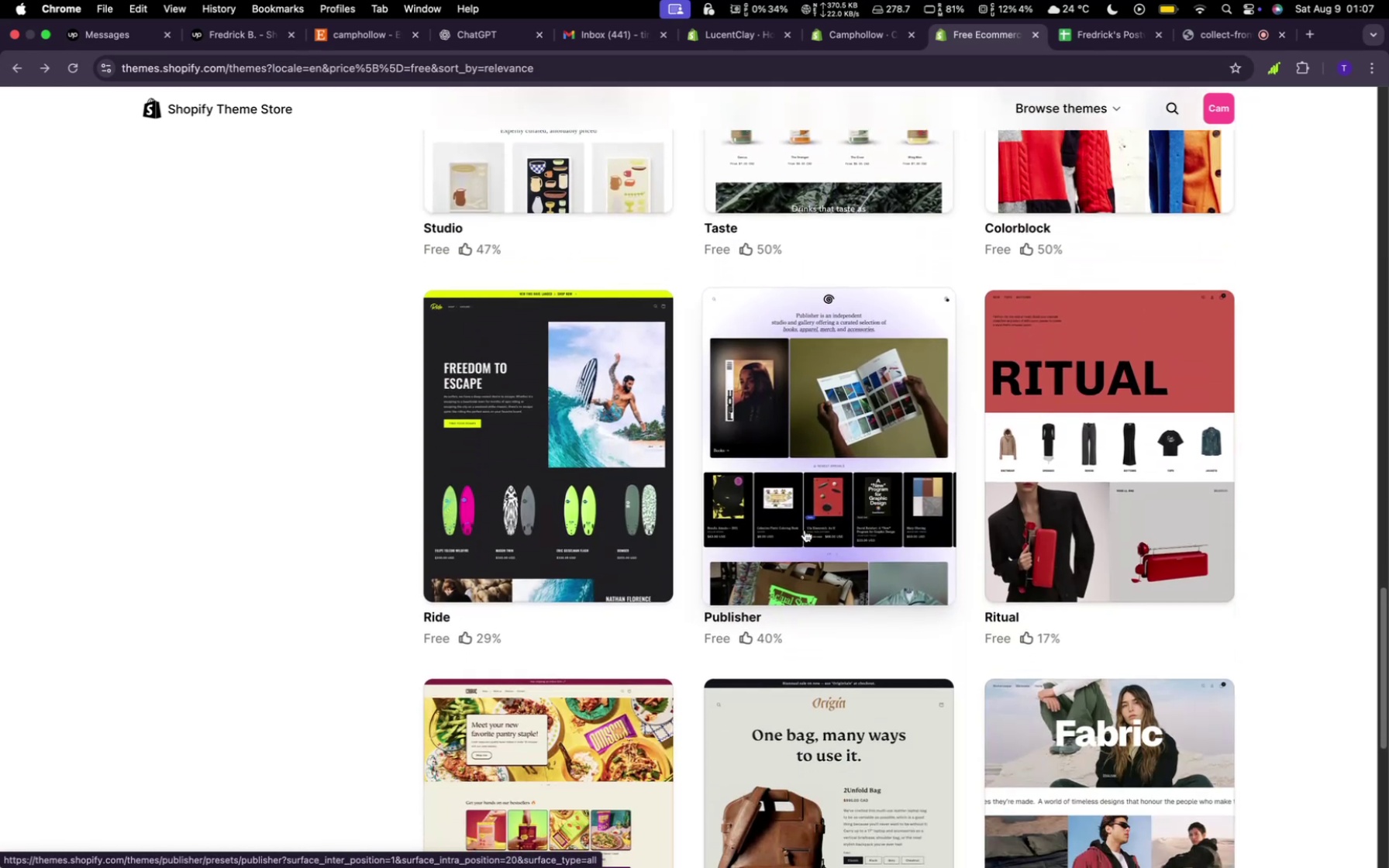 
scroll: coordinate [805, 530], scroll_direction: up, amount: 2.0
 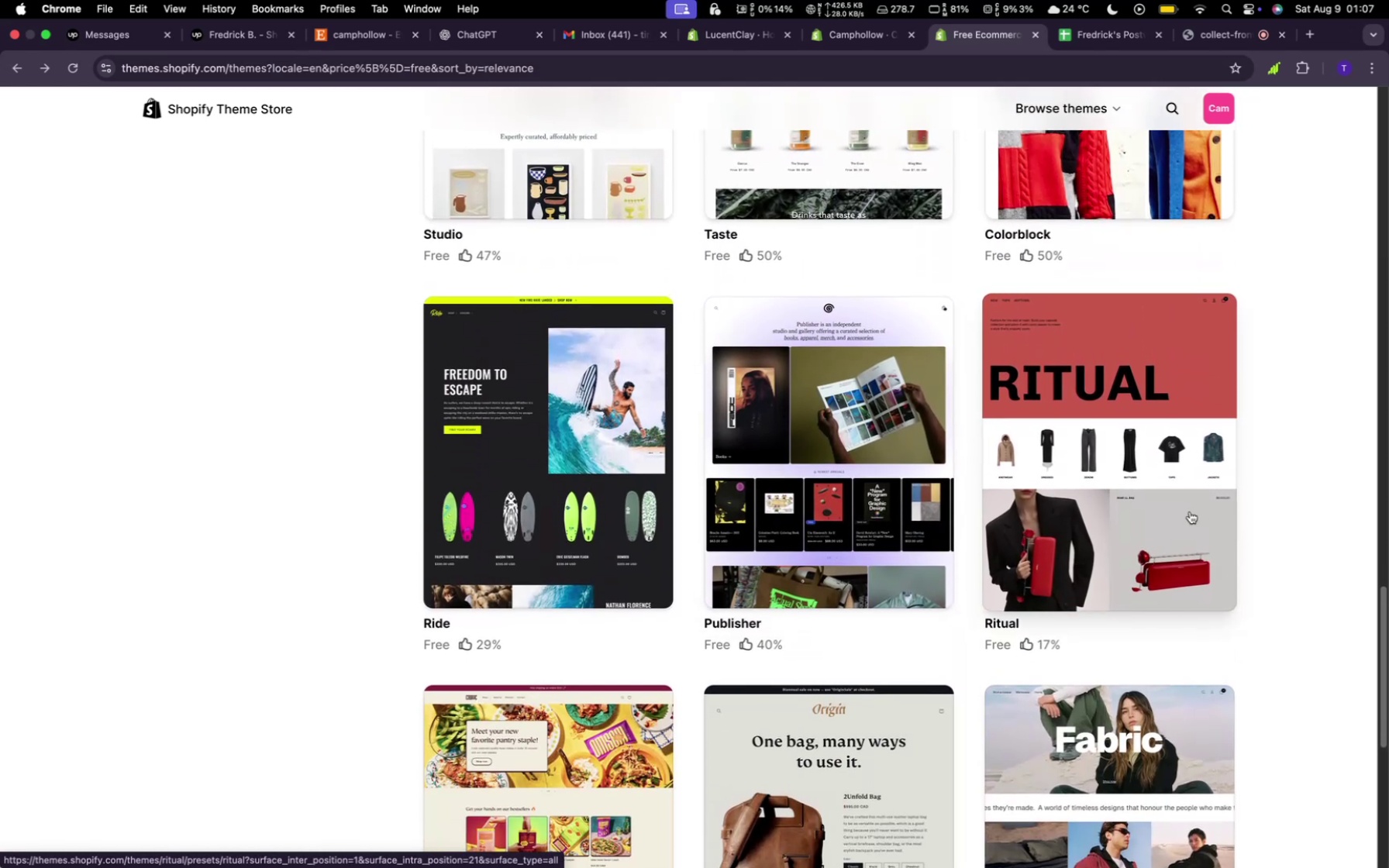 
left_click([1187, 512])
 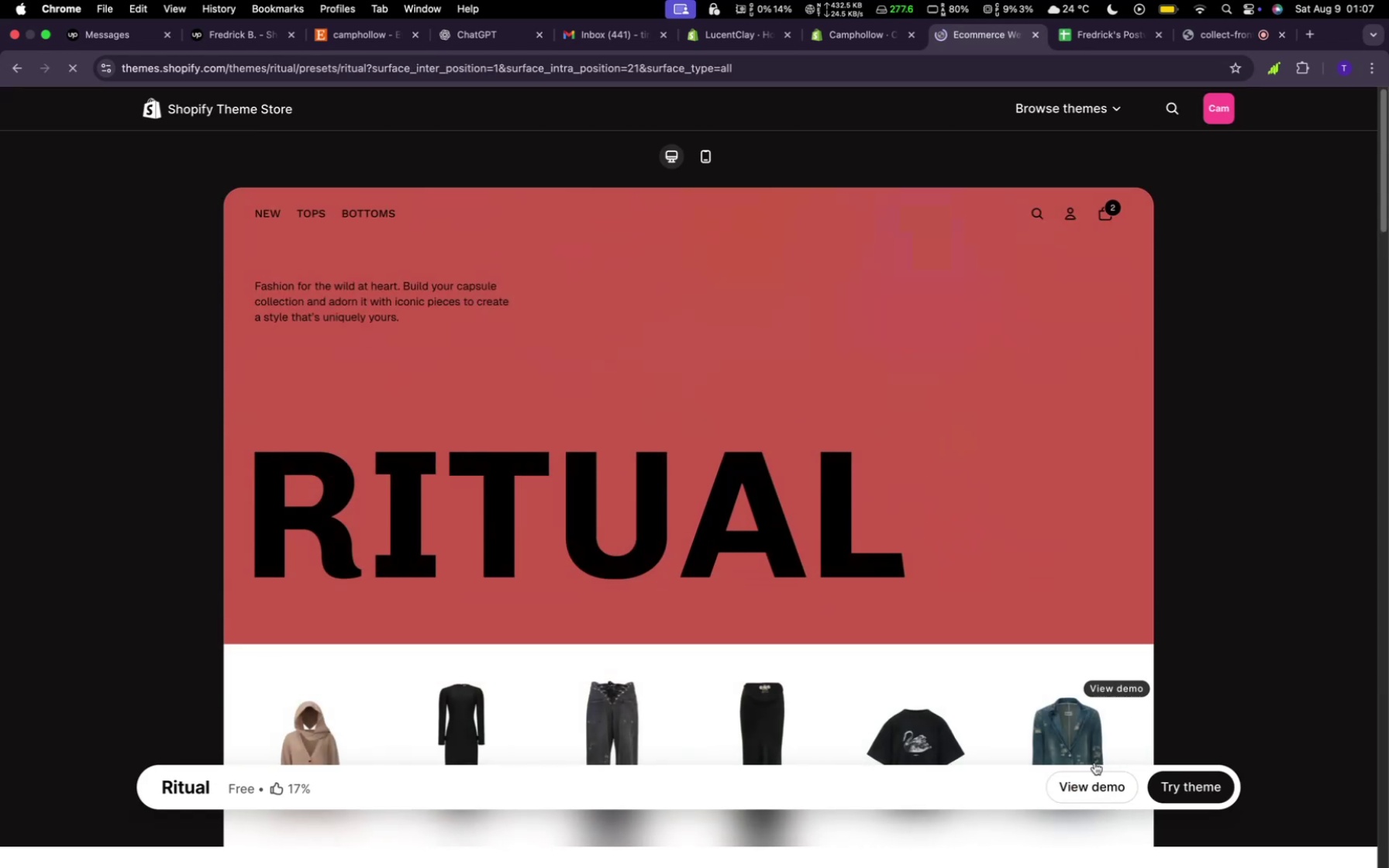 
left_click([1087, 796])
 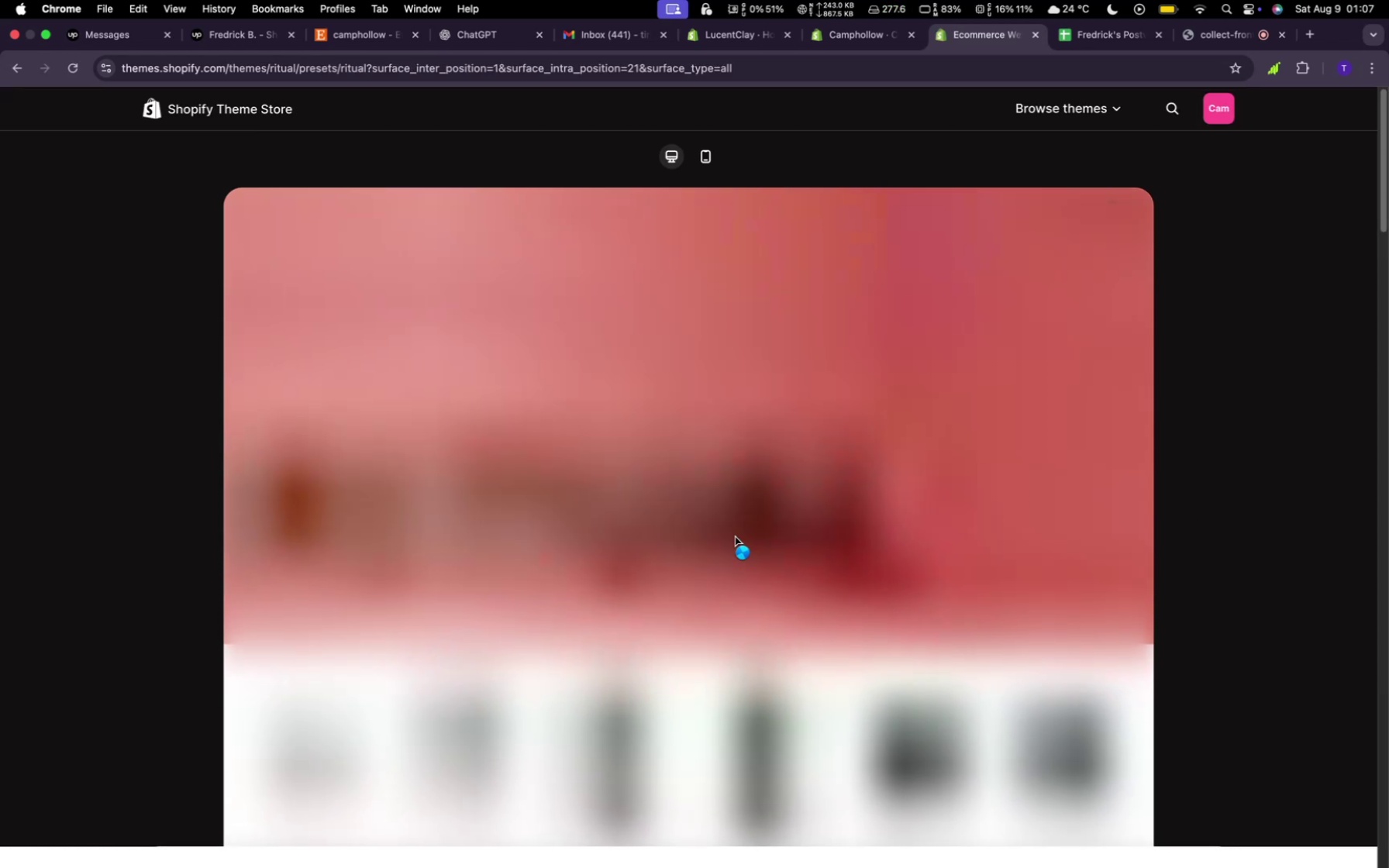 
wait(8.59)
 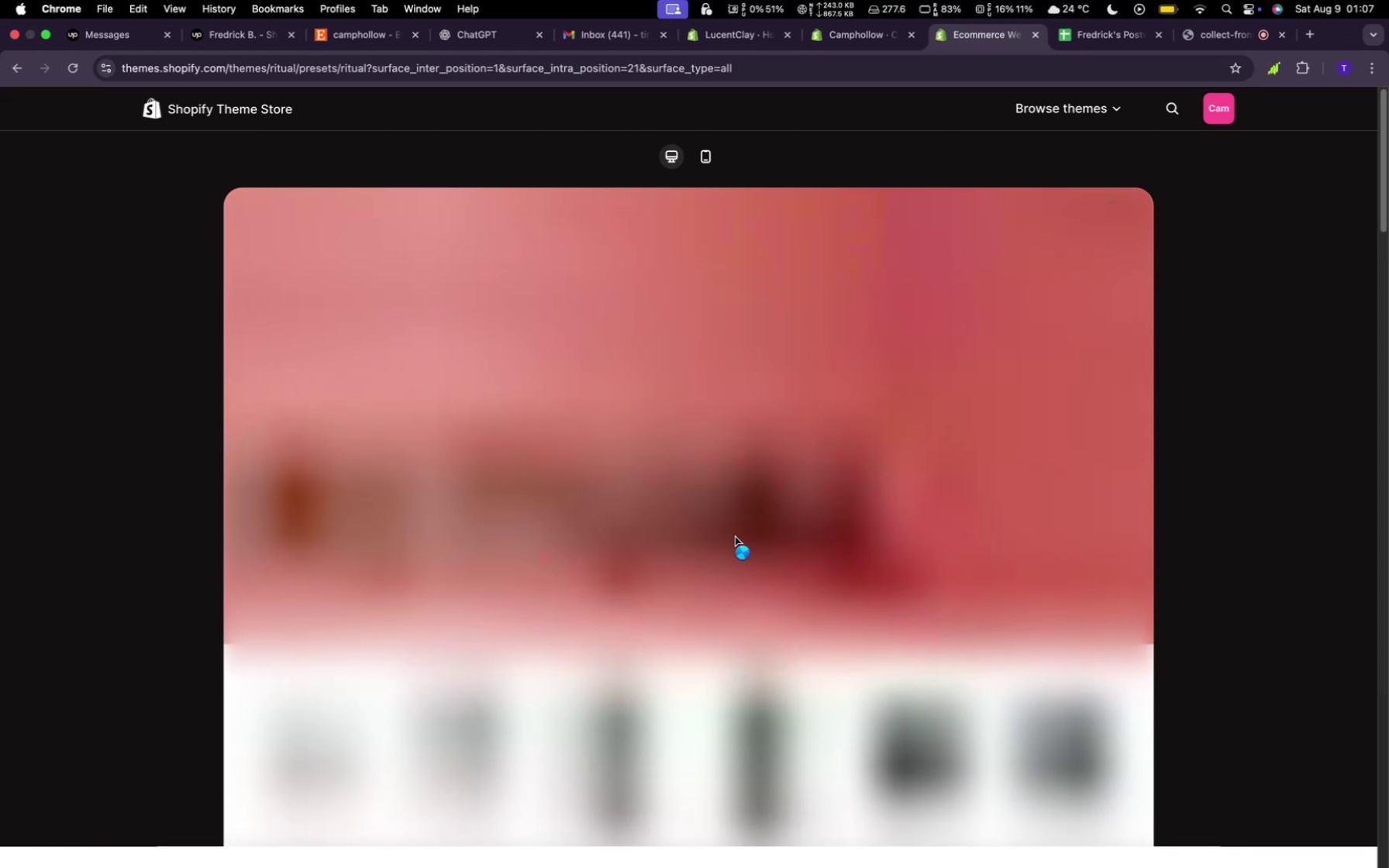 
scroll: coordinate [736, 537], scroll_direction: down, amount: 5.0
 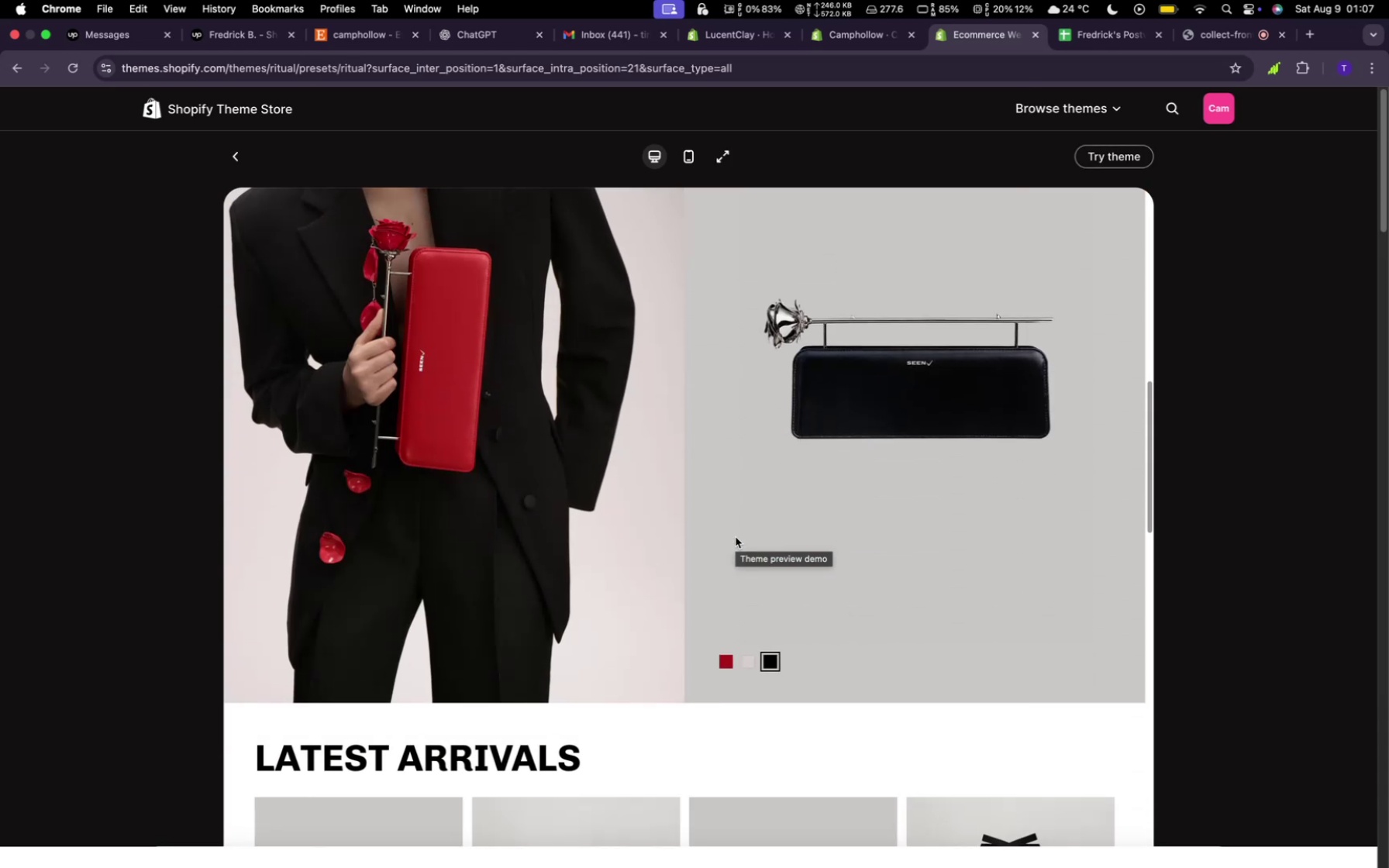 
scroll: coordinate [736, 537], scroll_direction: up, amount: 9.0
 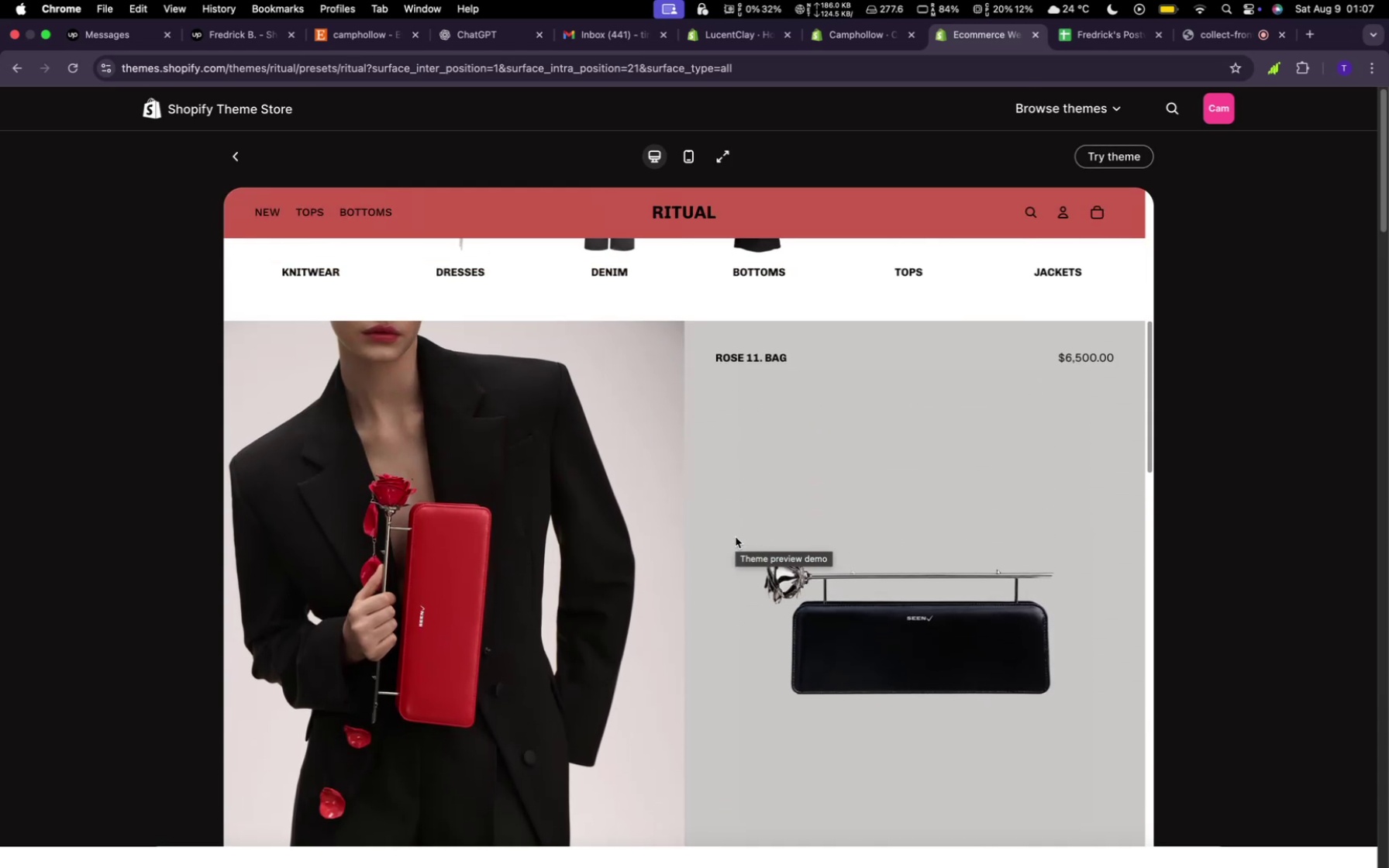 
scroll: coordinate [736, 537], scroll_direction: down, amount: 36.0
 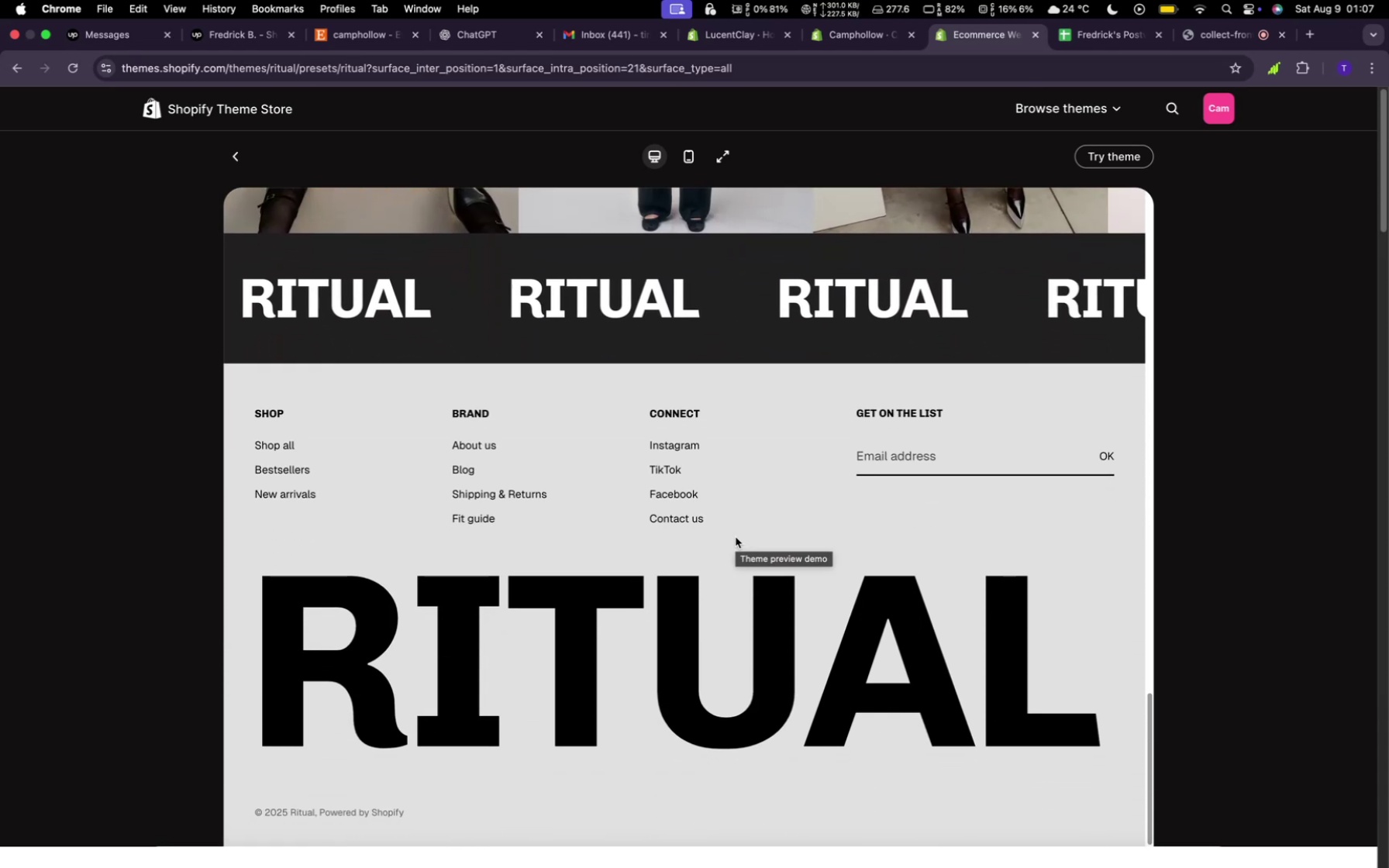 
scroll: coordinate [736, 537], scroll_direction: up, amount: 4.0
 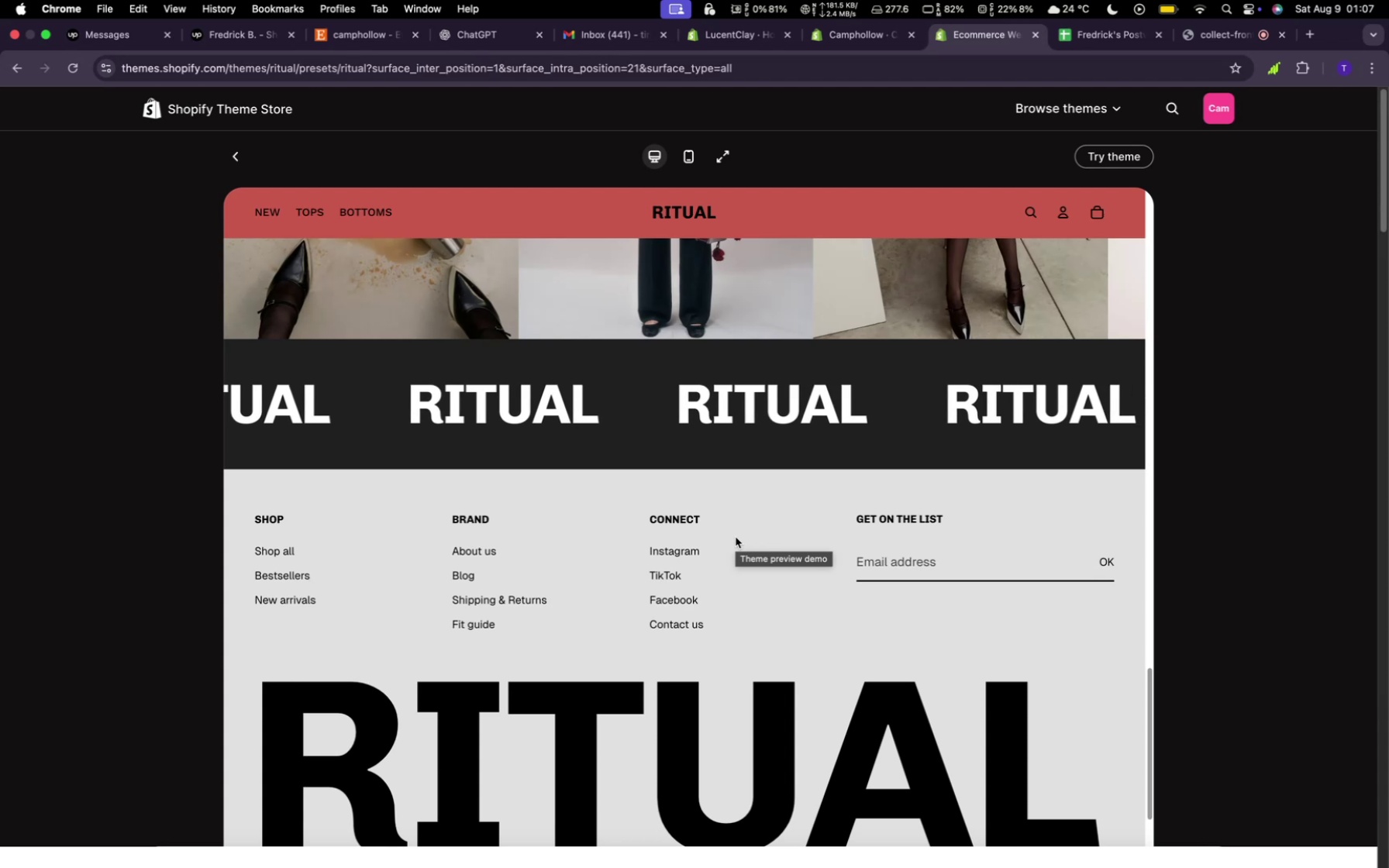 
scroll: coordinate [736, 537], scroll_direction: down, amount: 4.0
 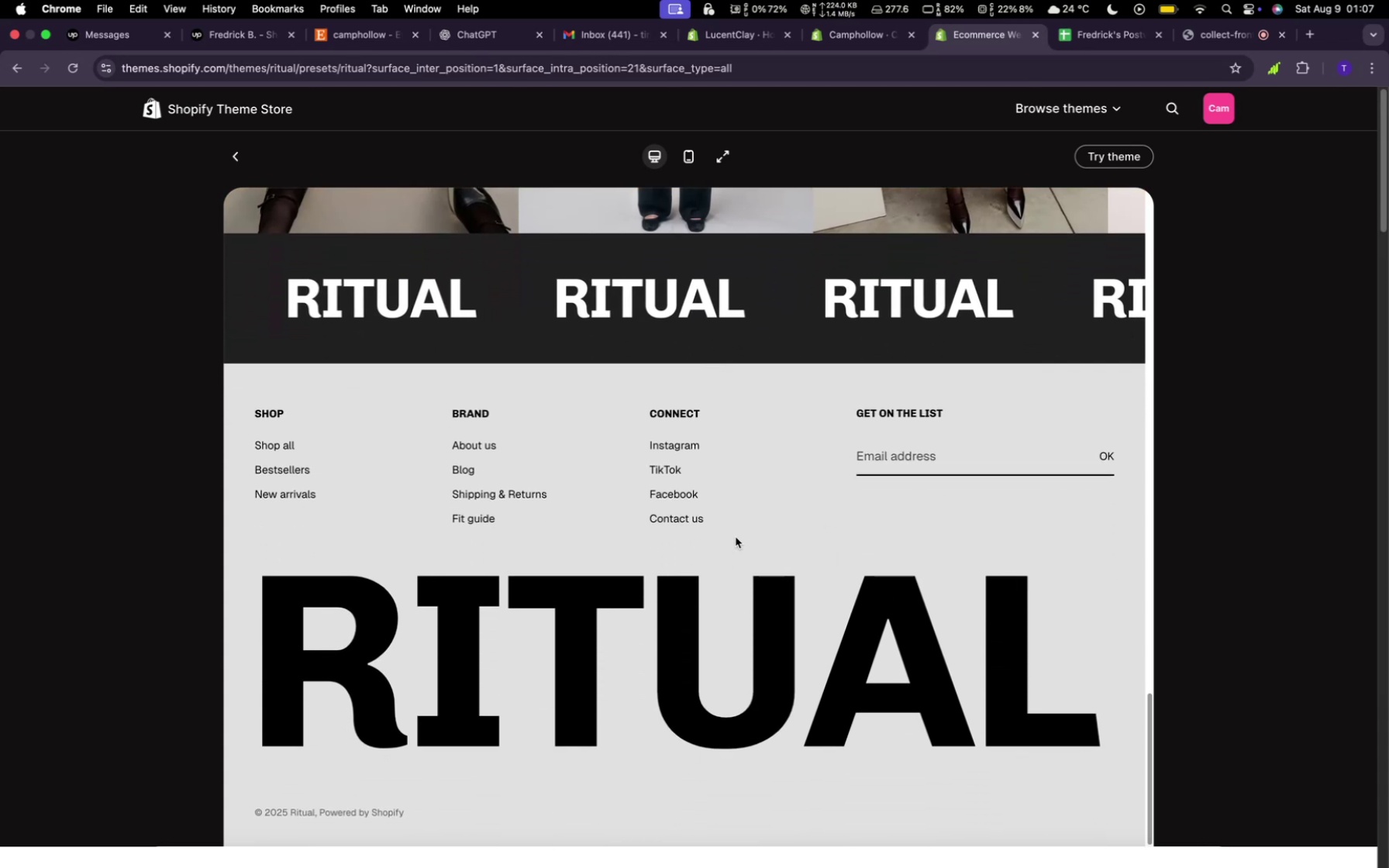 
scroll: coordinate [736, 536], scroll_direction: up, amount: 86.0
 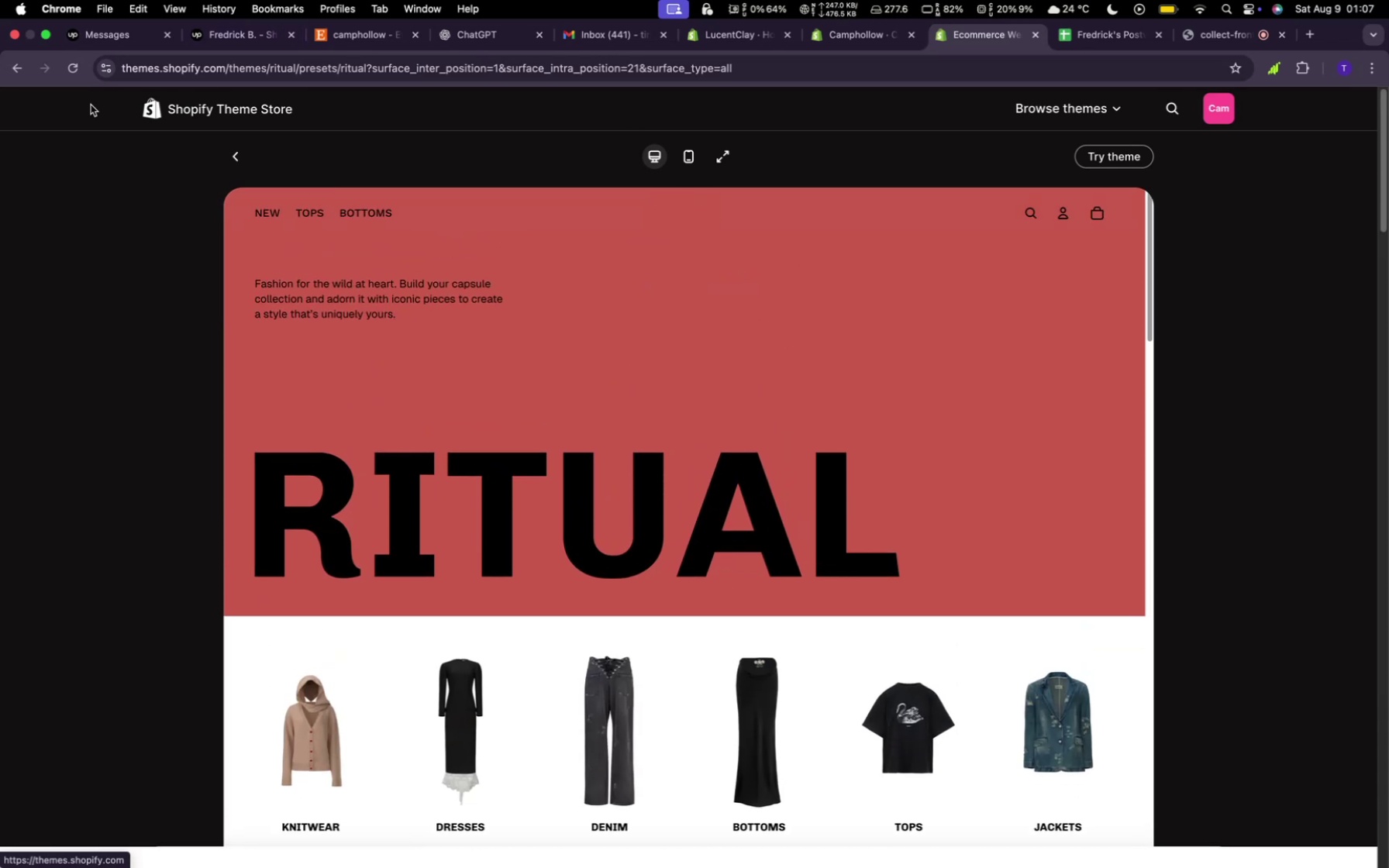 
left_click([8, 75])
 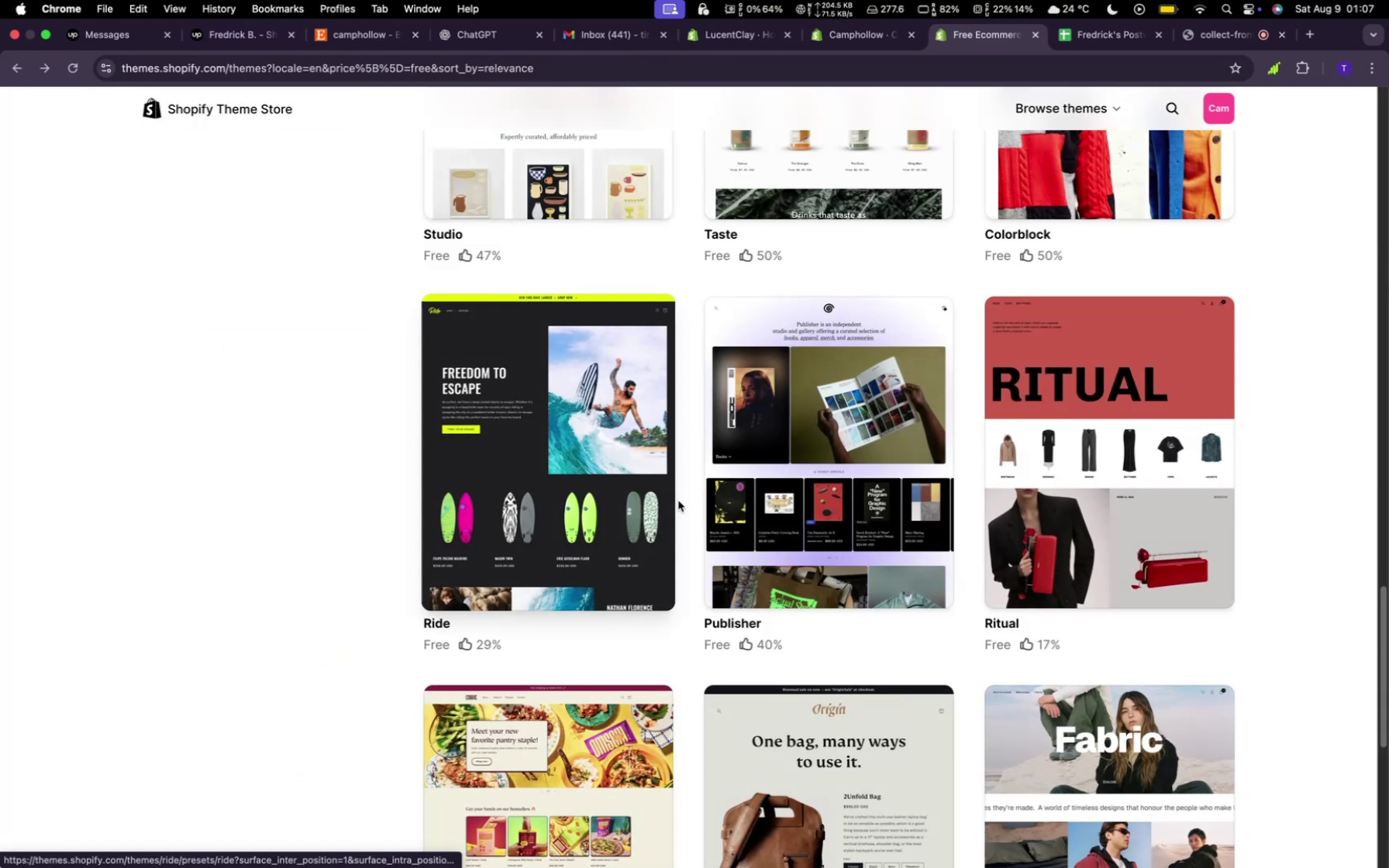 
scroll: coordinate [770, 483], scroll_direction: up, amount: 17.0
 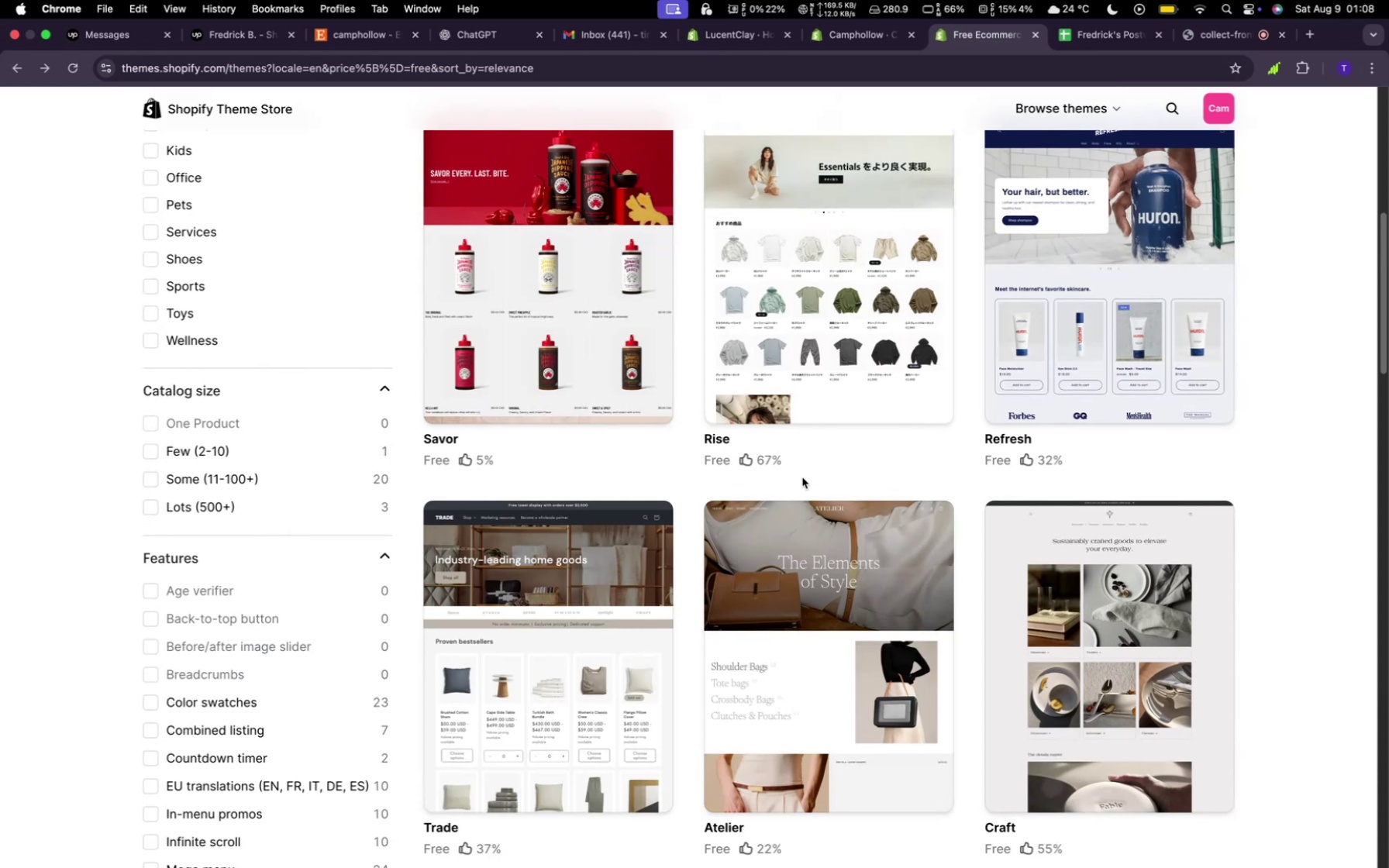 
left_click([812, 324])
 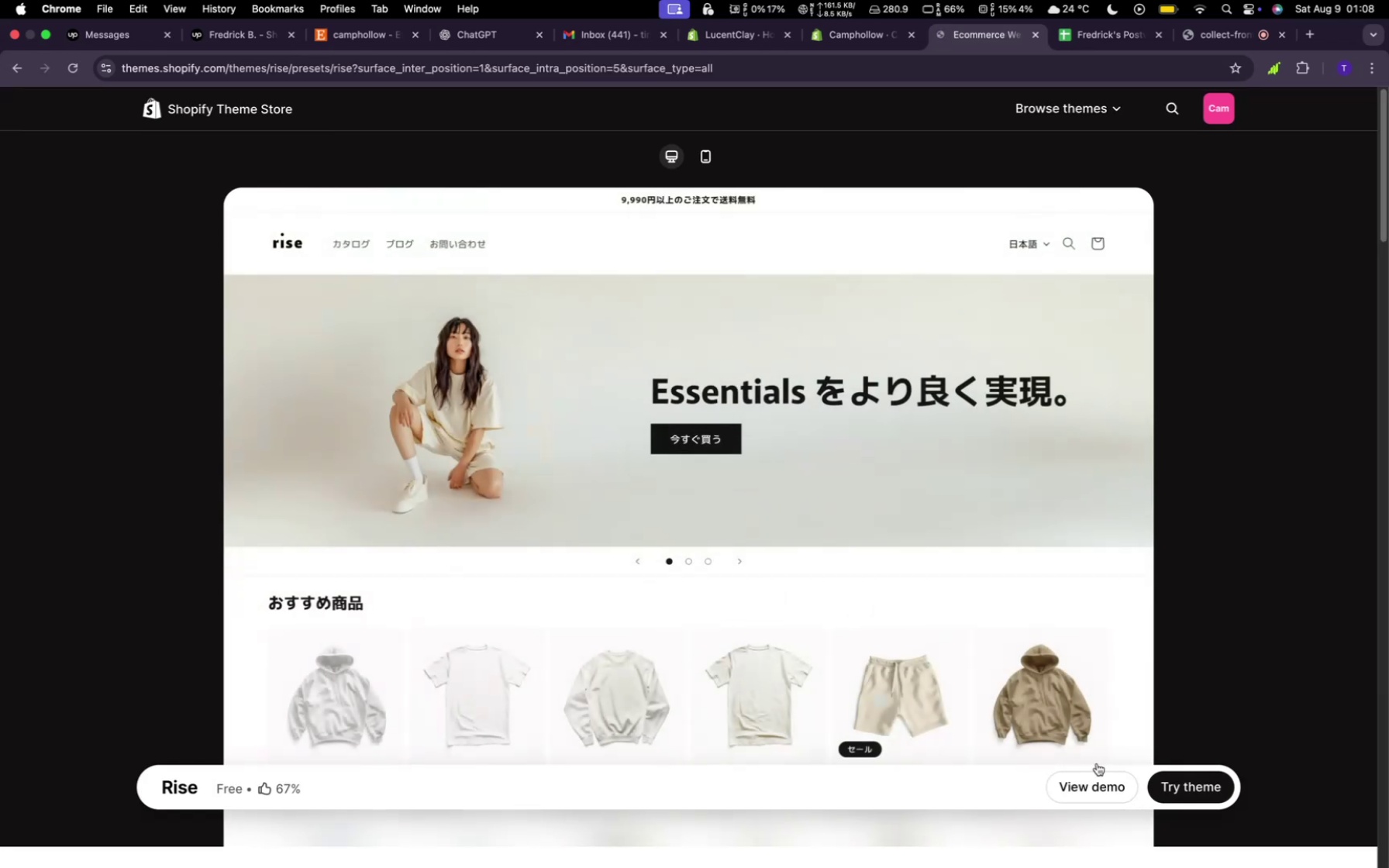 
left_click([1093, 773])
 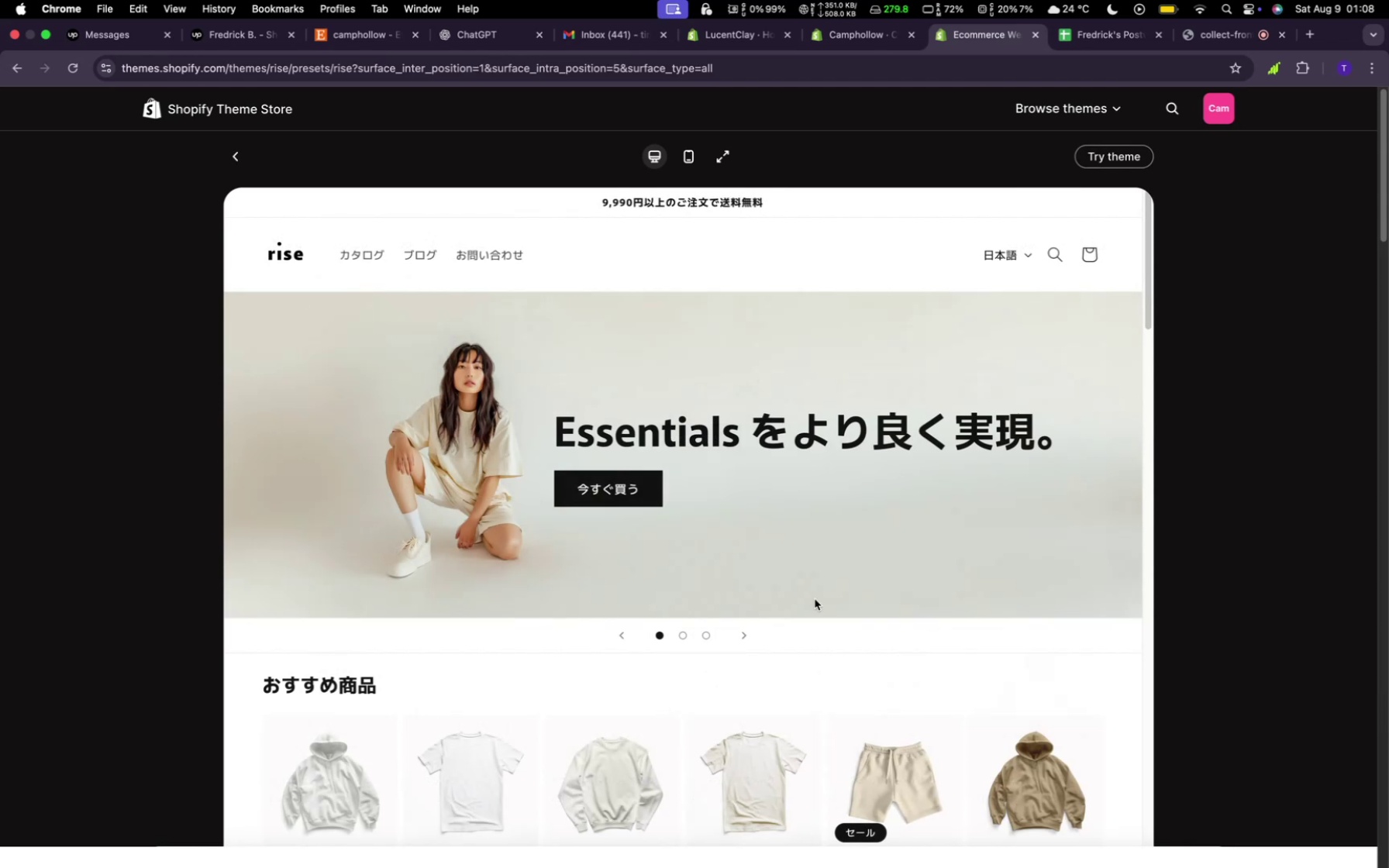 
wait(7.44)
 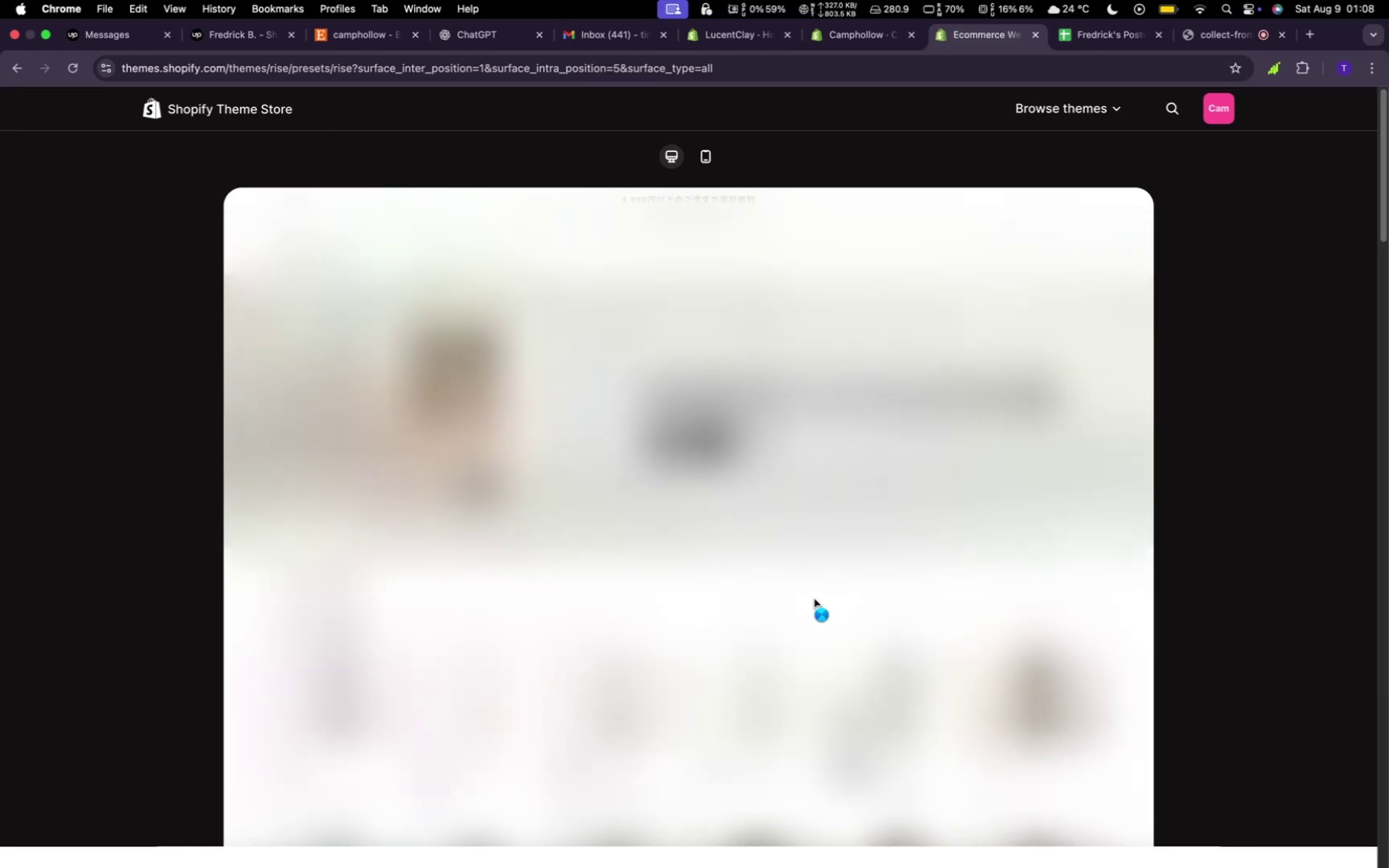 
scroll: coordinate [815, 599], scroll_direction: down, amount: 54.0
 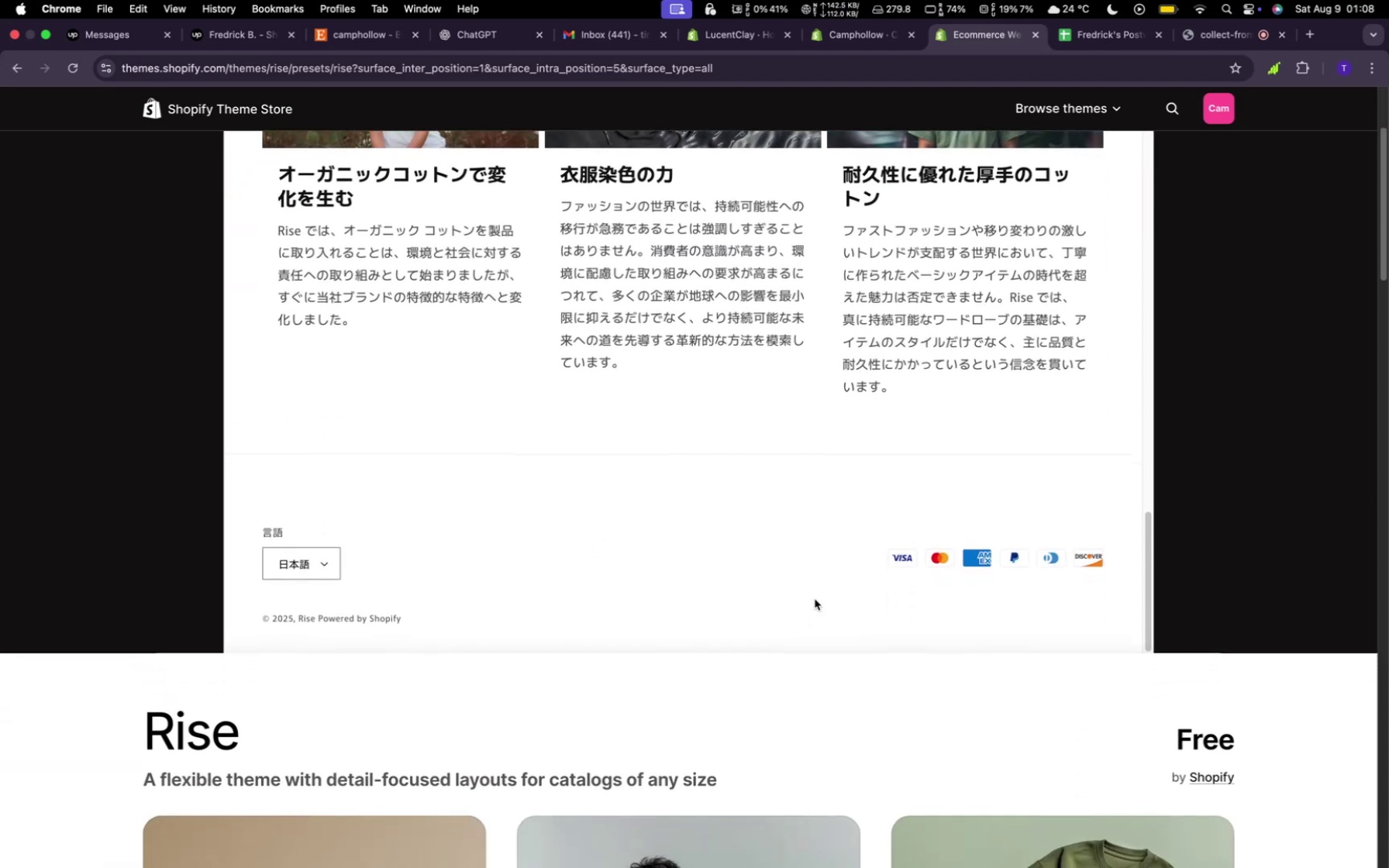 
scroll: coordinate [815, 599], scroll_direction: up, amount: 3.0
 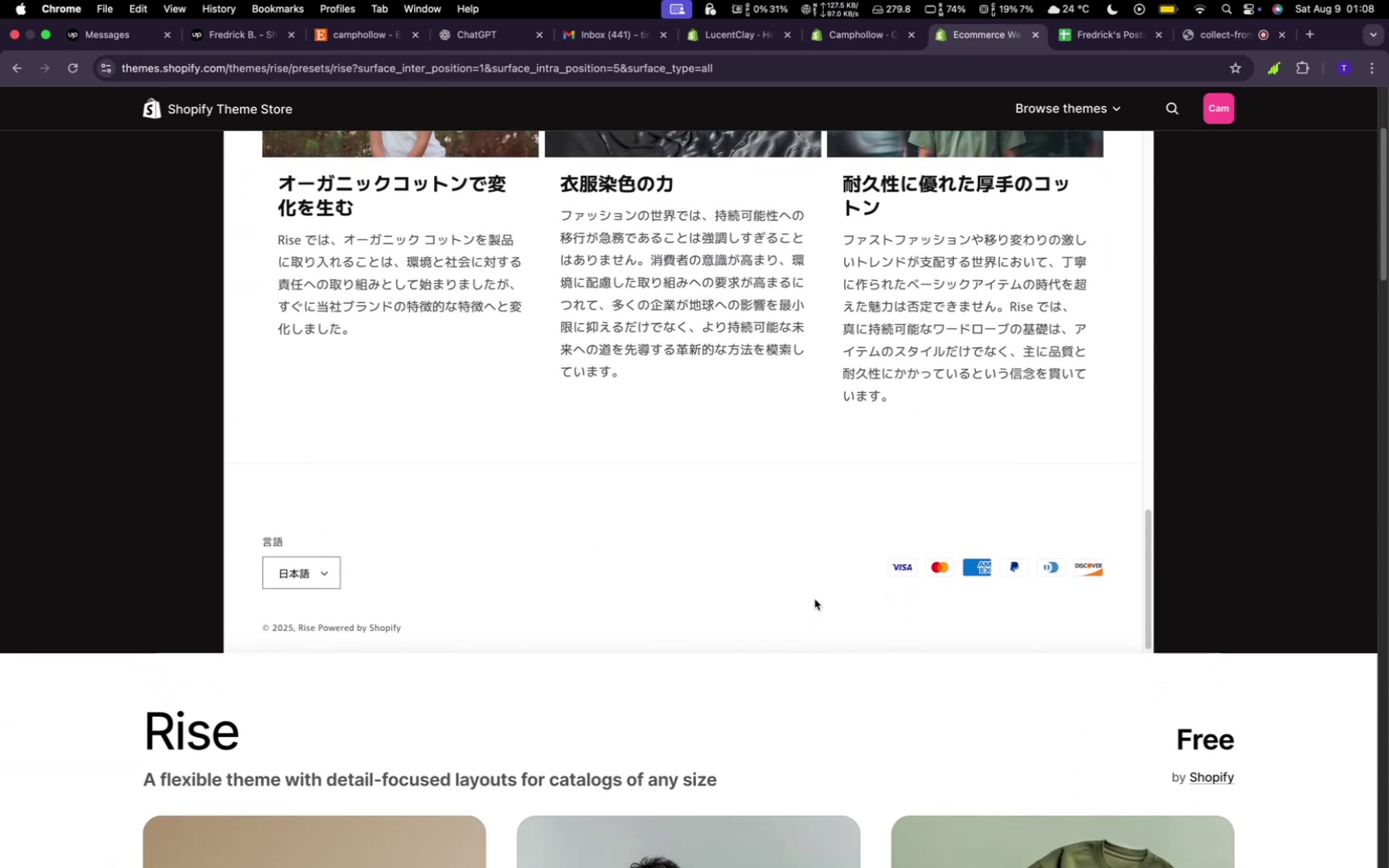 
scroll: coordinate [815, 599], scroll_direction: down, amount: 3.0
 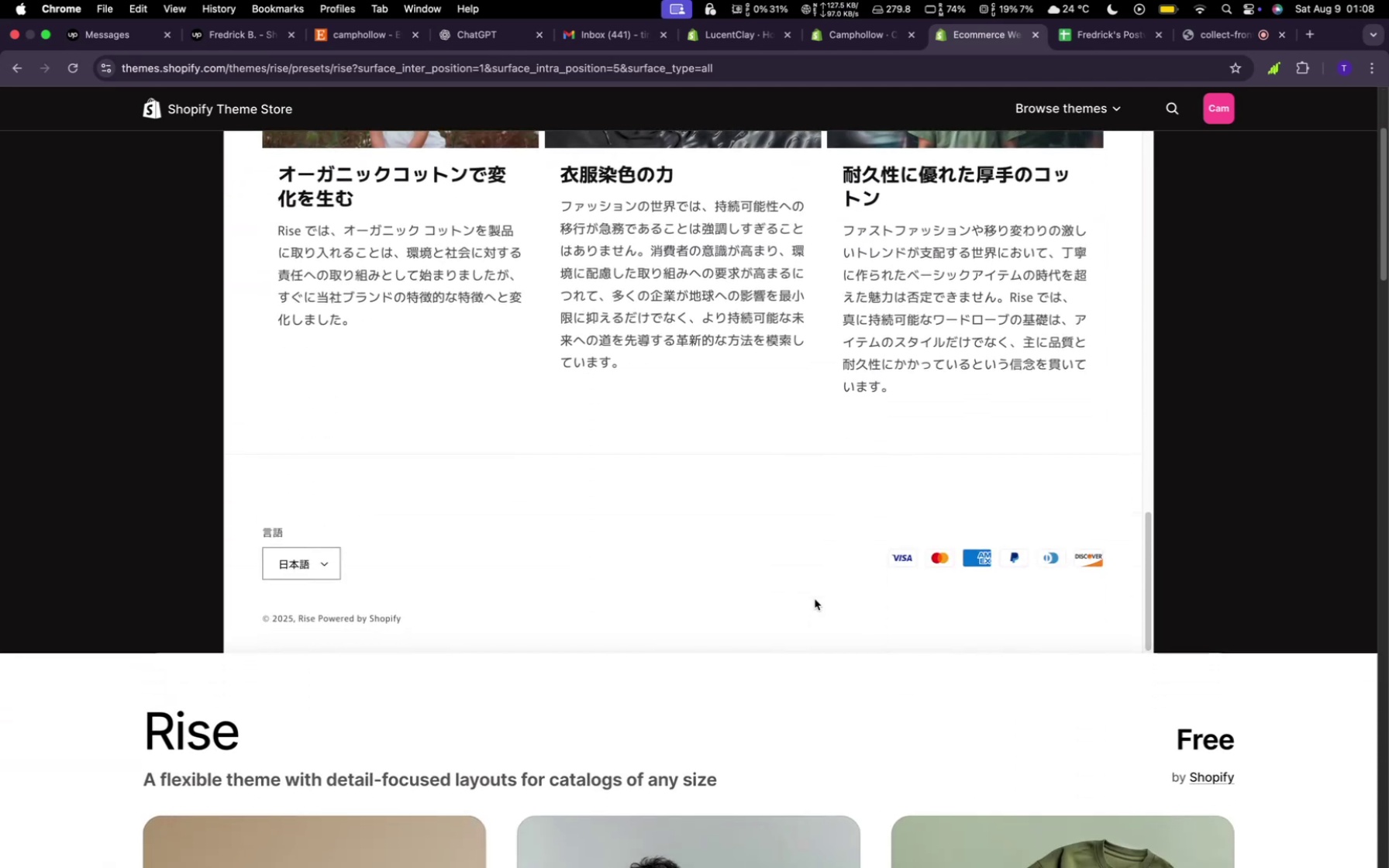 
scroll: coordinate [815, 599], scroll_direction: up, amount: 82.0
 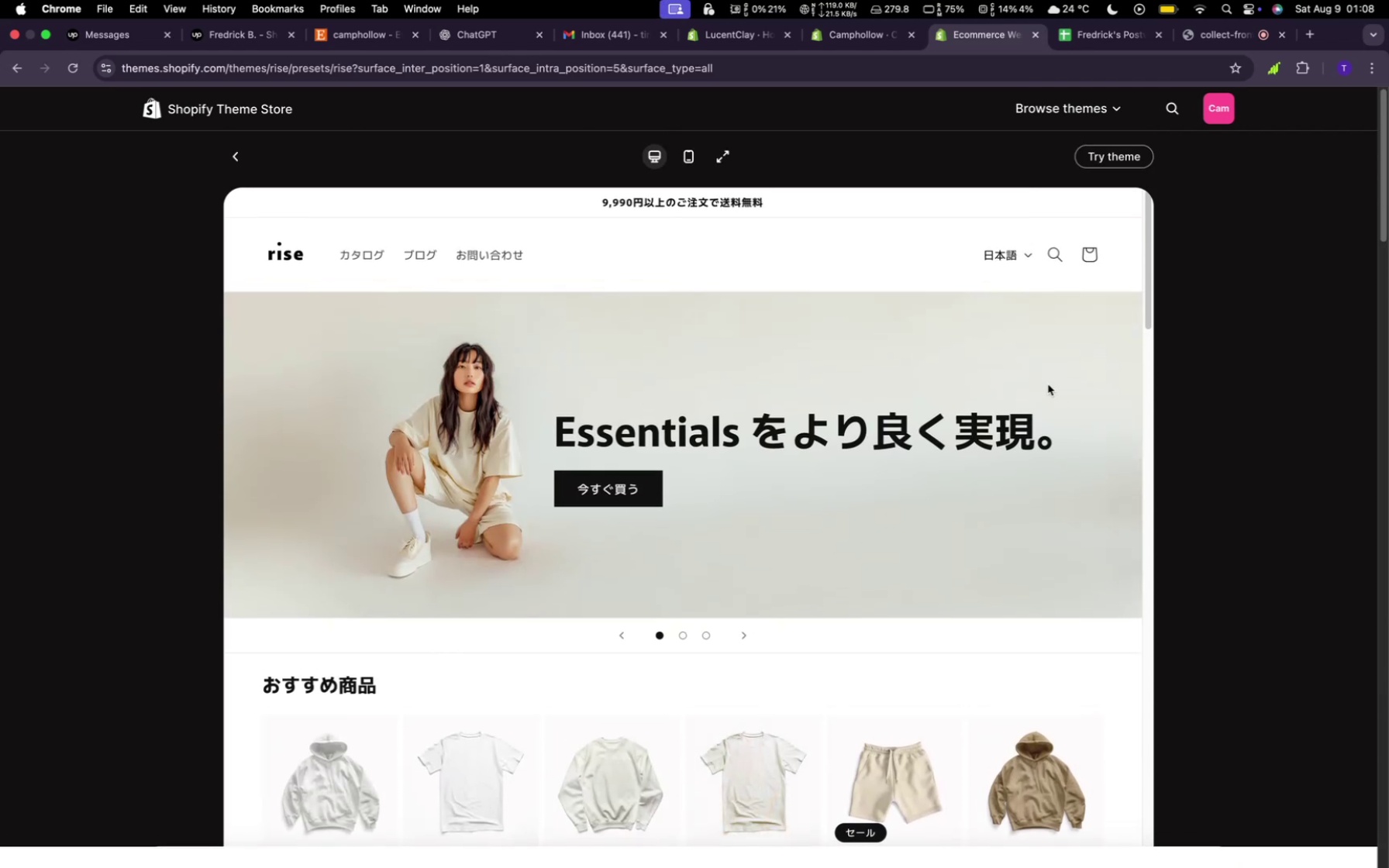 
left_click([1104, 149])
 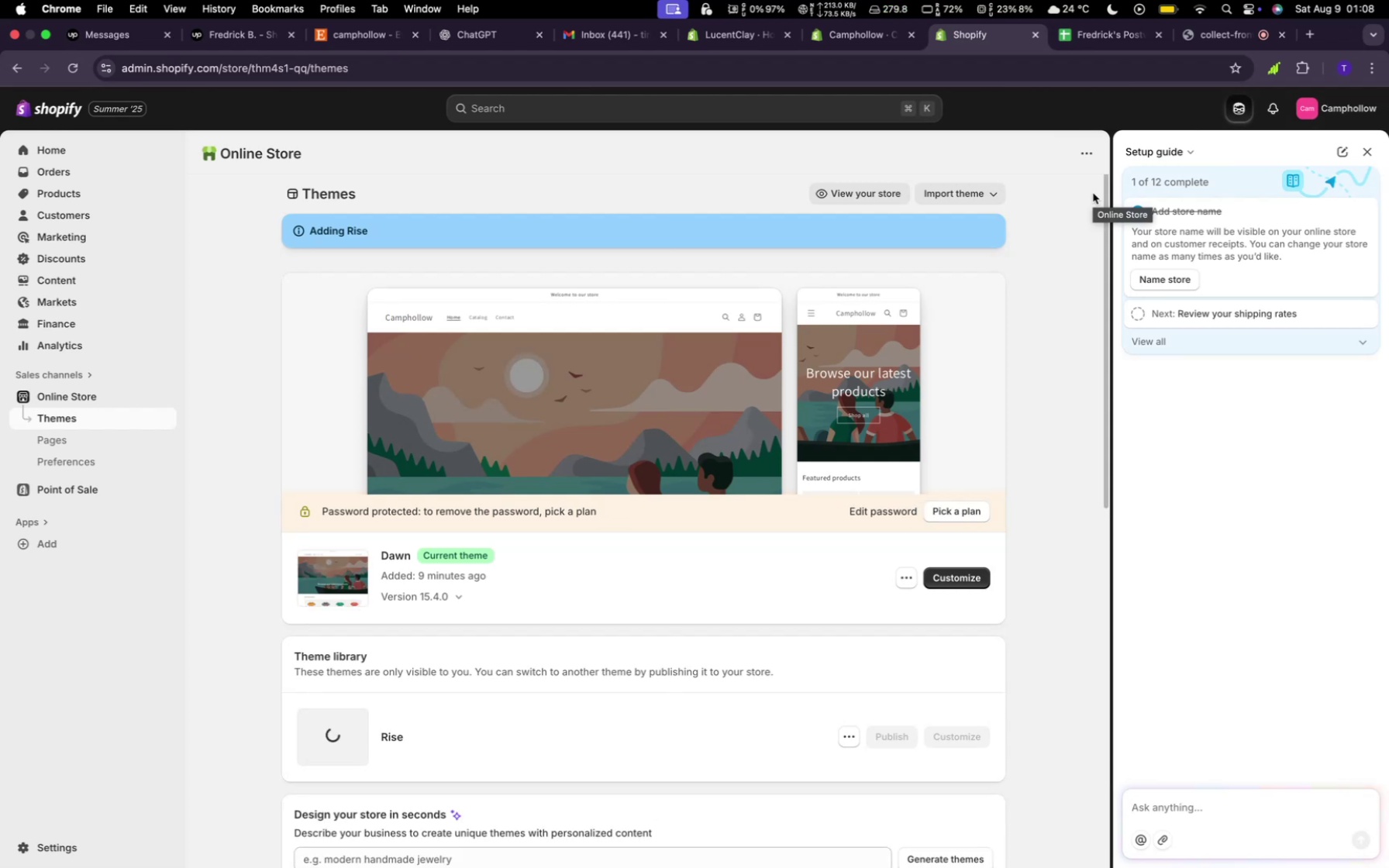 
wait(25.36)
 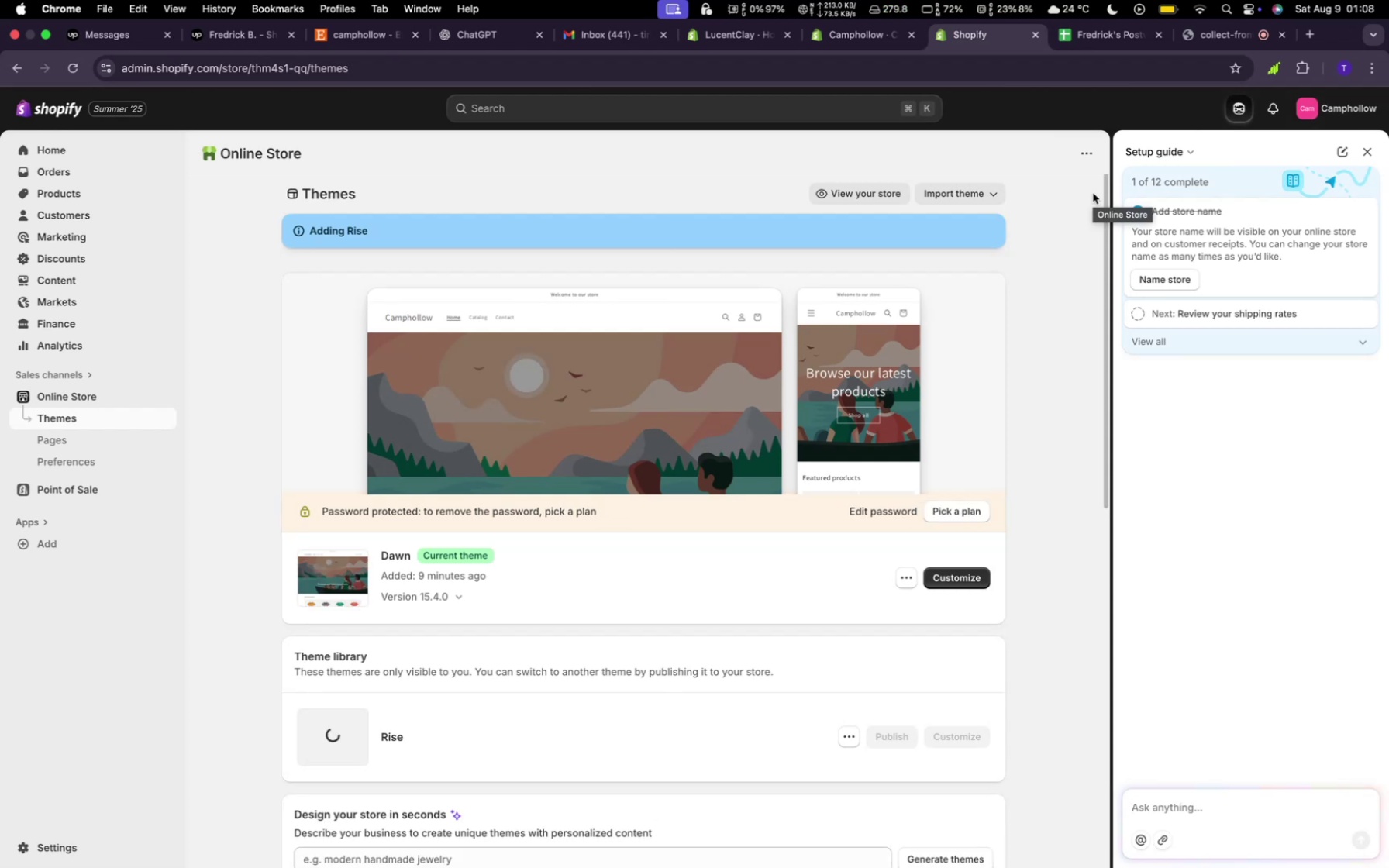 
left_click([1363, 150])
 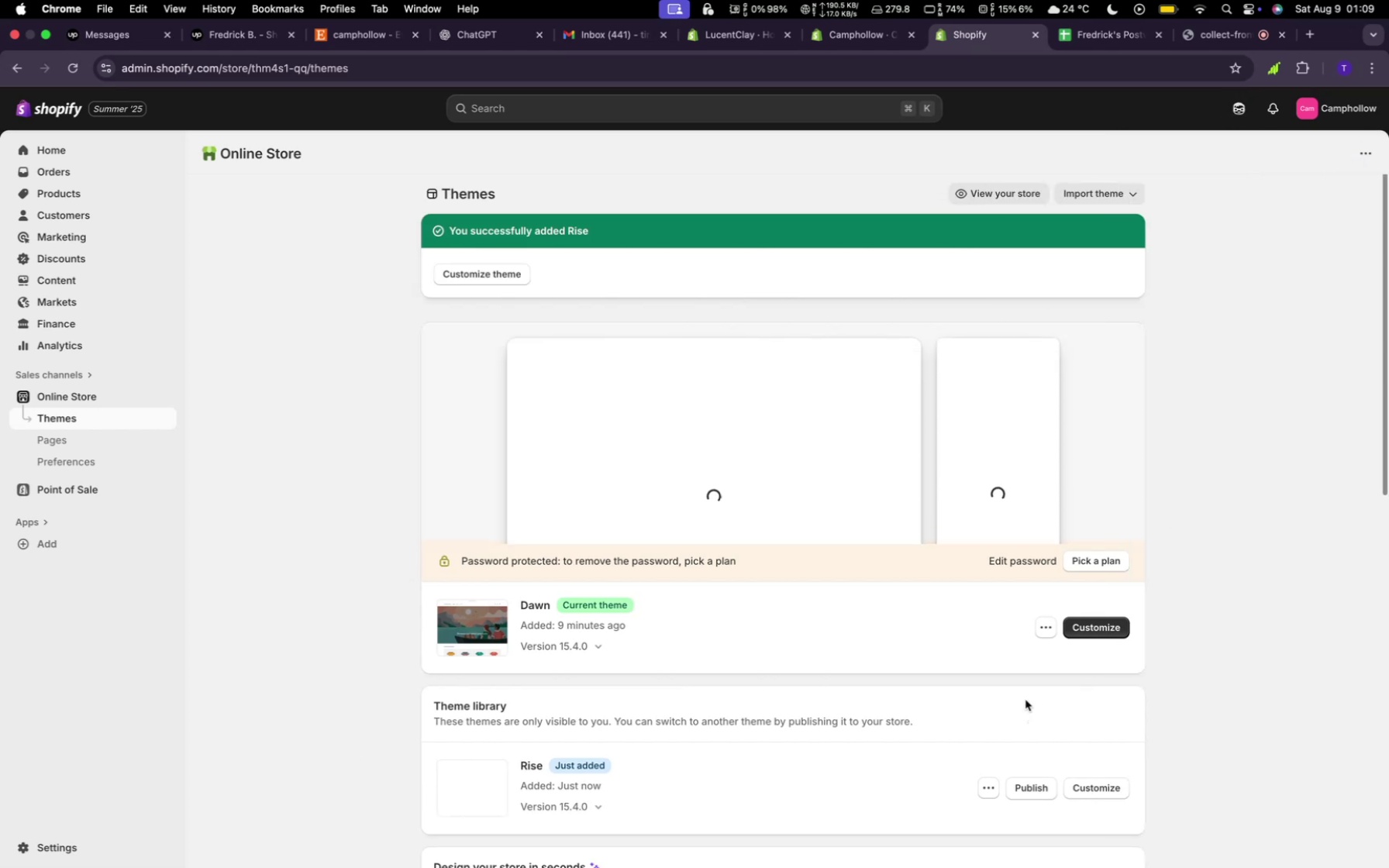 
left_click([1036, 782])
 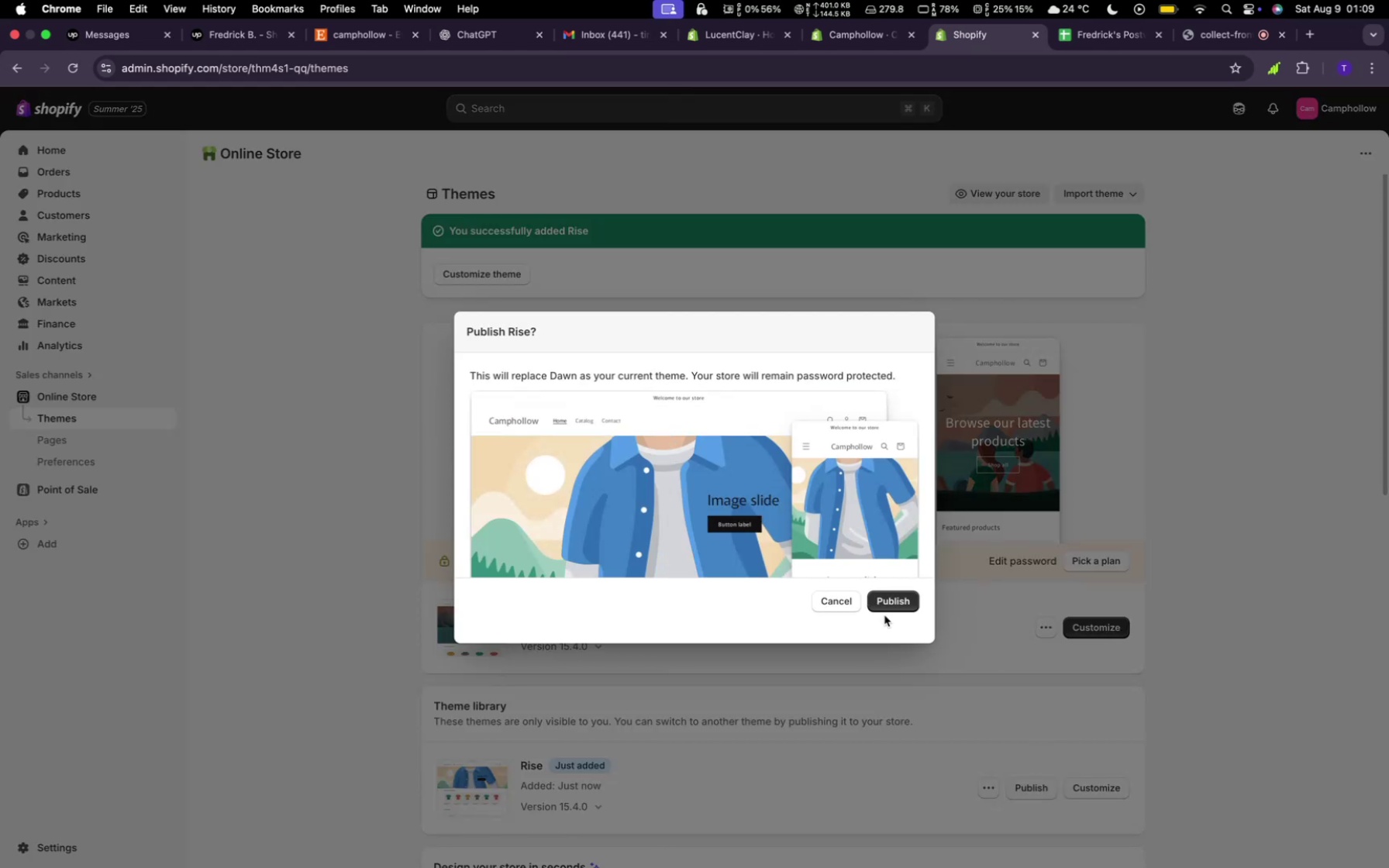 
left_click([885, 613])
 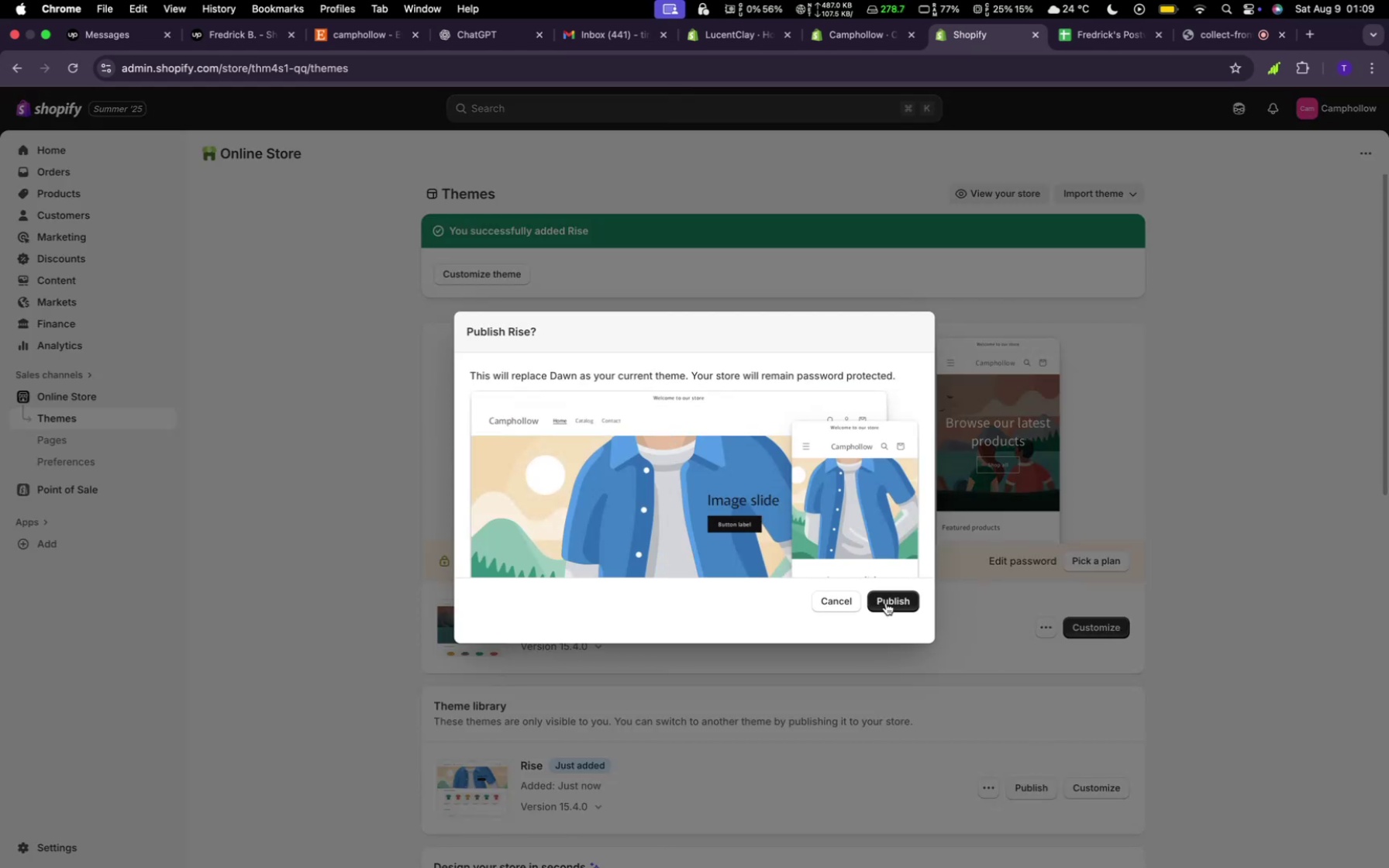 
left_click([886, 603])
 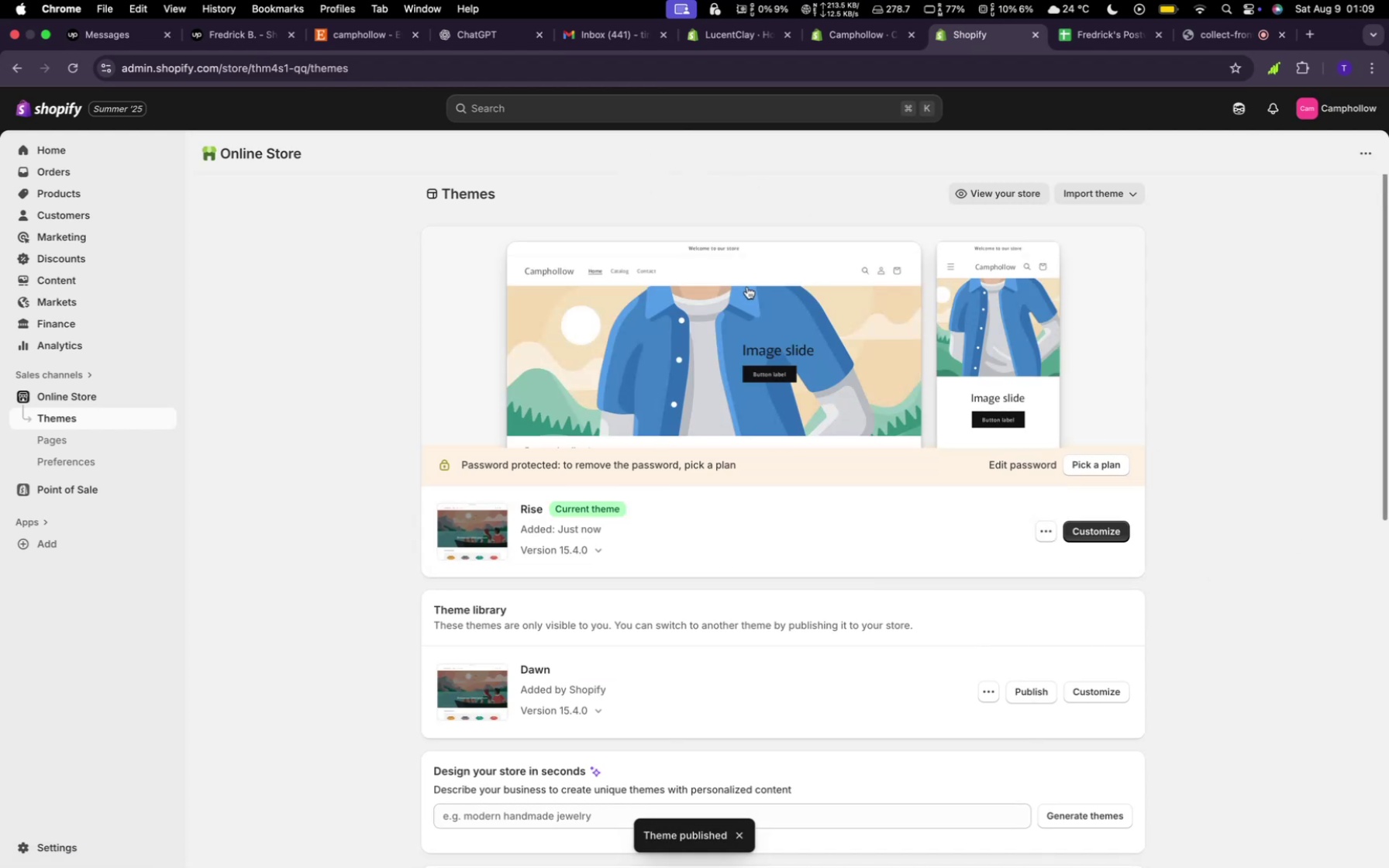 
wait(5.13)
 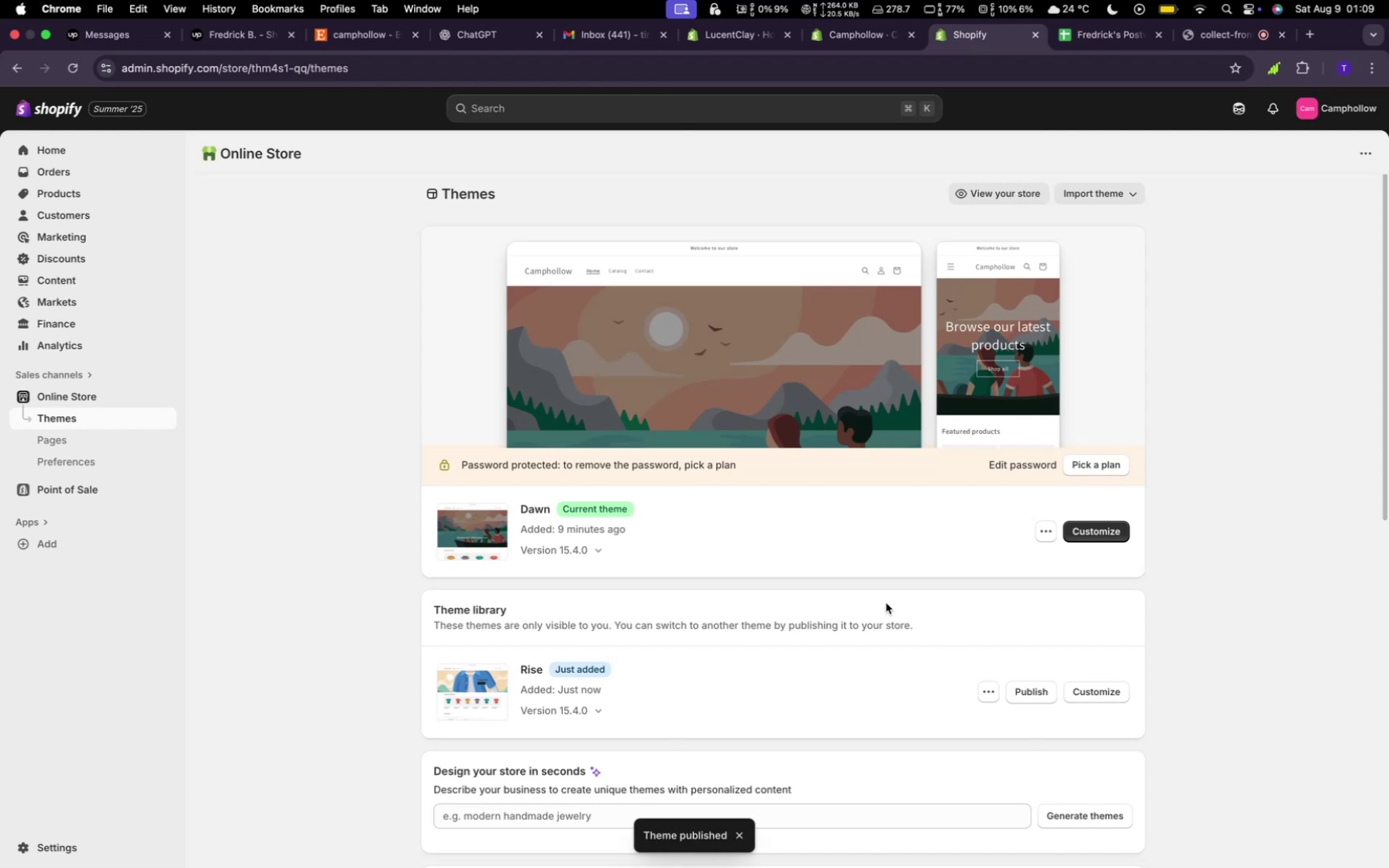 
left_click([1091, 531])
 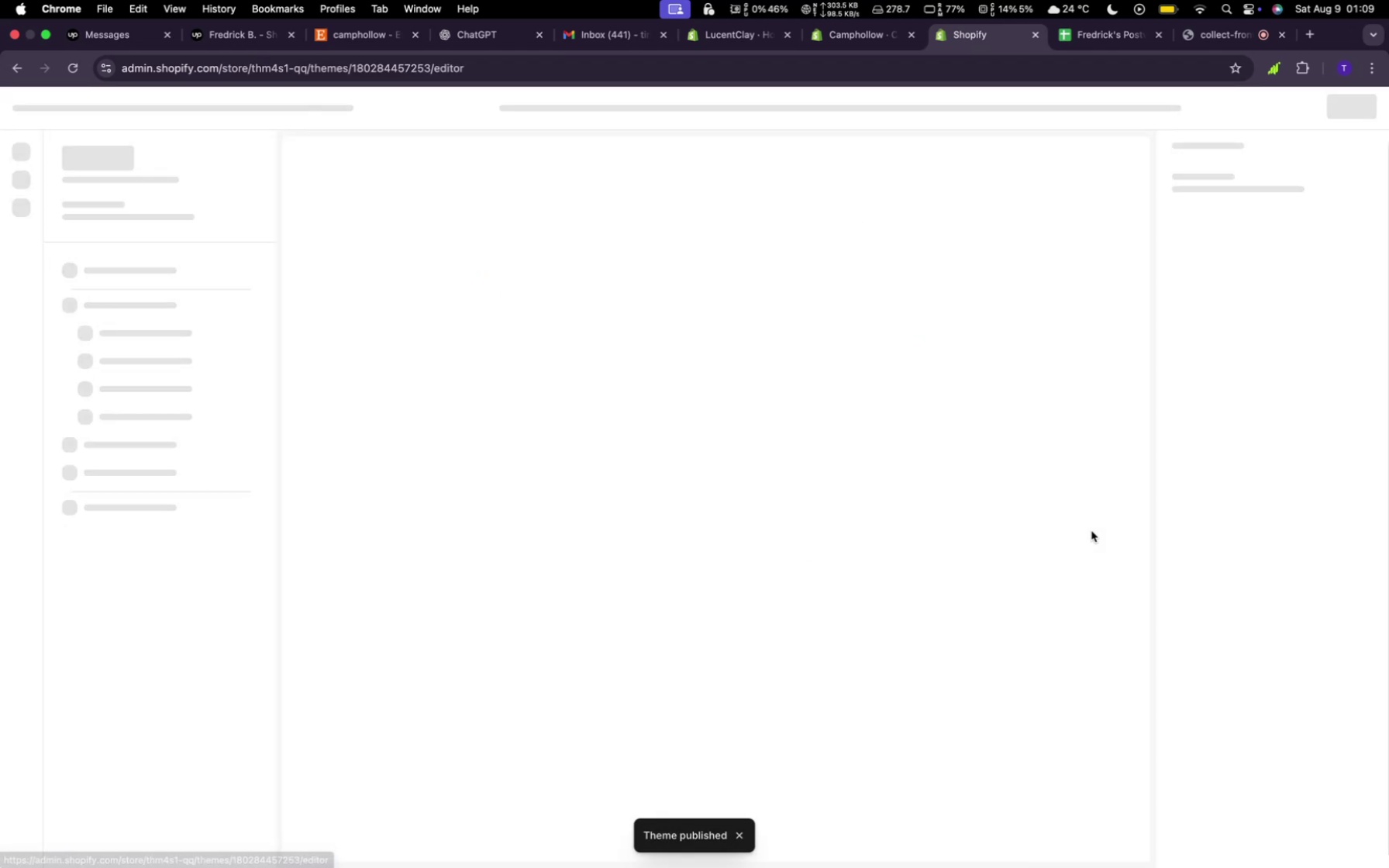 
mouse_move([951, 402])
 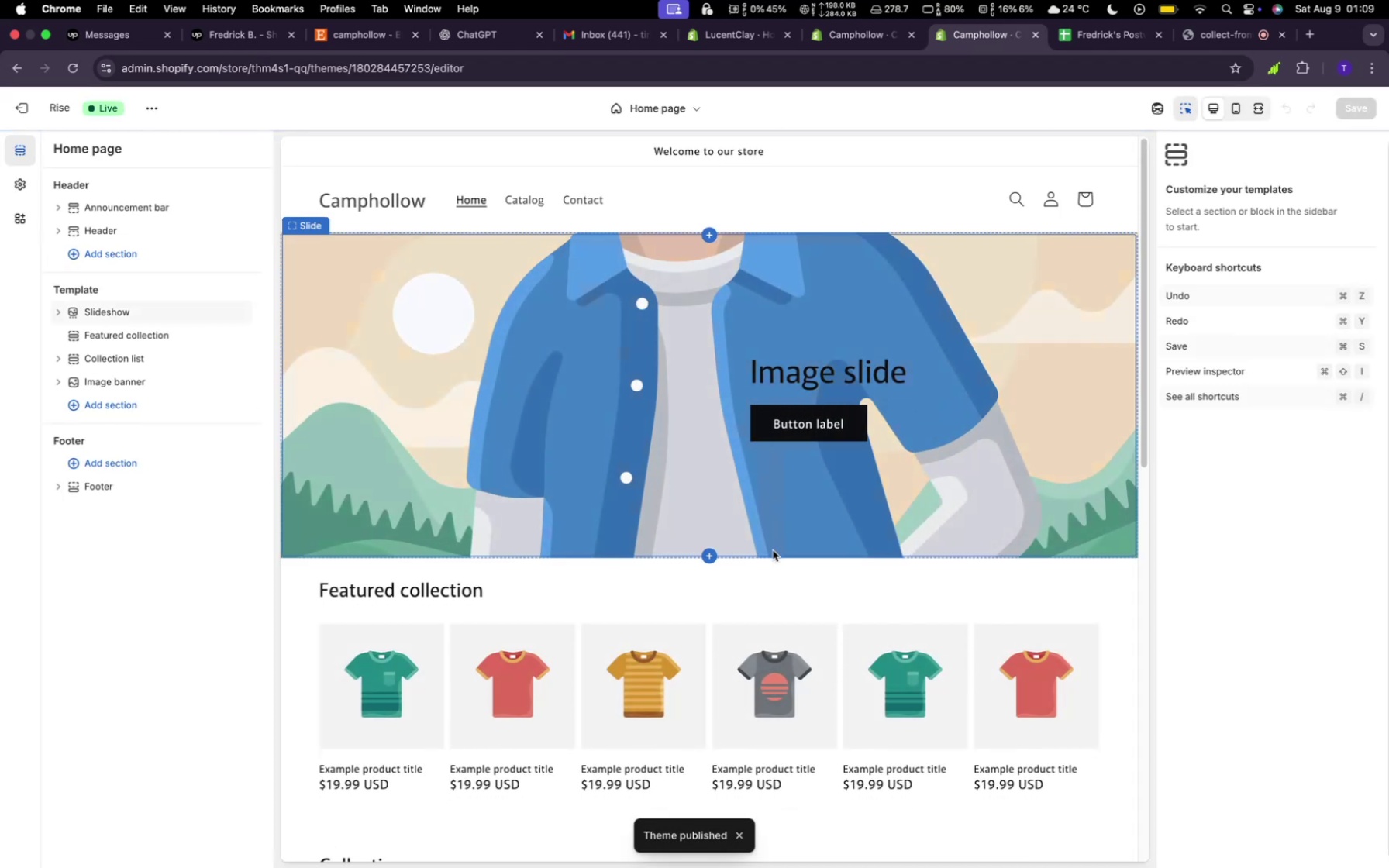 
scroll: coordinate [787, 551], scroll_direction: down, amount: 15.0
 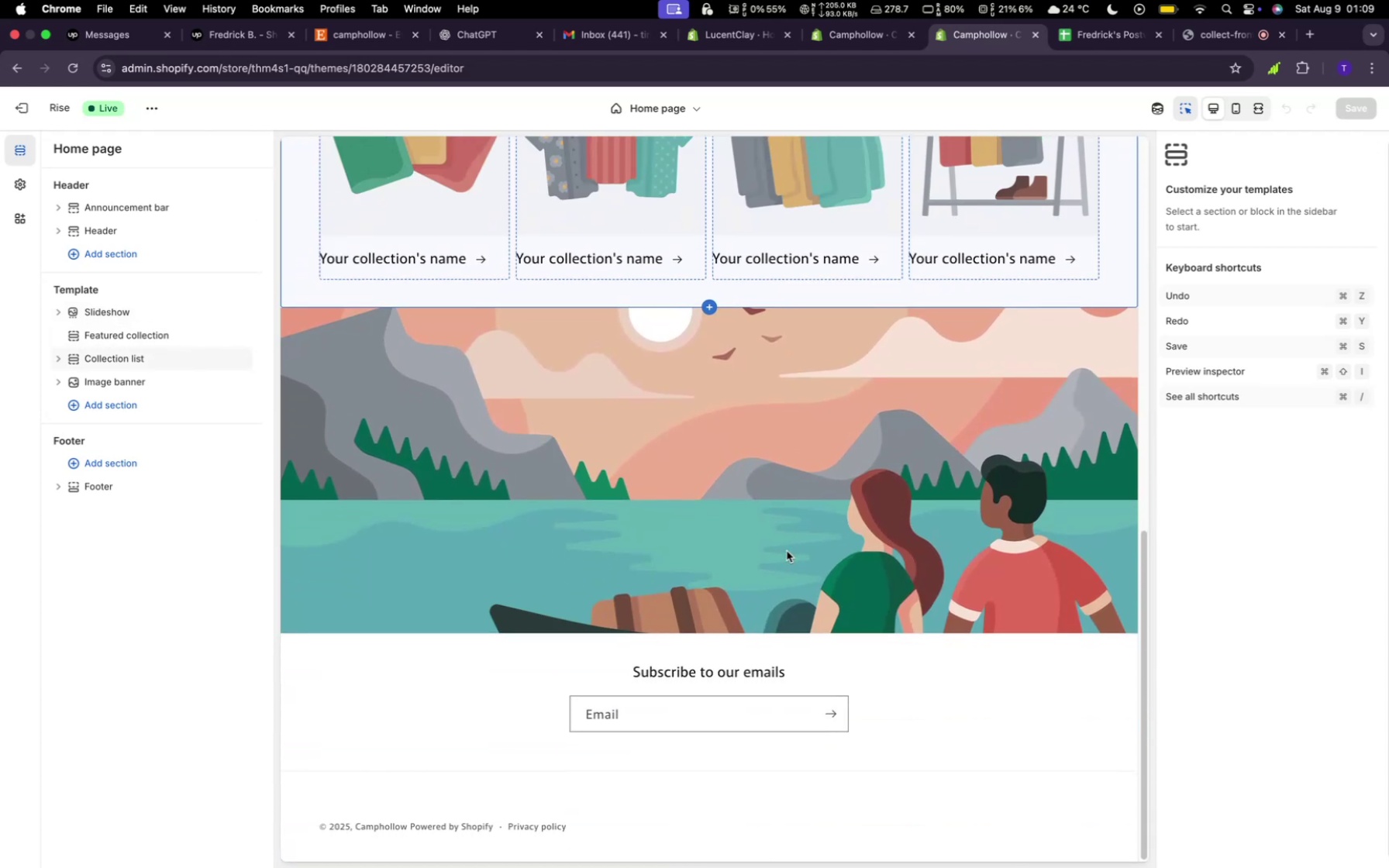 
scroll: coordinate [787, 549], scroll_direction: up, amount: 42.0
 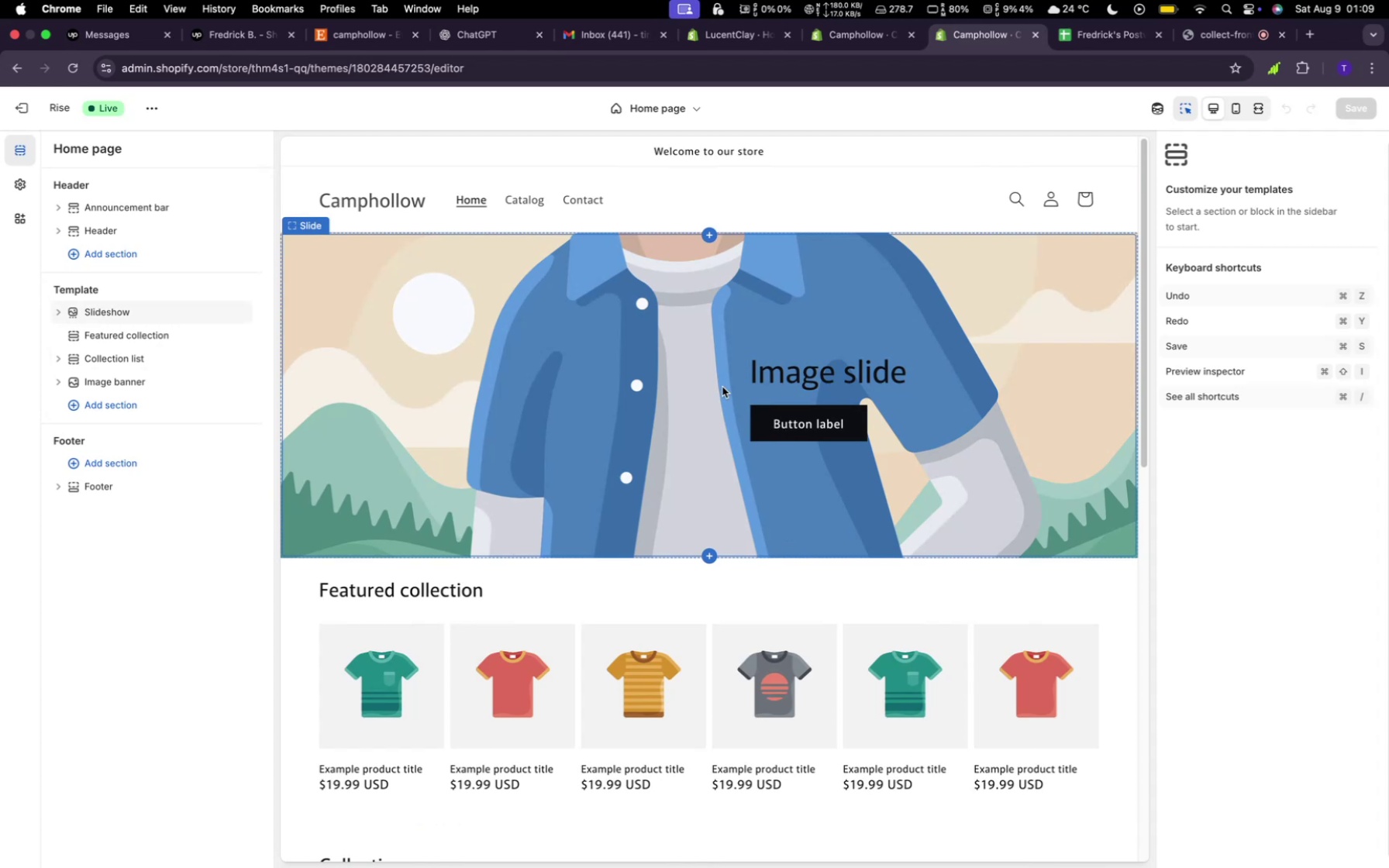 
wait(10.92)
 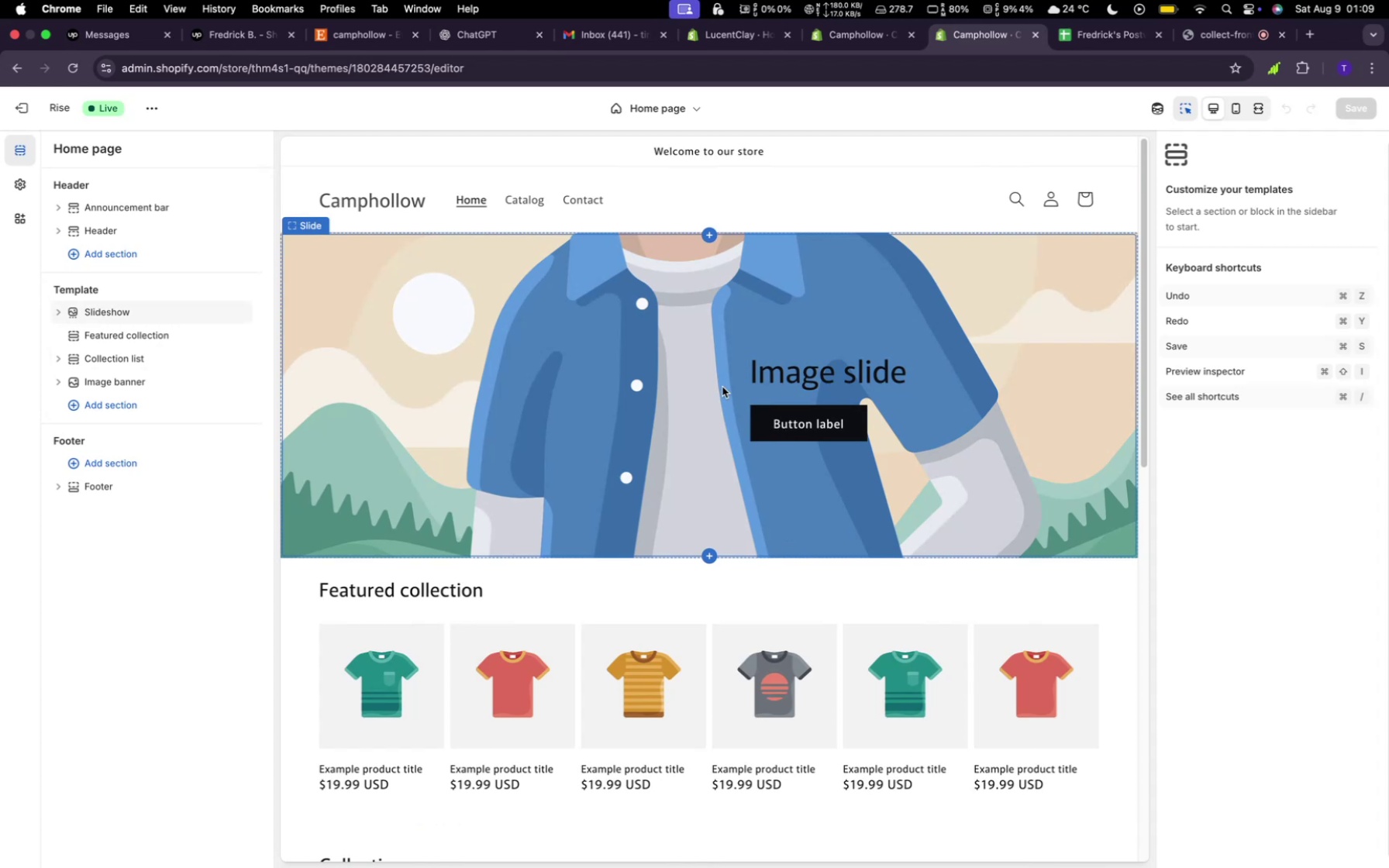 
left_click([357, 27])
 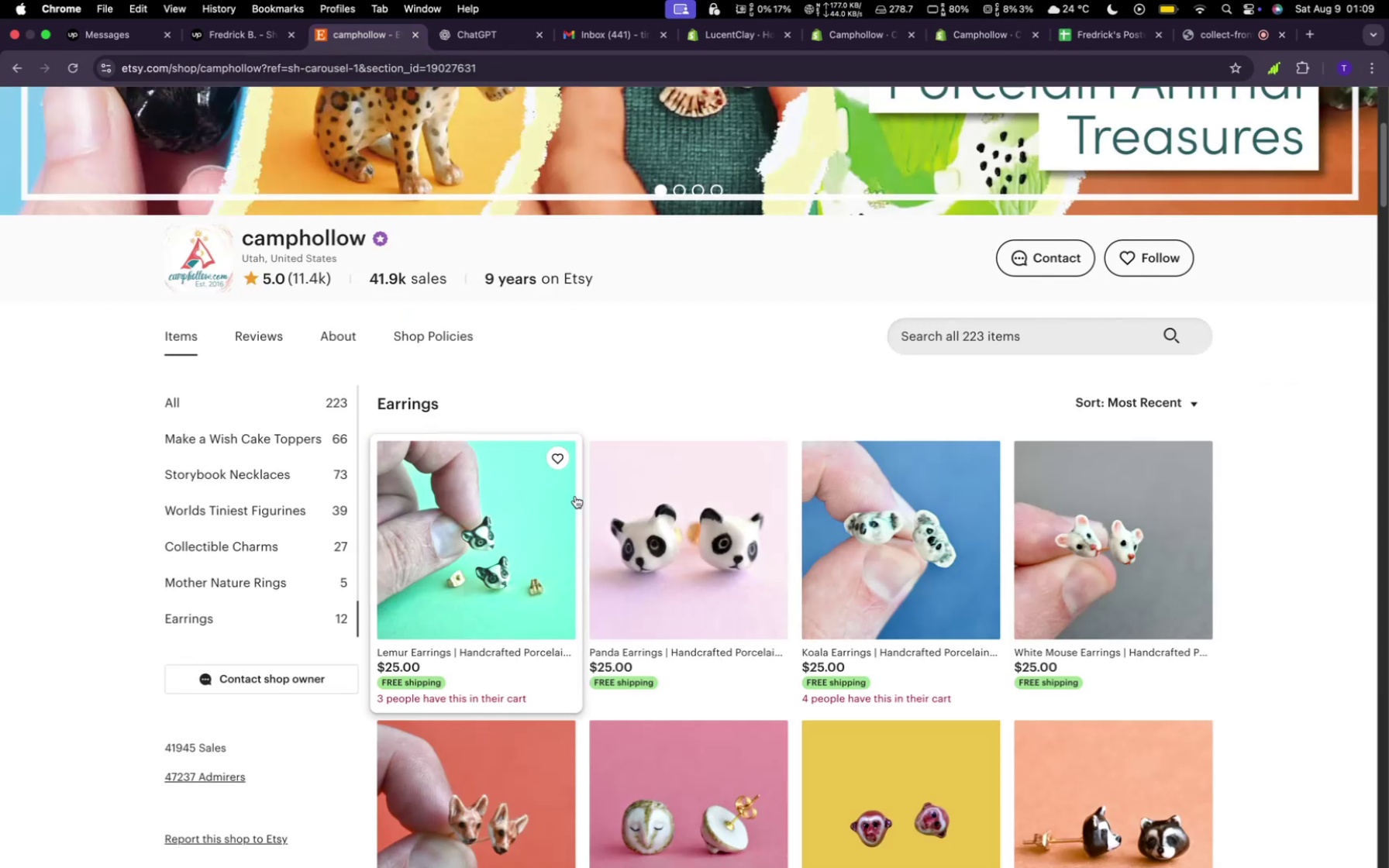 
scroll: coordinate [578, 494], scroll_direction: up, amount: 13.0
 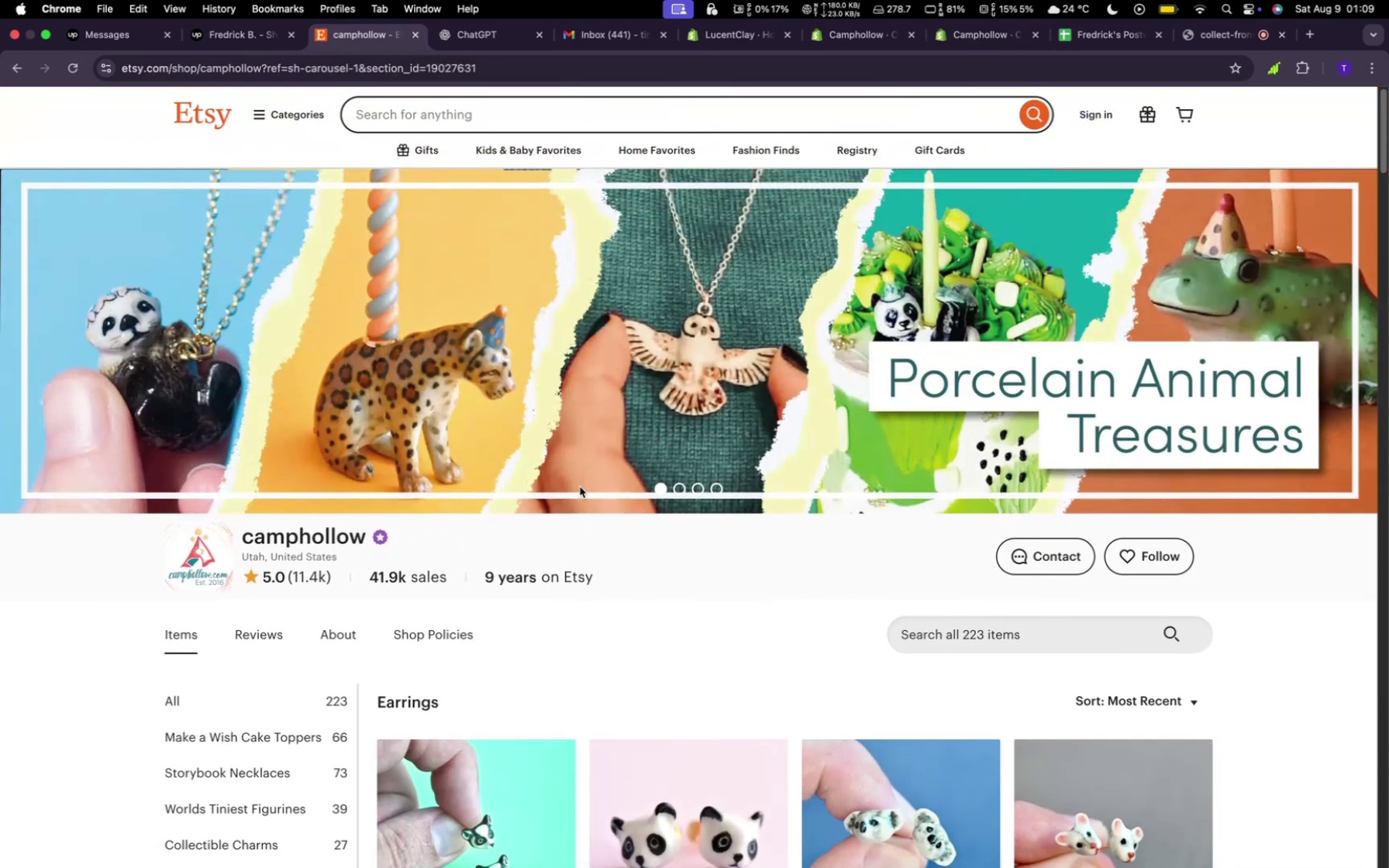 
scroll: coordinate [580, 487], scroll_direction: down, amount: 2.0
 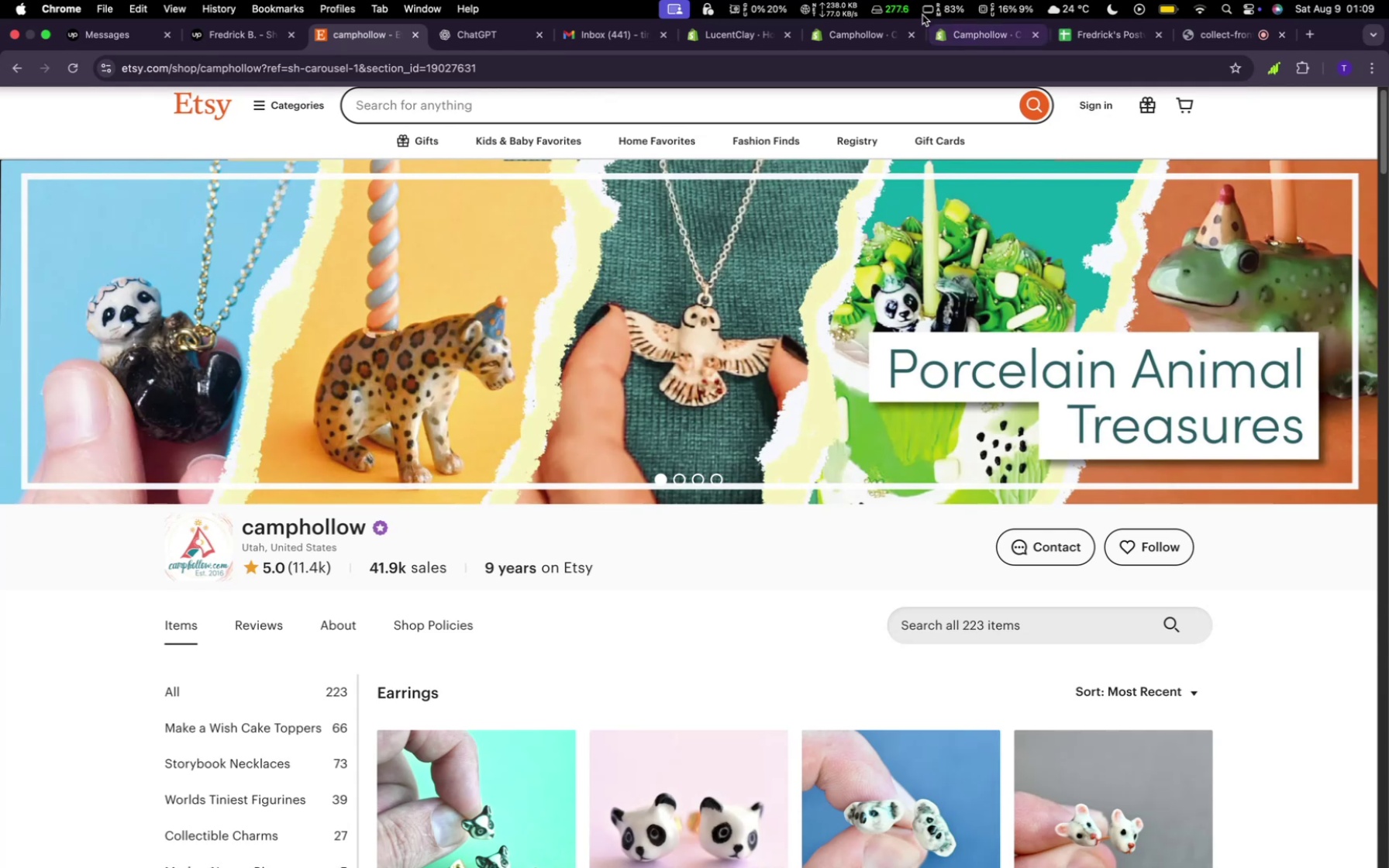 
wait(9.28)
 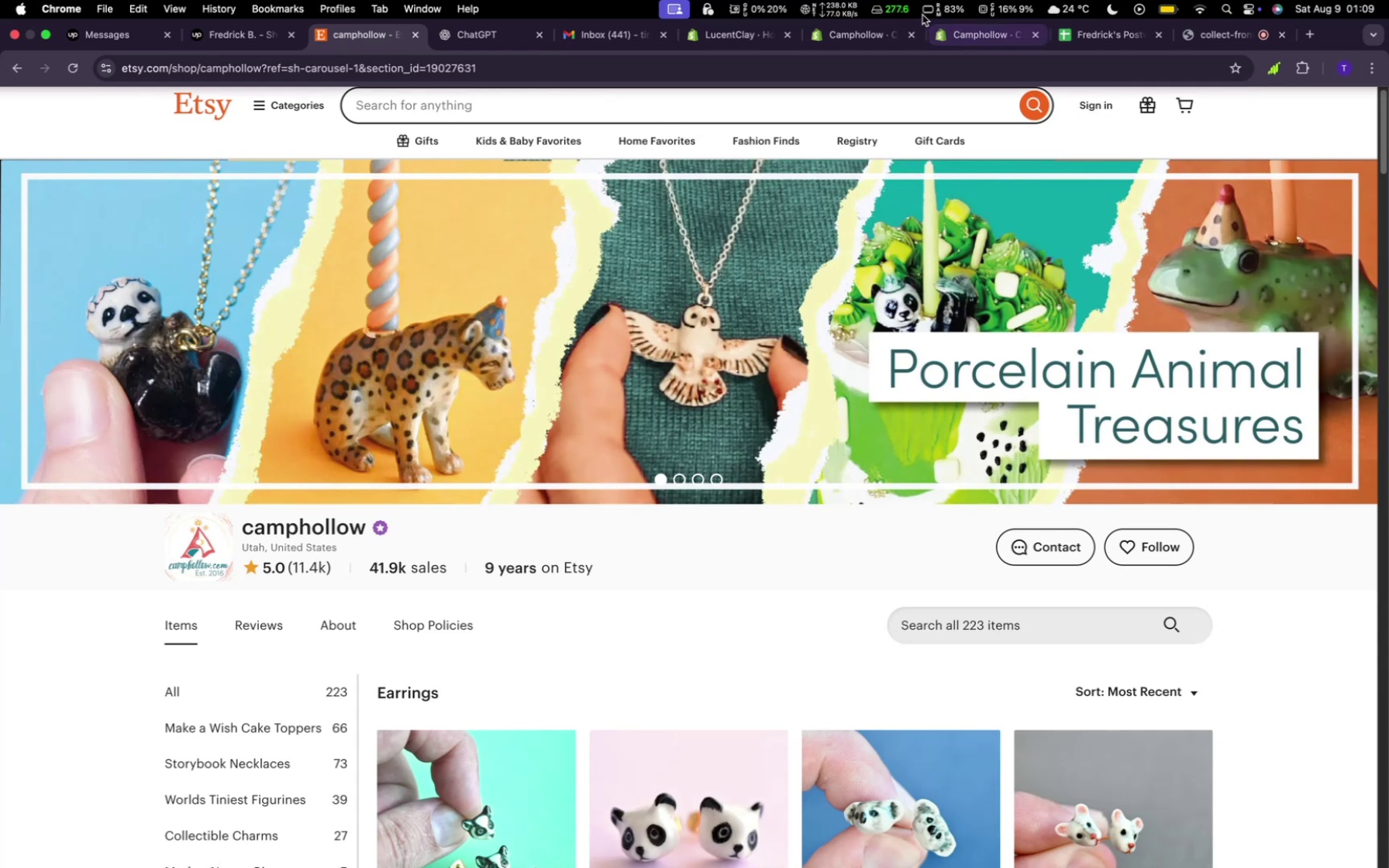 
left_click([1315, 36])
 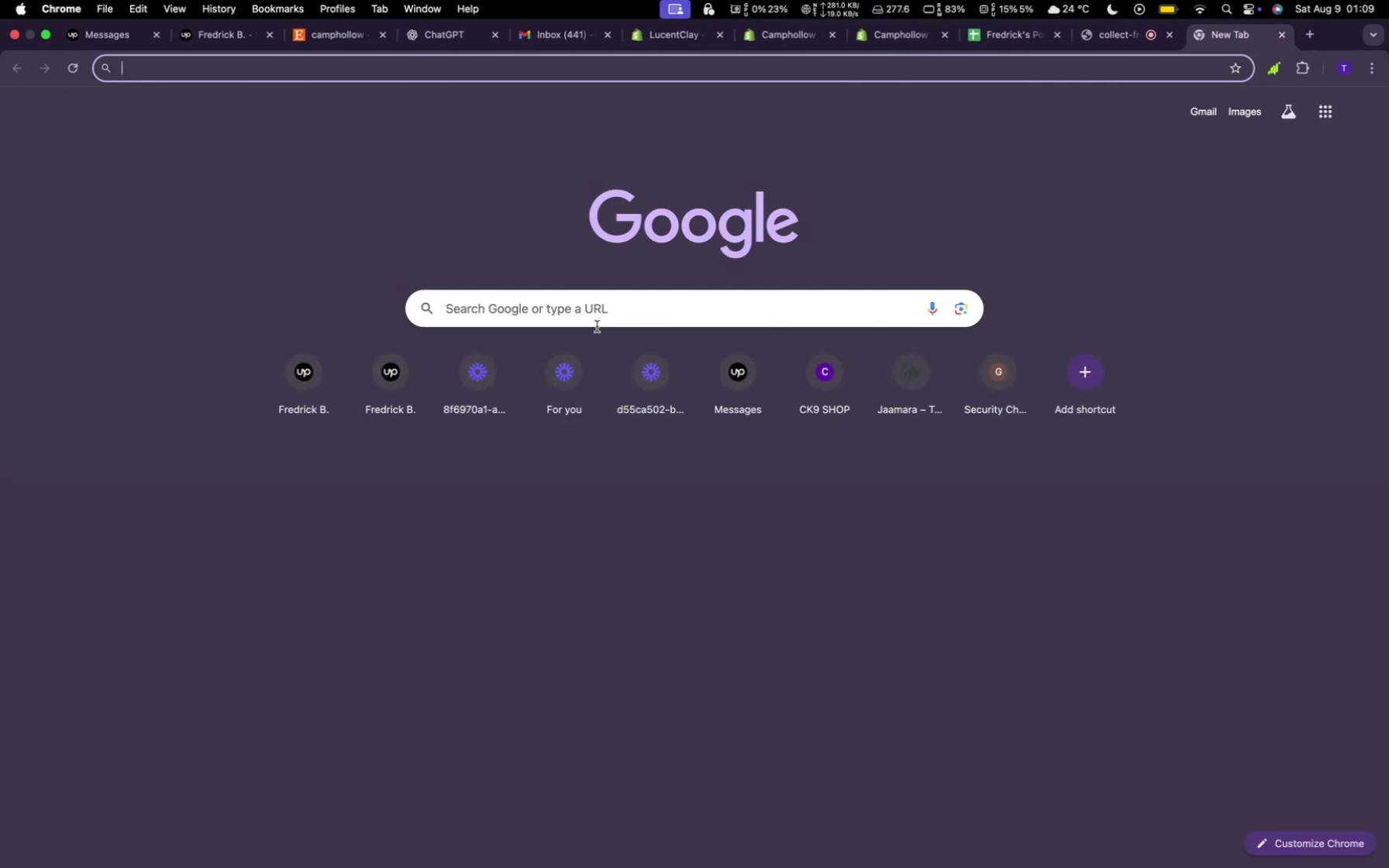 
left_click([596, 323])
 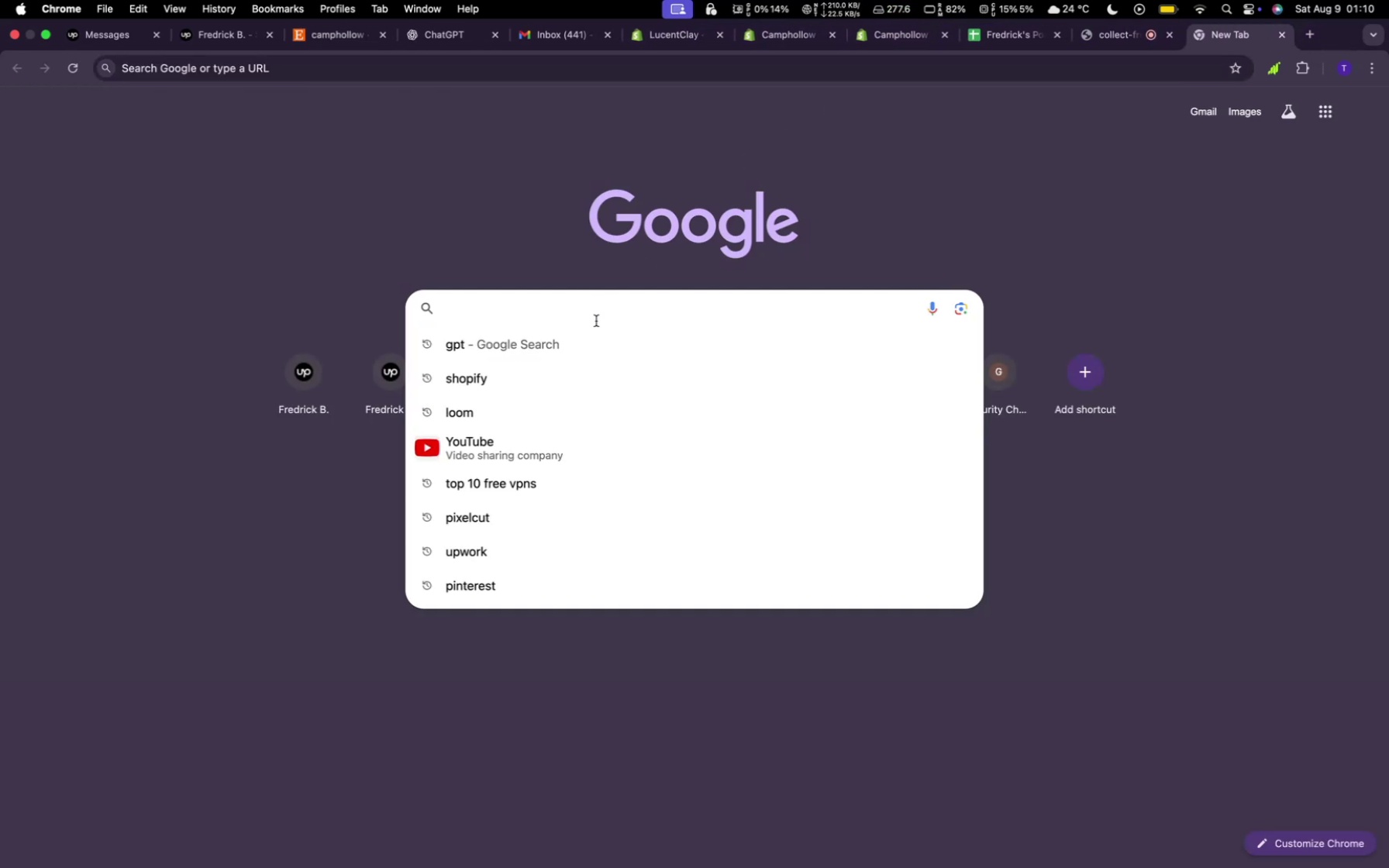 
type(pin)
 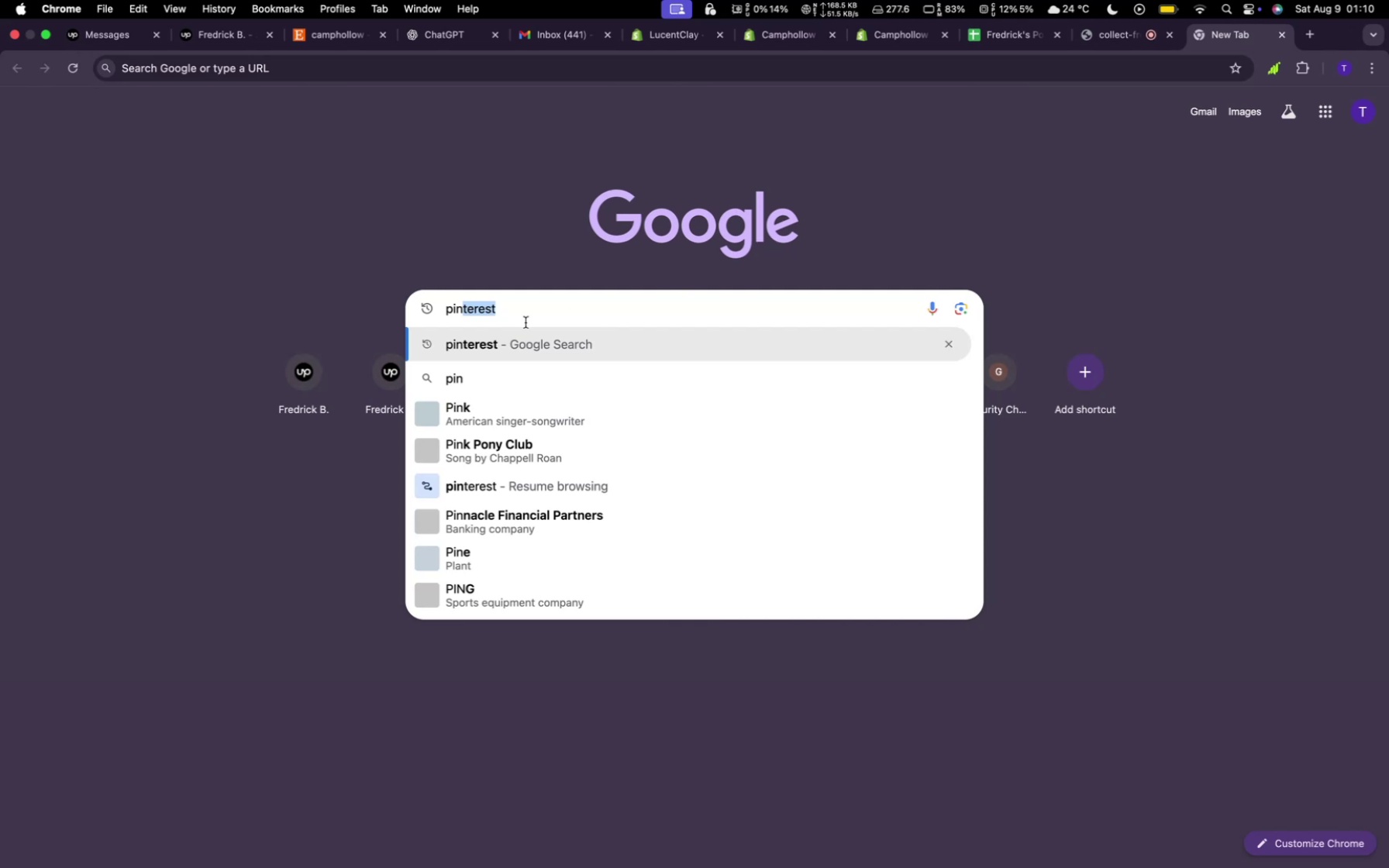 
left_click([519, 343])
 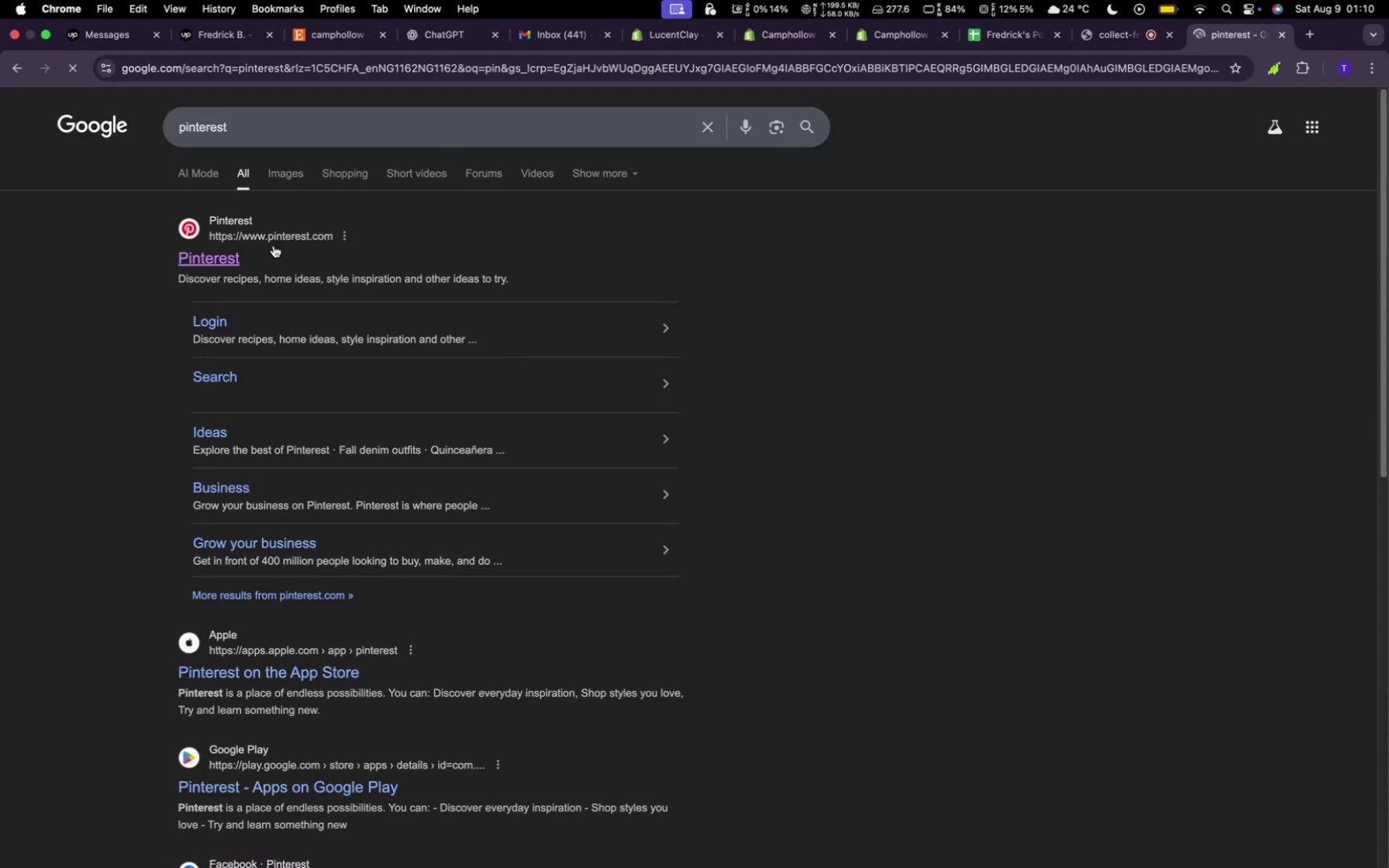 
left_click([233, 261])
 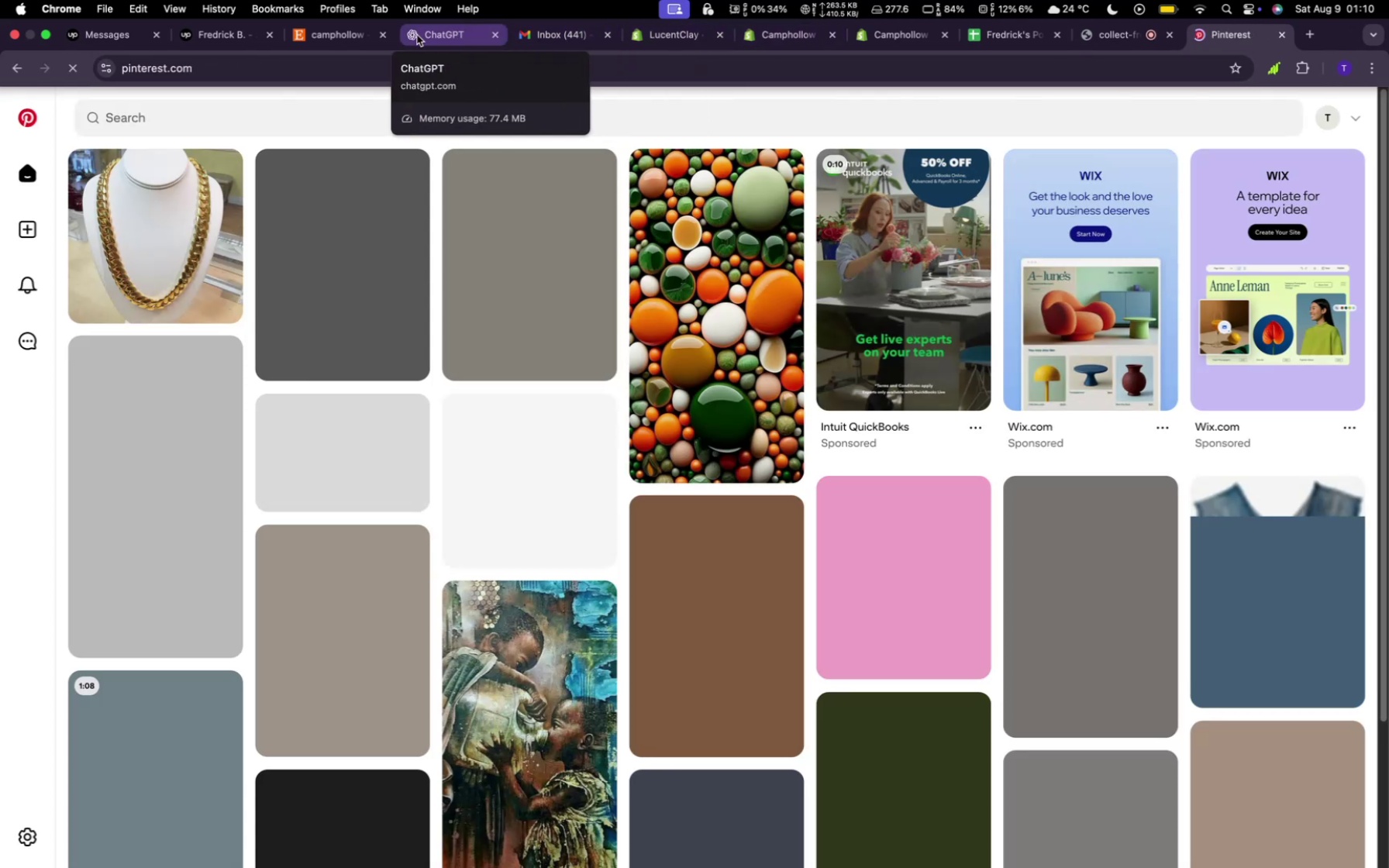 
wait(5.29)
 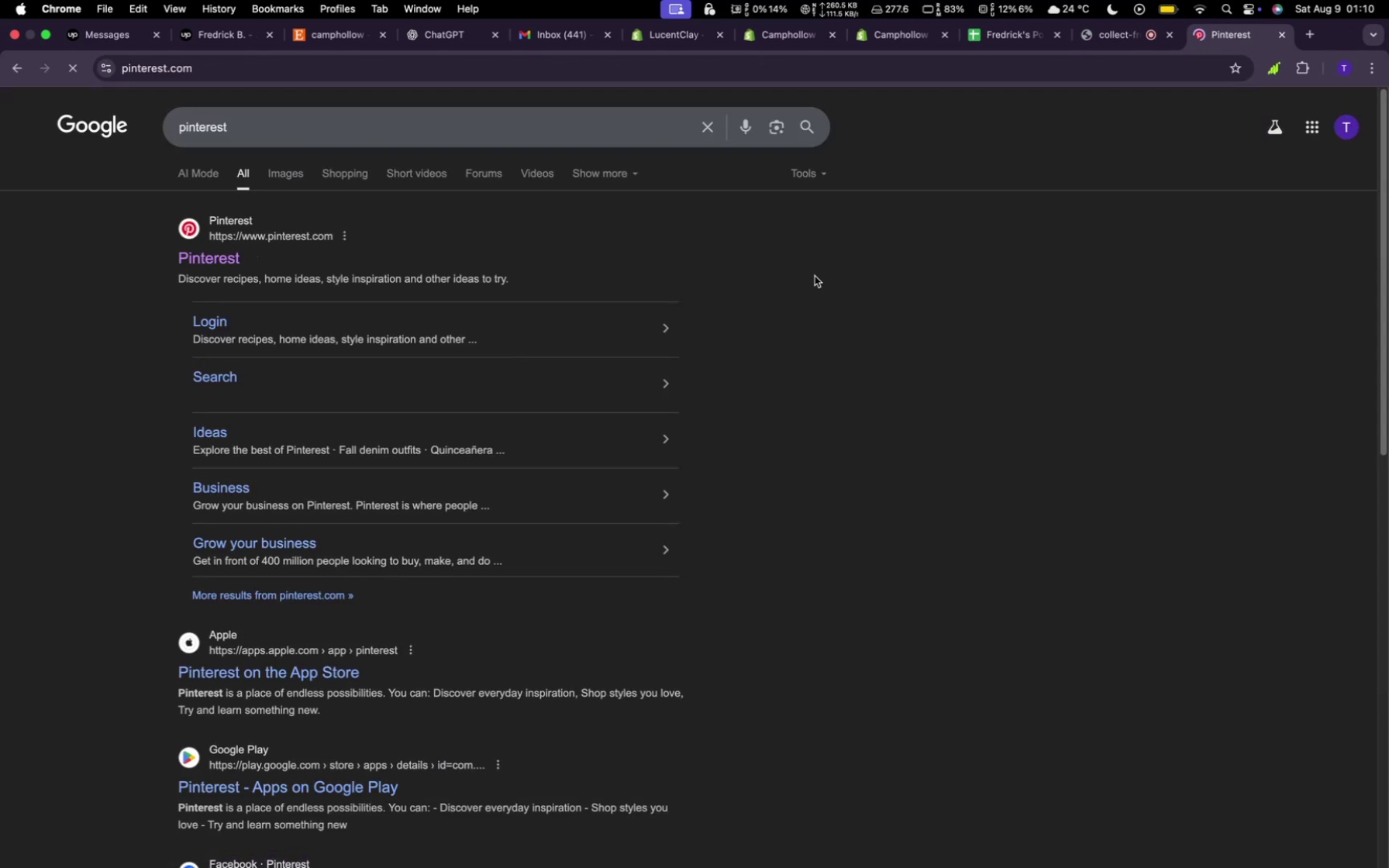 
left_click([342, 47])
 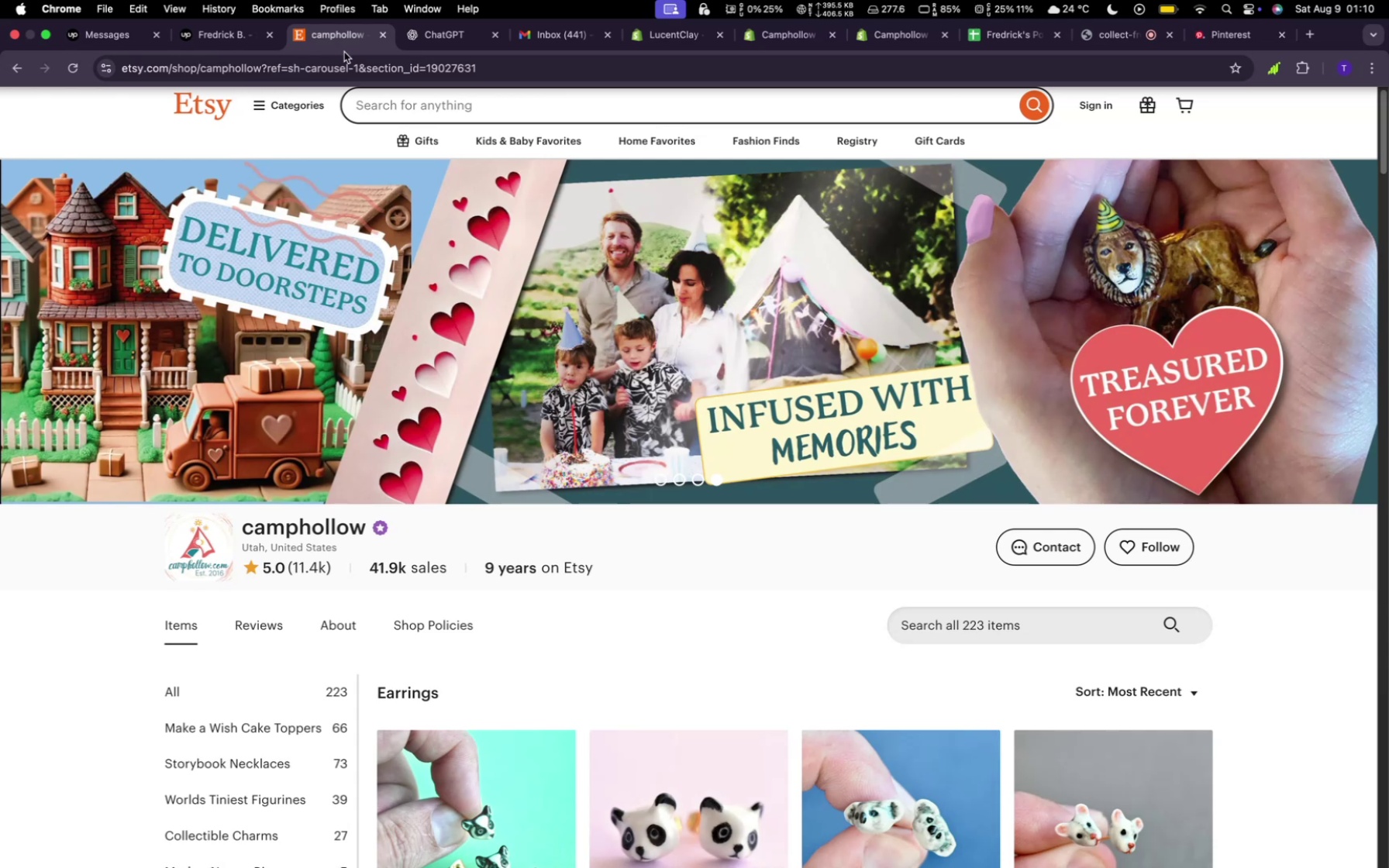 
wait(5.96)
 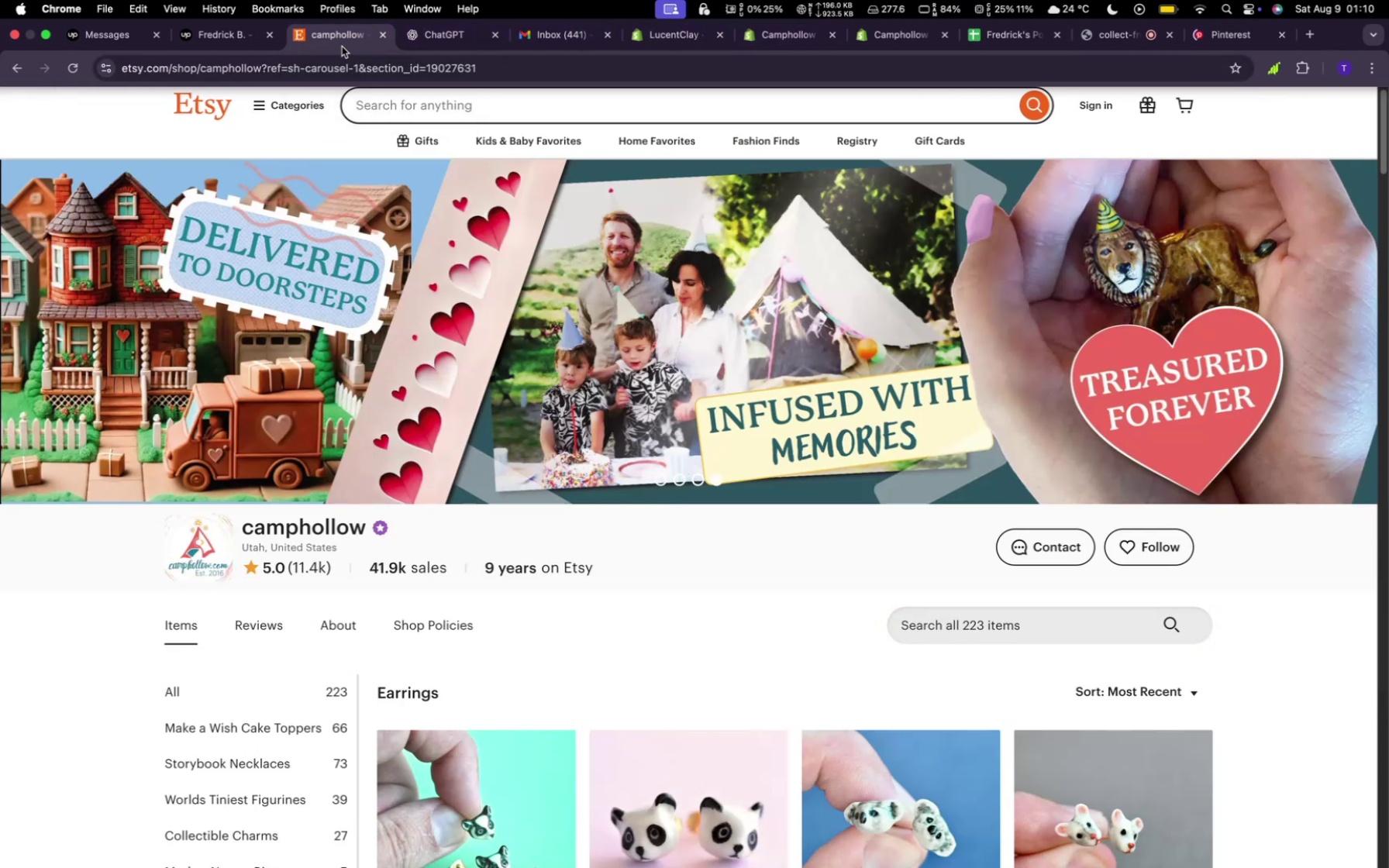 
scroll: coordinate [603, 534], scroll_direction: down, amount: 151.0
 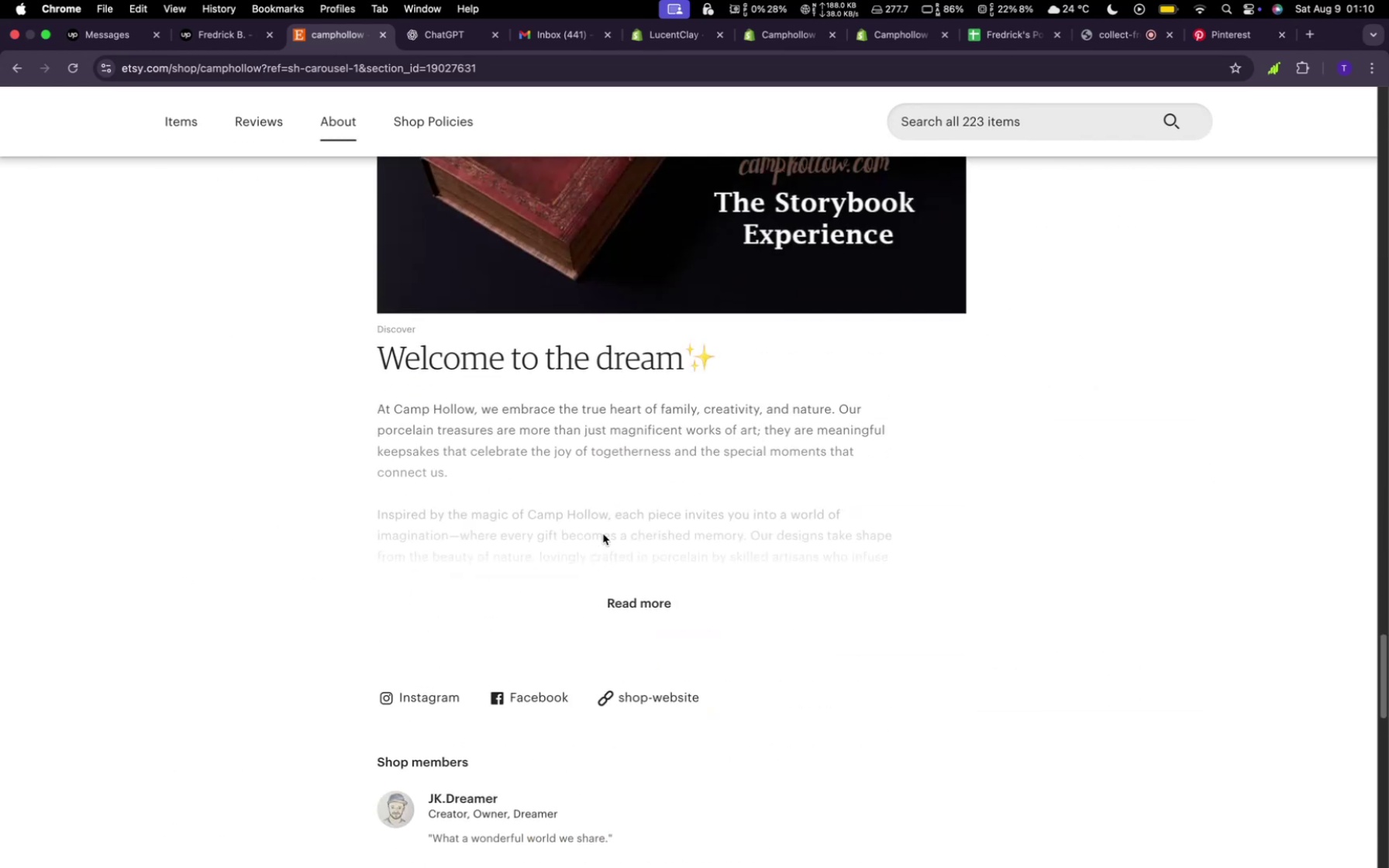 
scroll: coordinate [603, 534], scroll_direction: up, amount: 13.0
 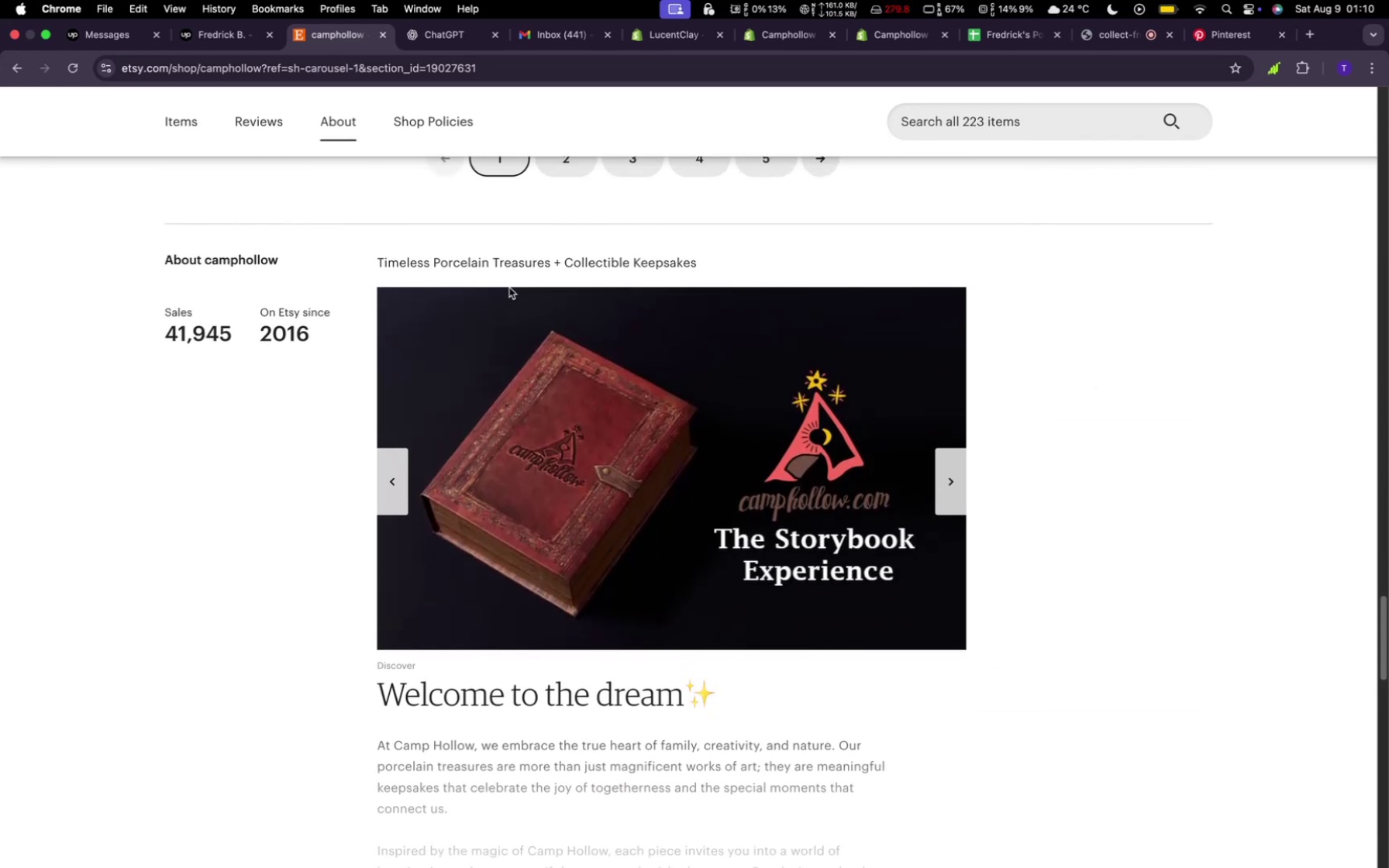 
left_click_drag(start_coordinate=[551, 266], to_coordinate=[434, 262])
 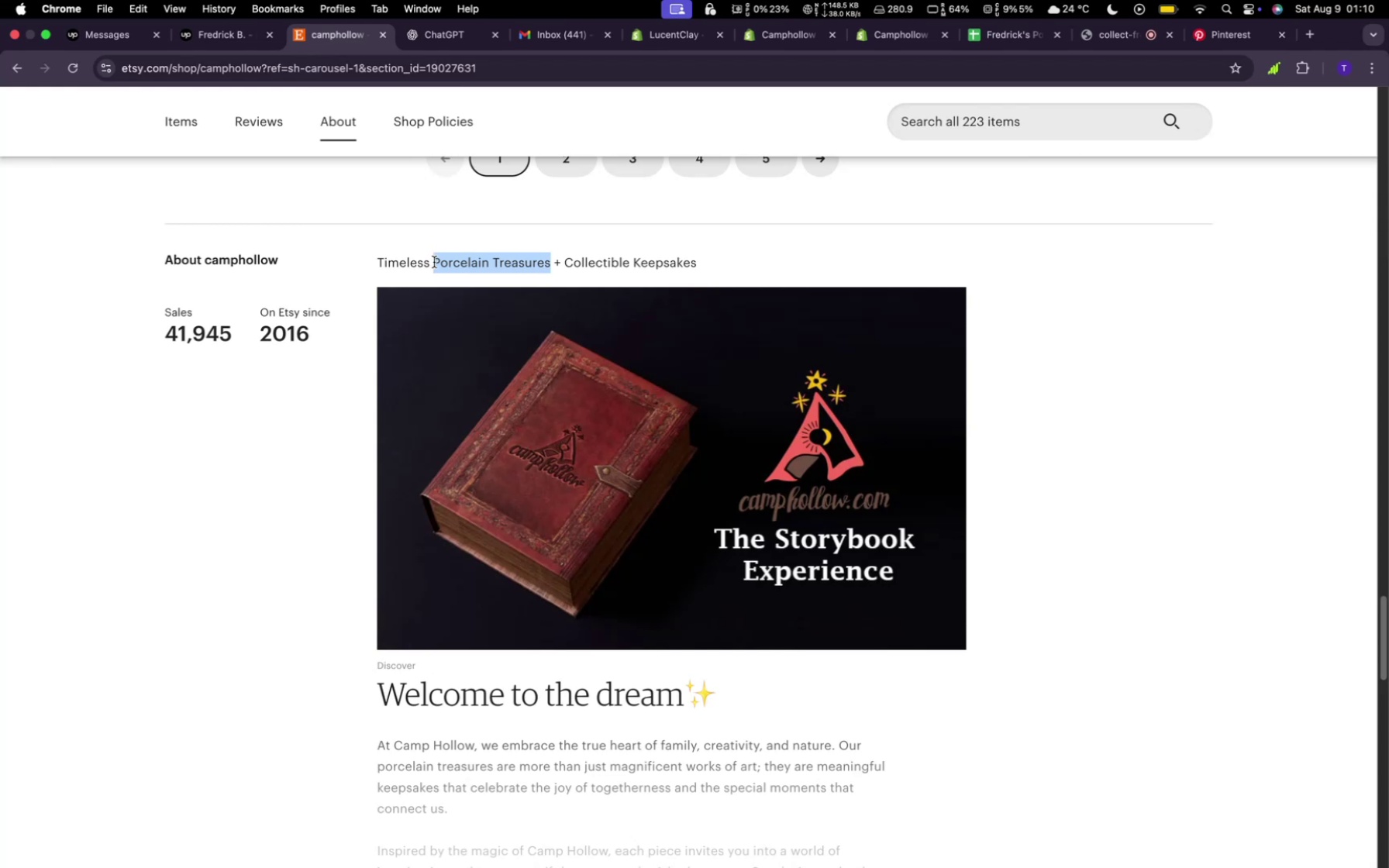 
key(Meta+Space)
 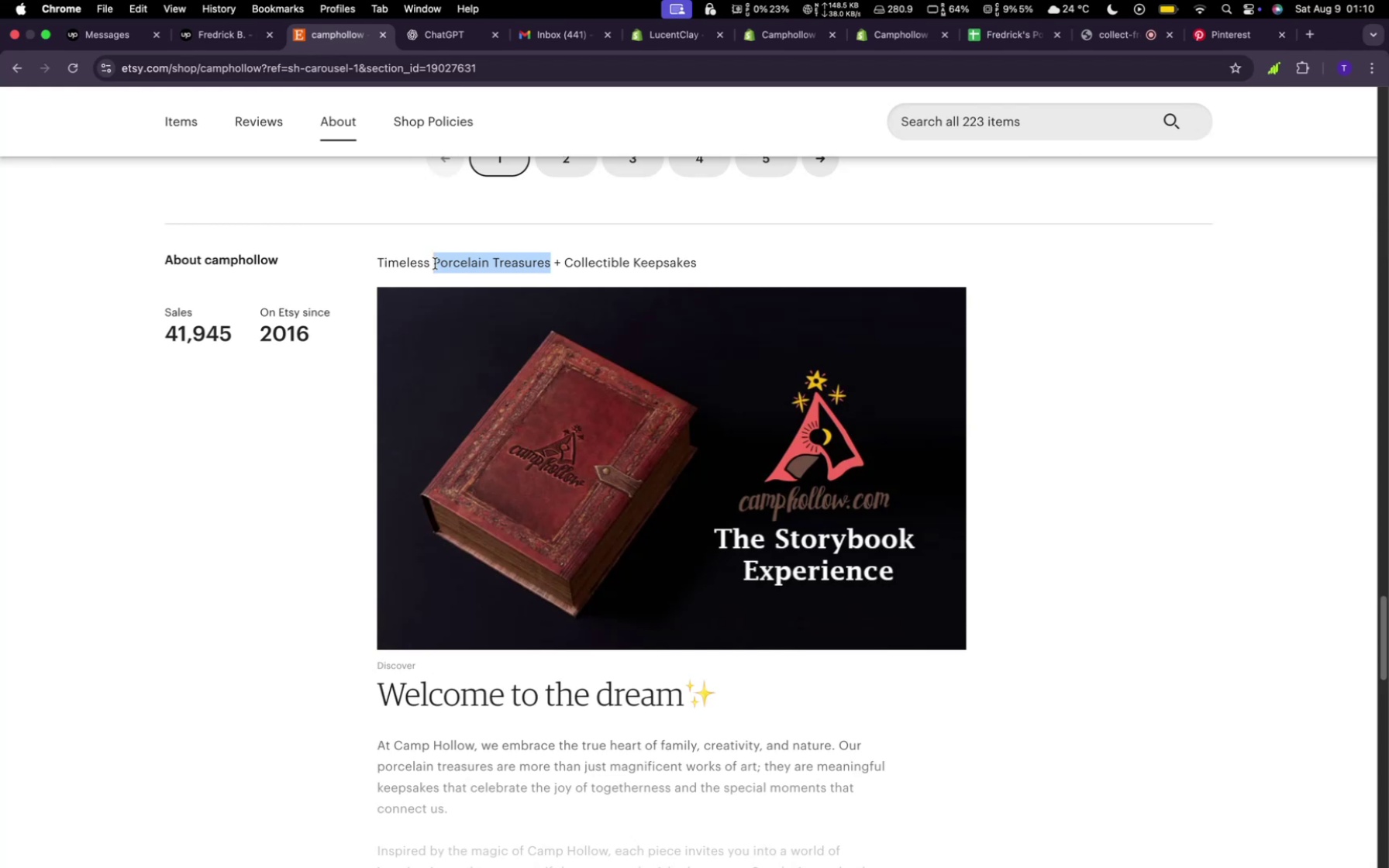 
key(Meta+C)
 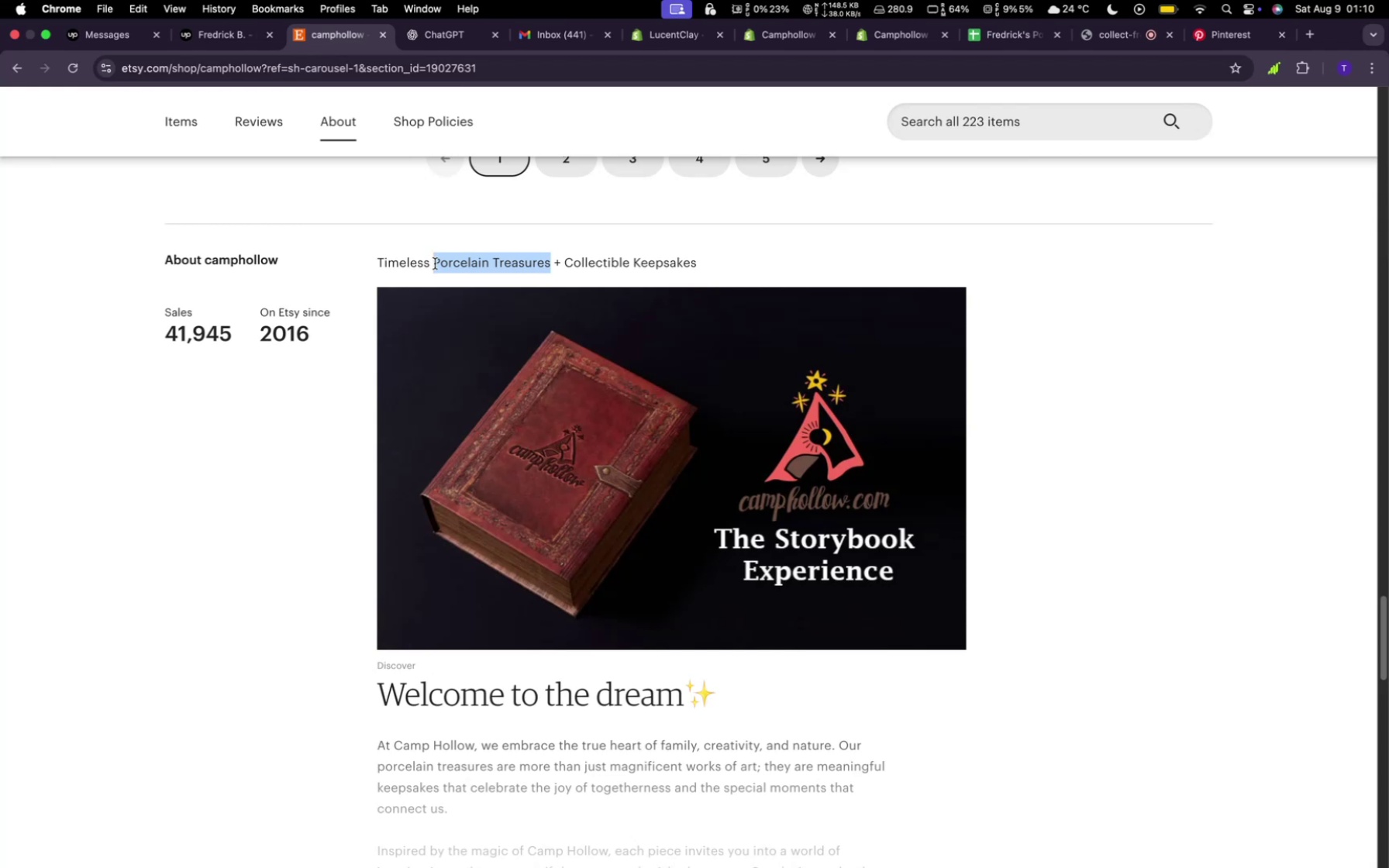 
key(Space)
 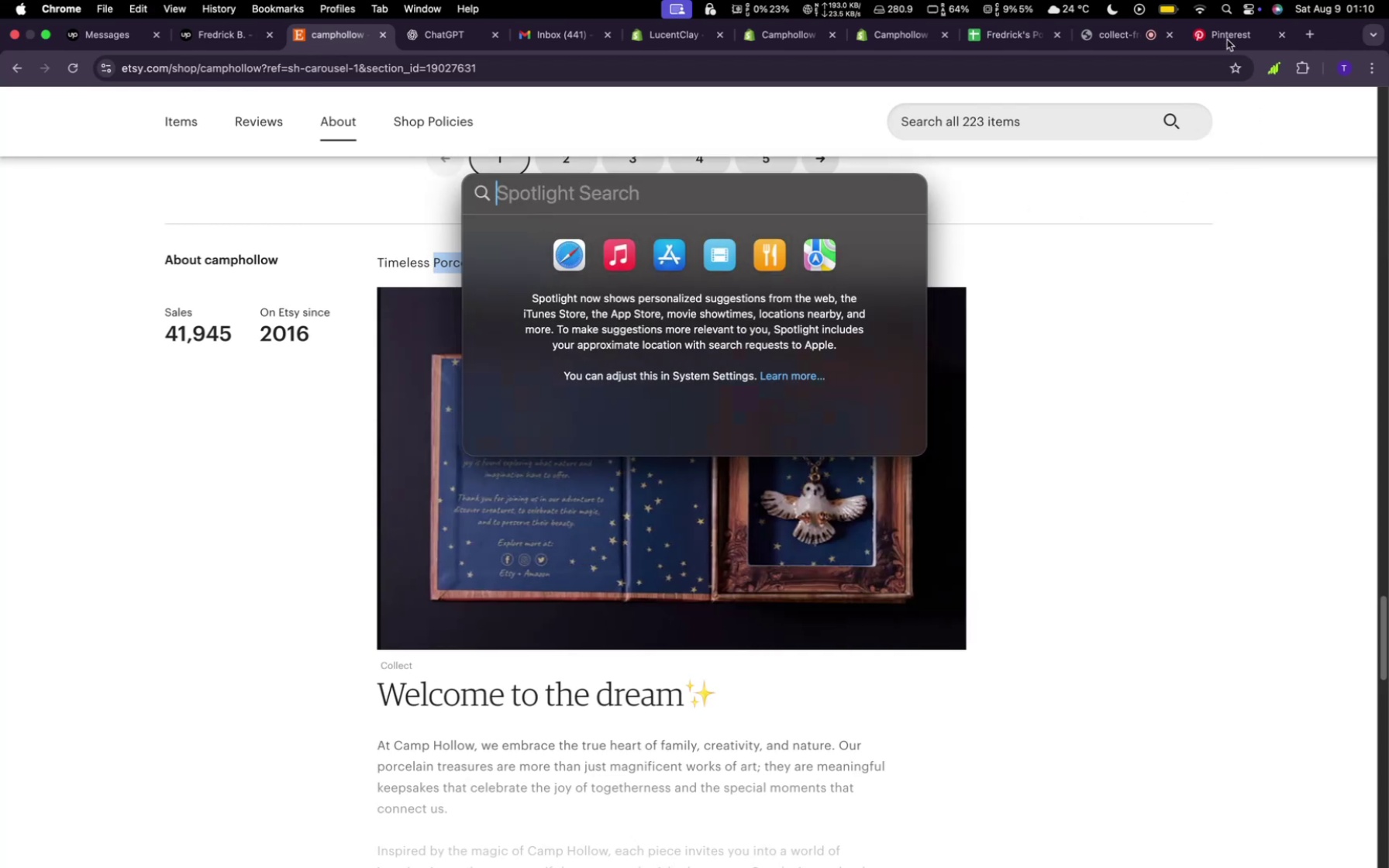 
left_click([1226, 36])
 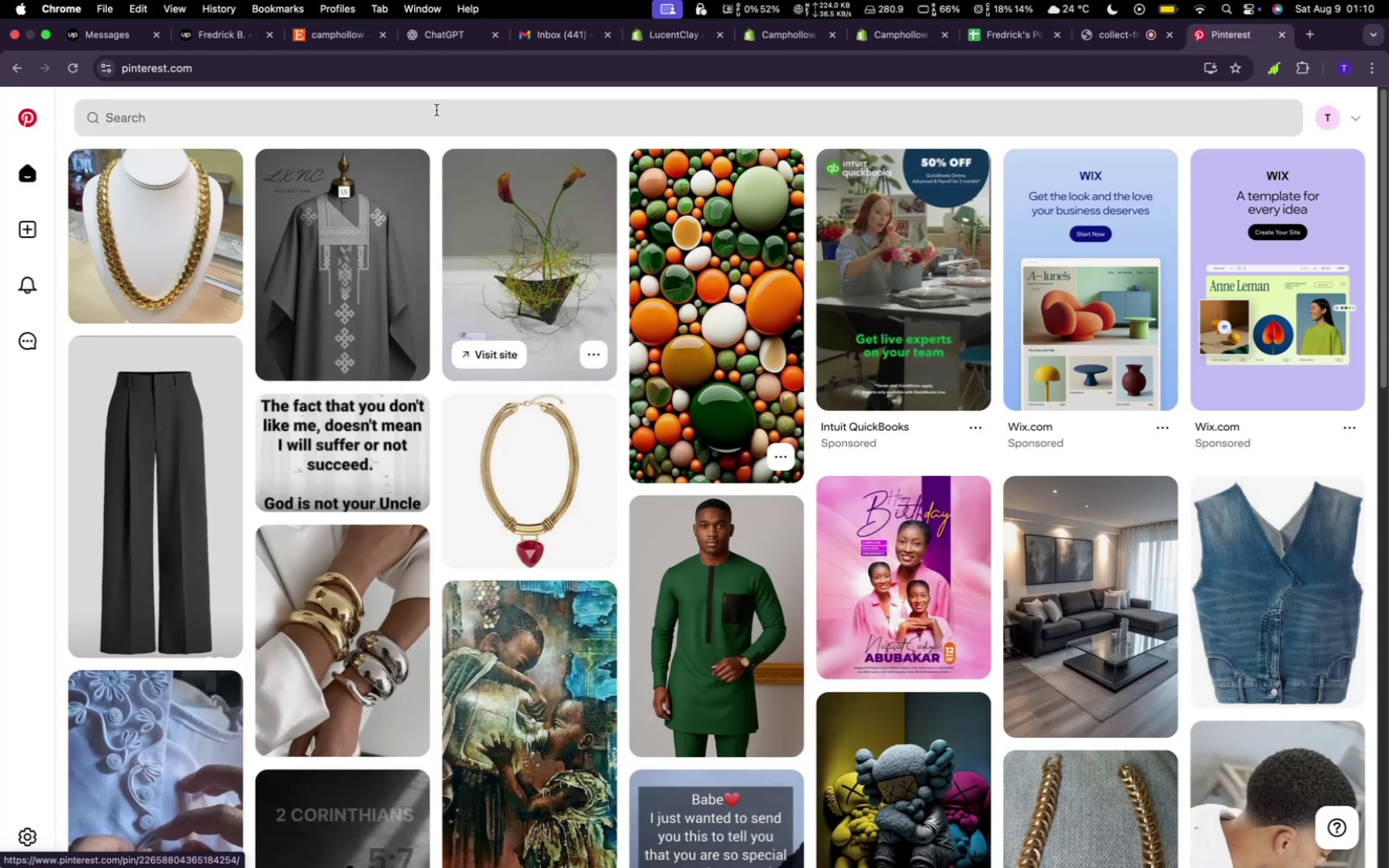 
left_click([436, 110])
 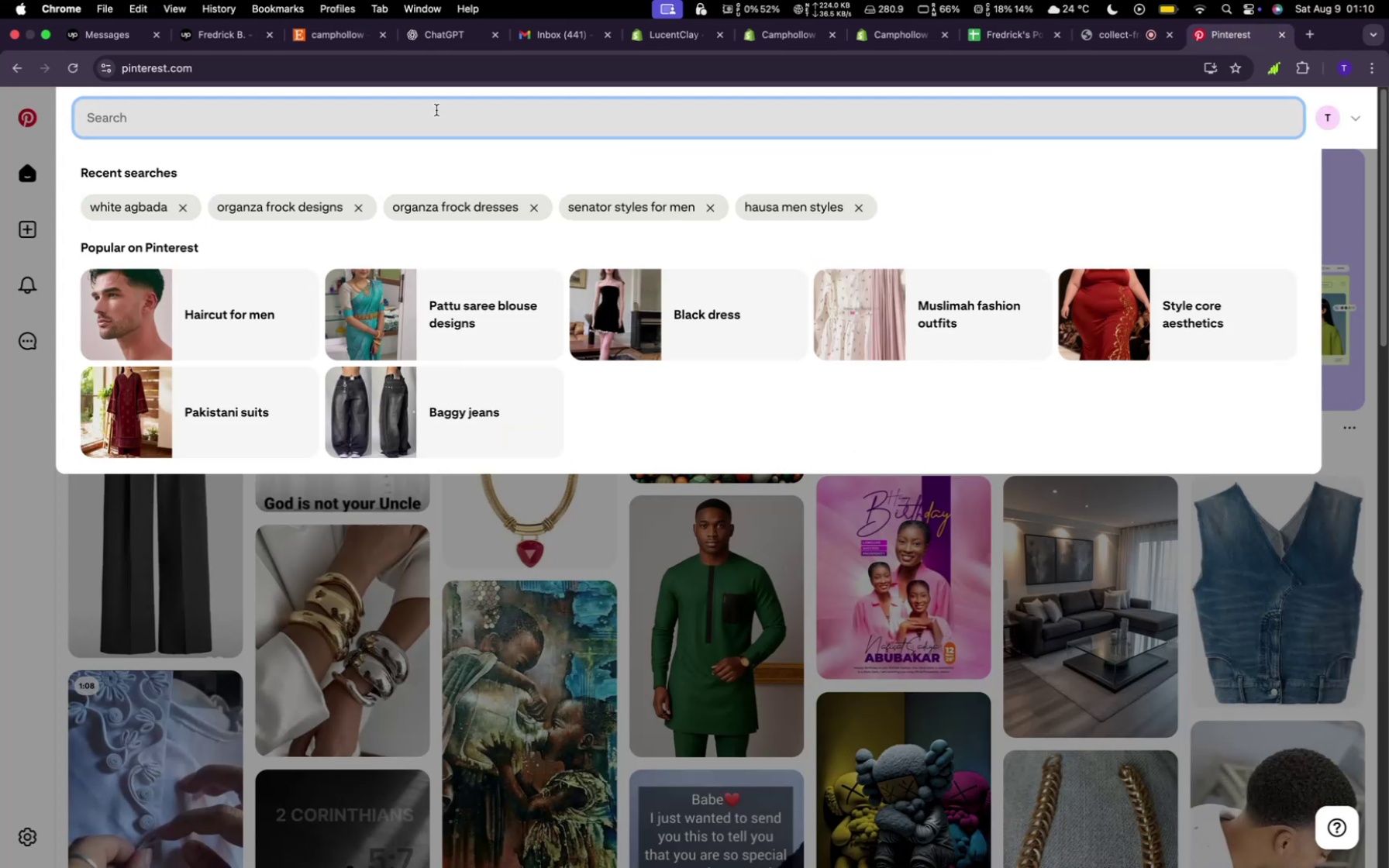 
key(Meta+V)
 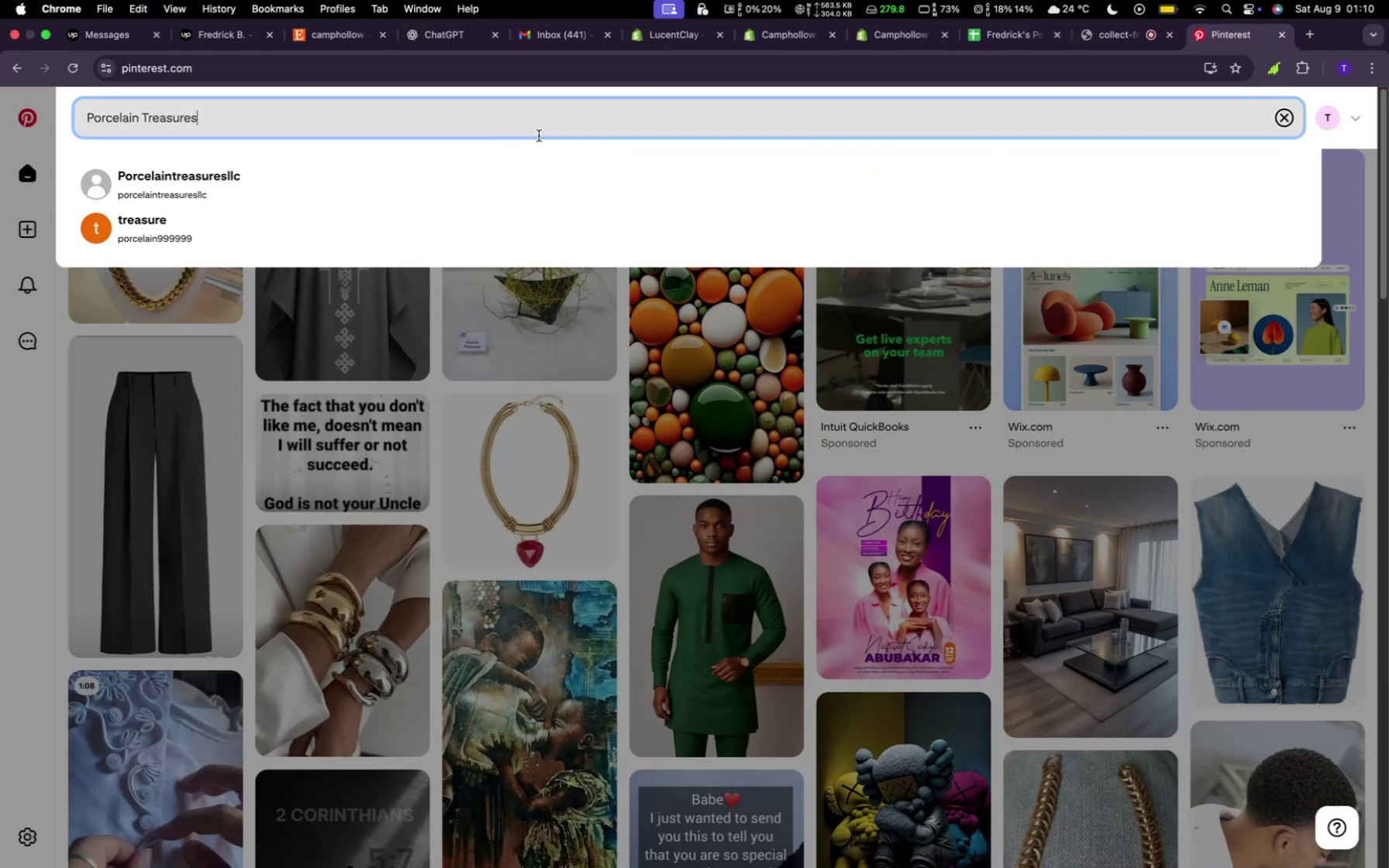 
left_click([539, 136])
 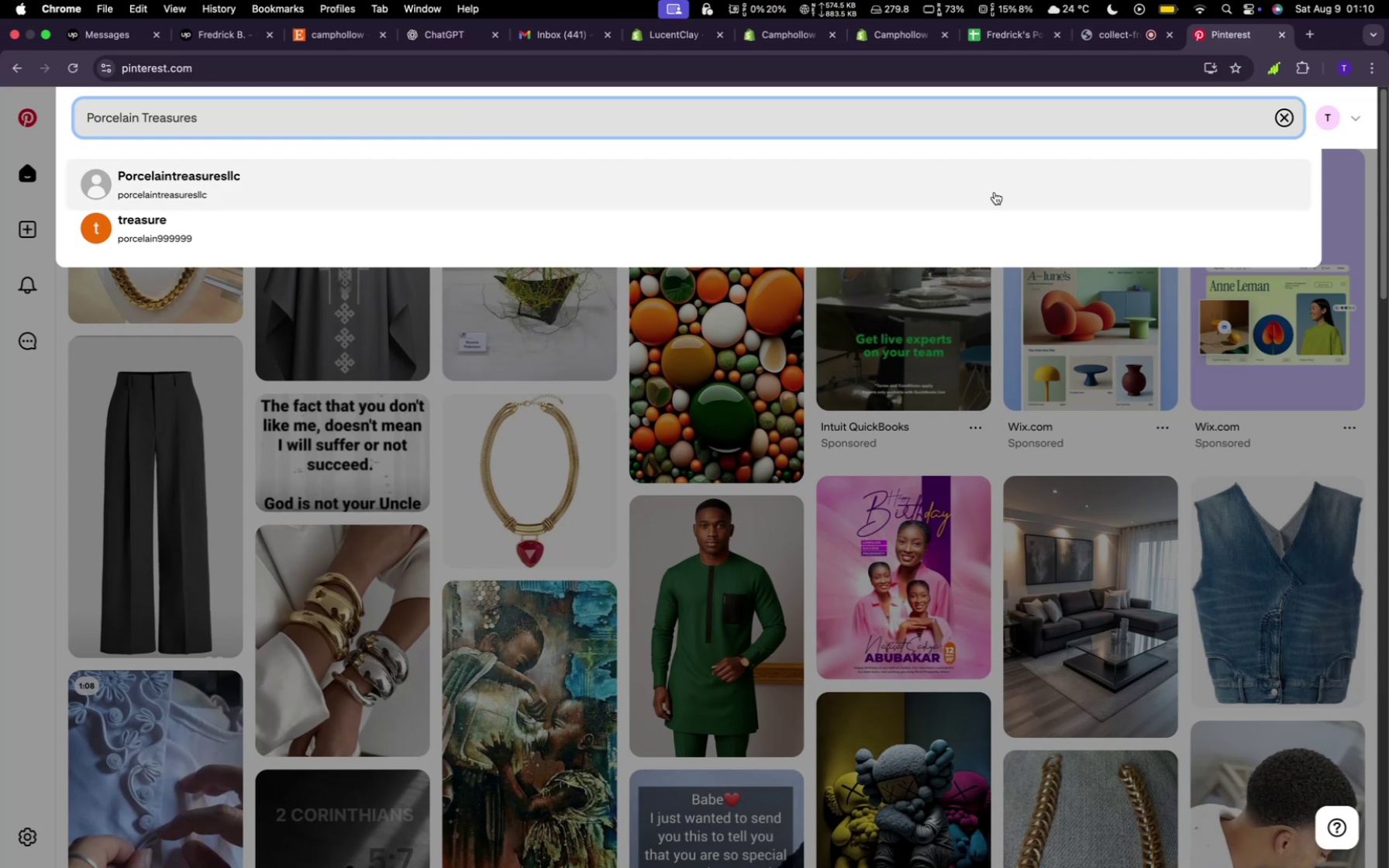 
key(Enter)
 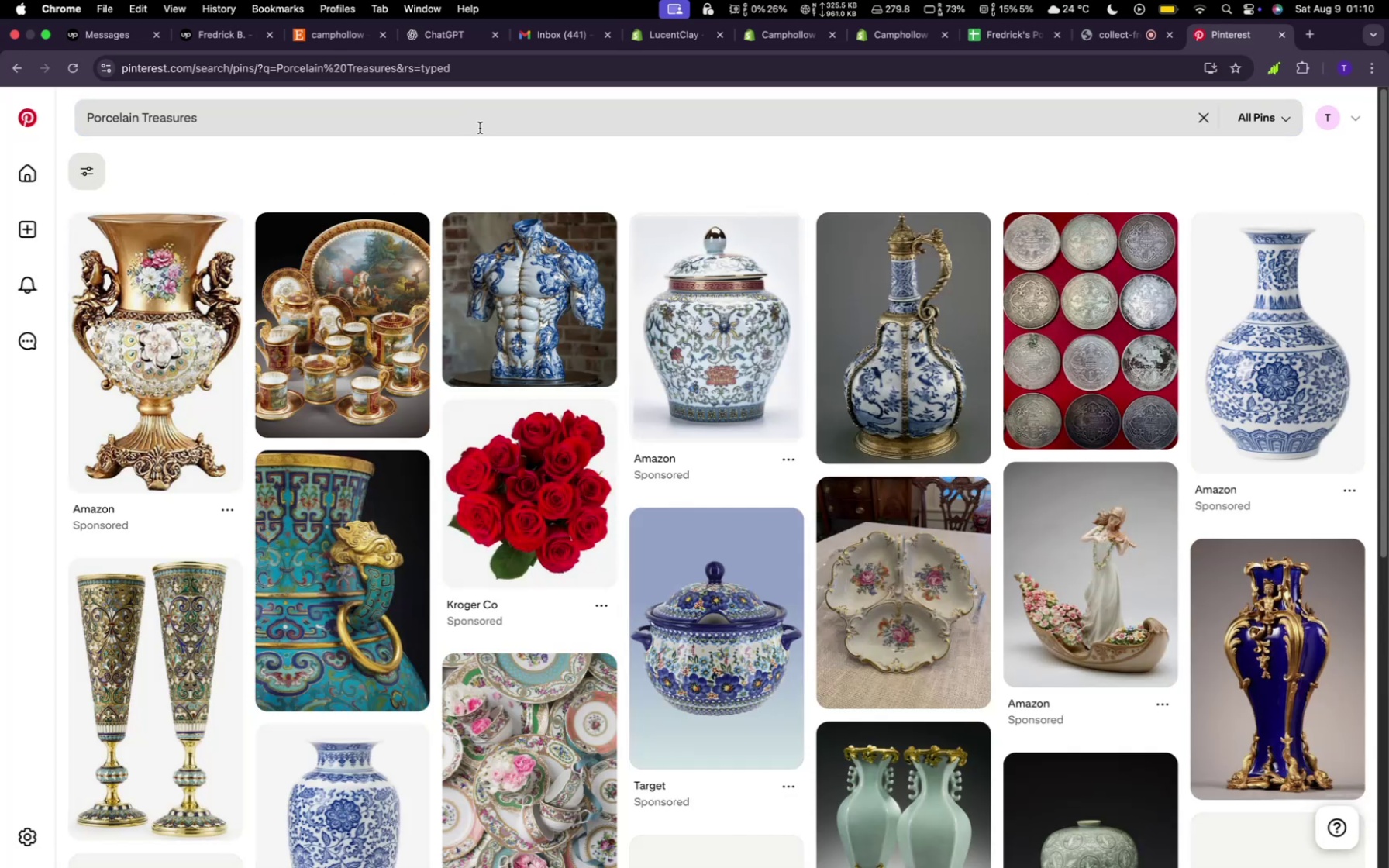 
left_click([261, 113])
 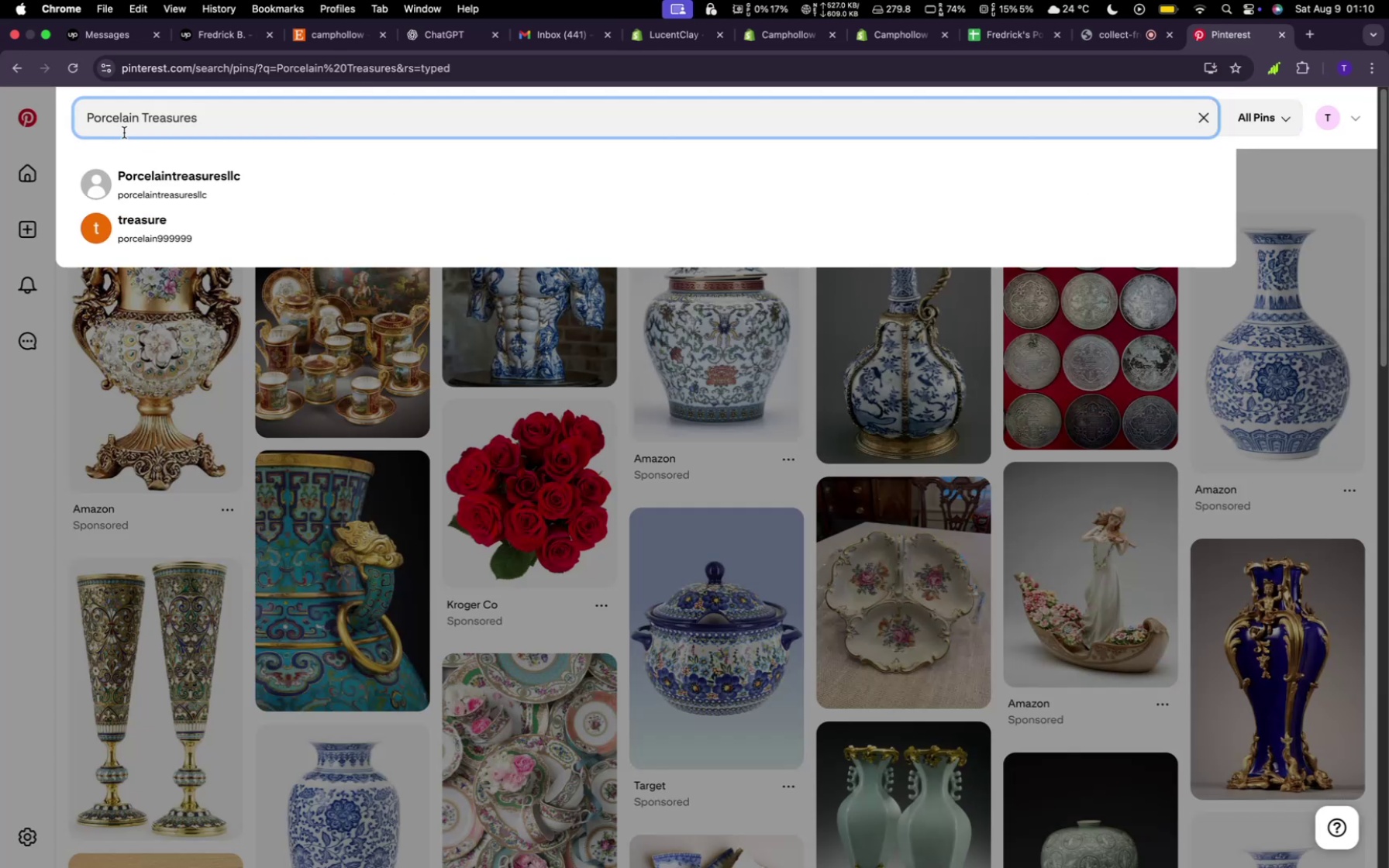 
left_click([137, 119])
 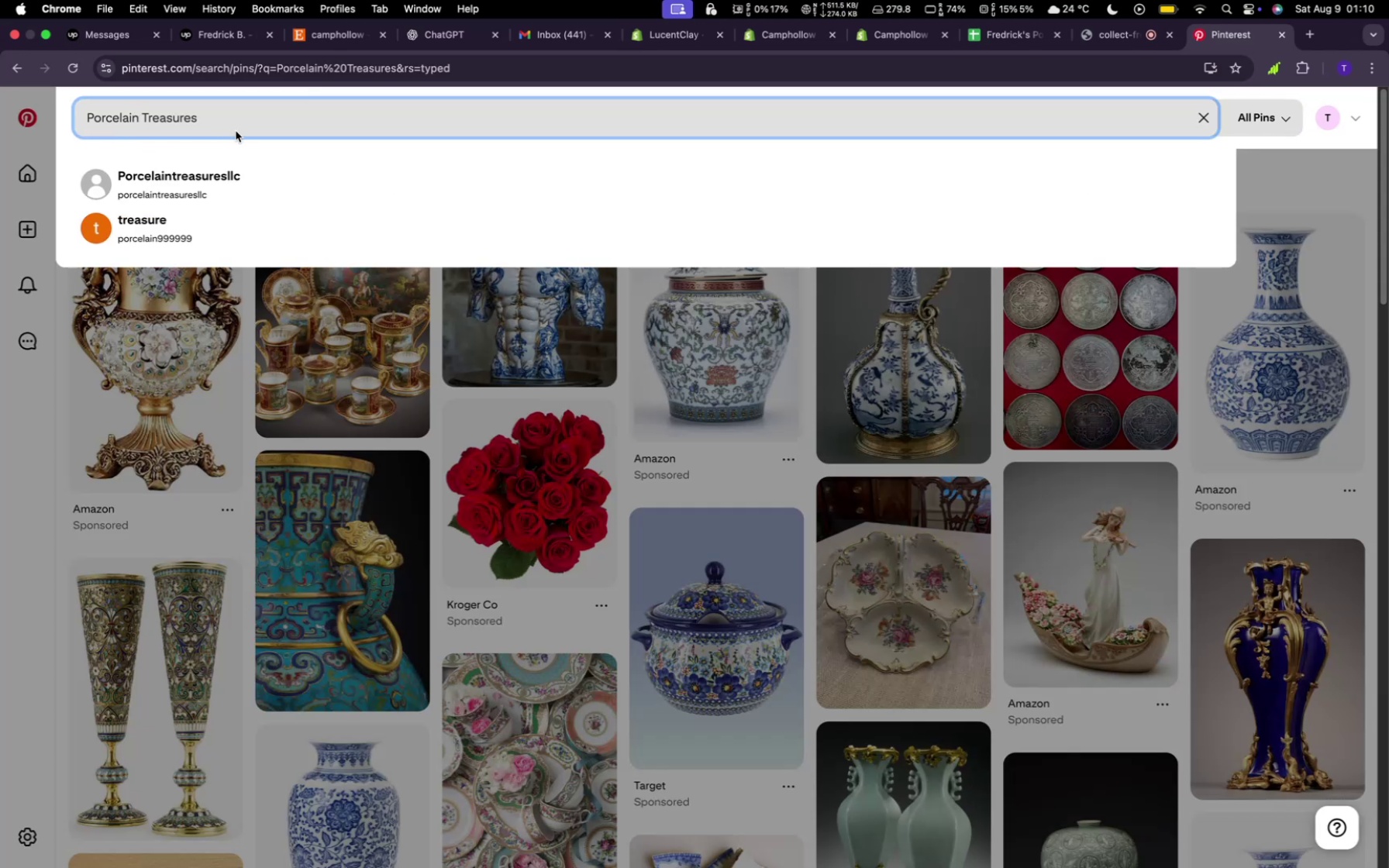 
type( animal)
 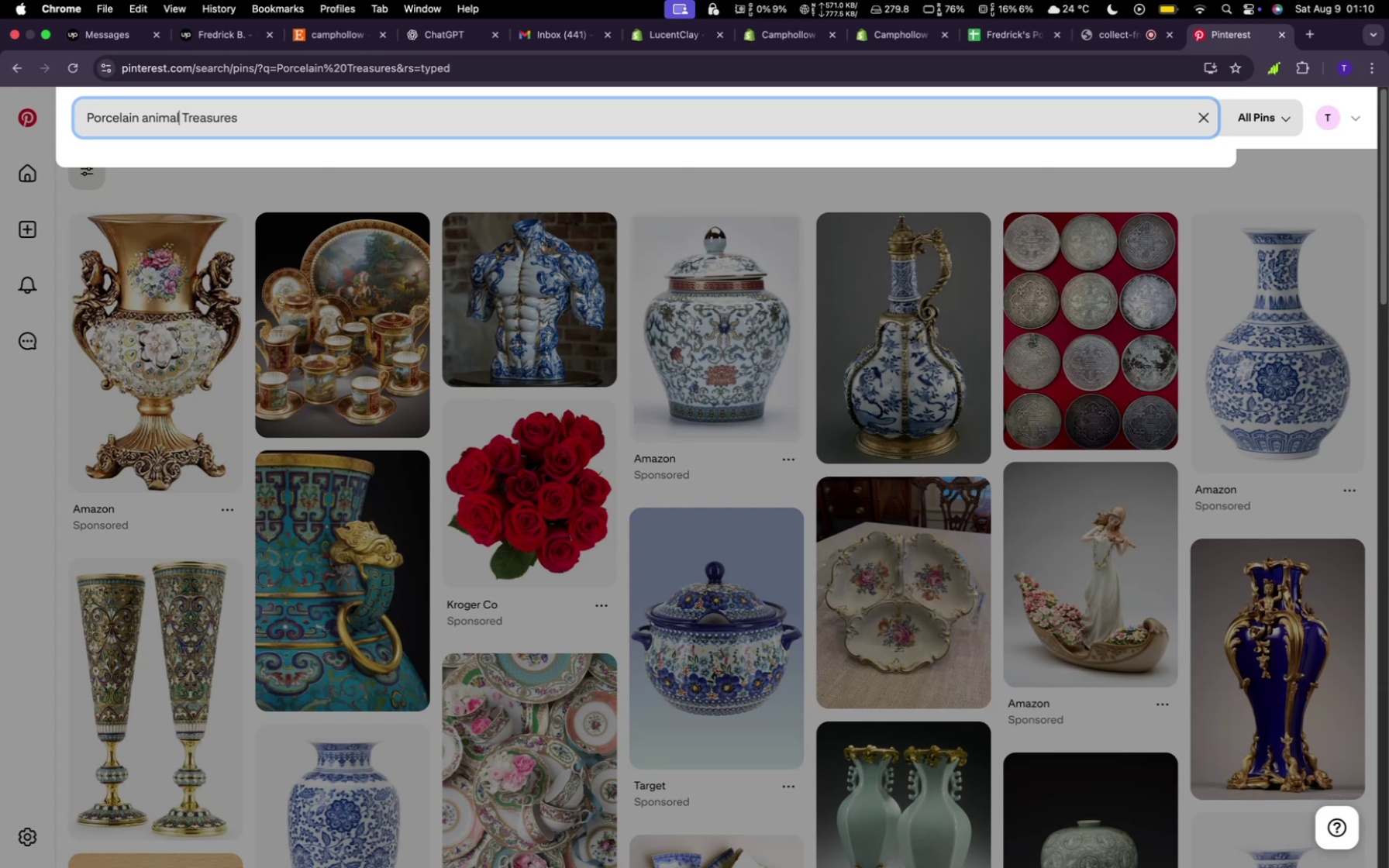 
key(Enter)
 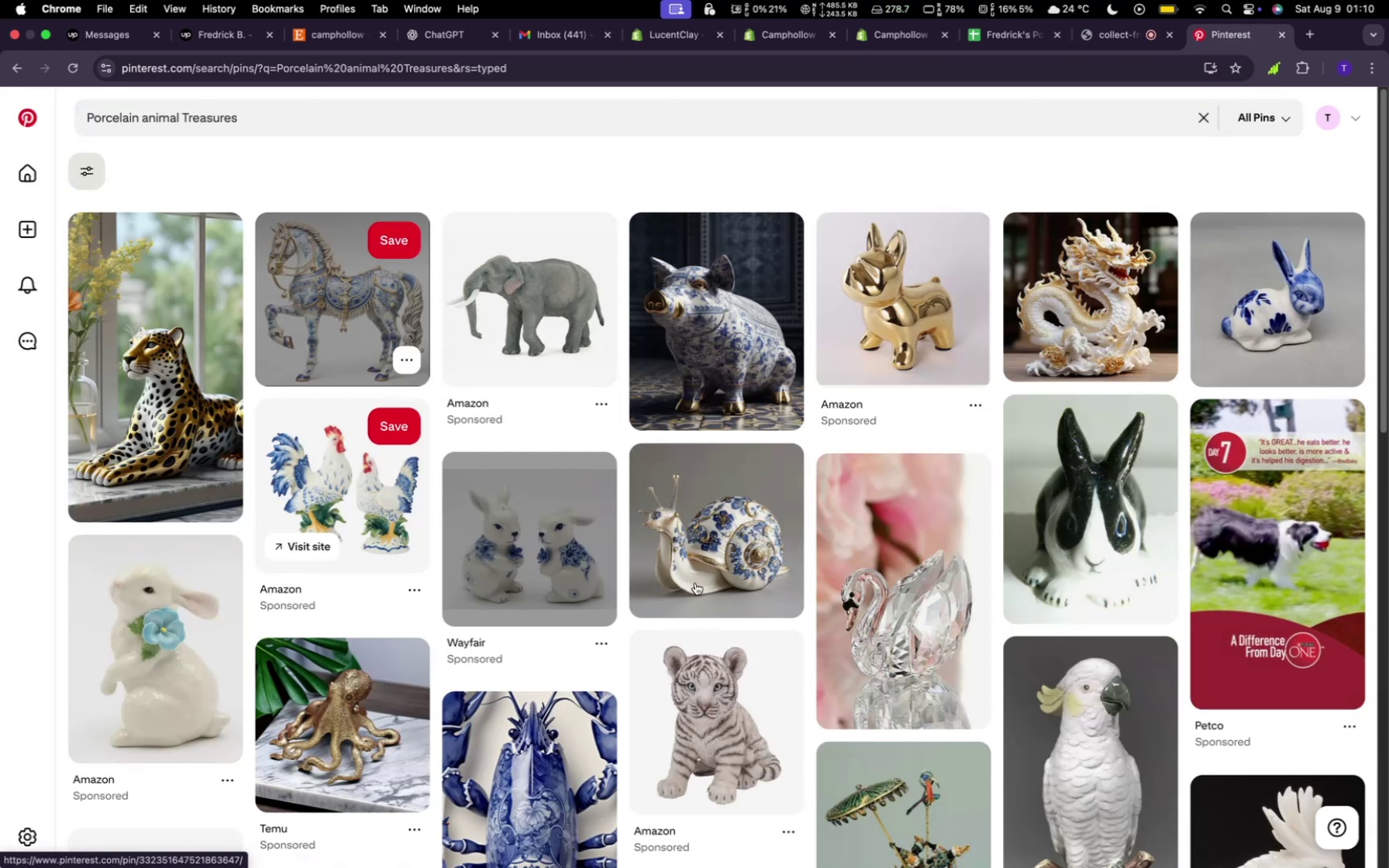 
wait(5.83)
 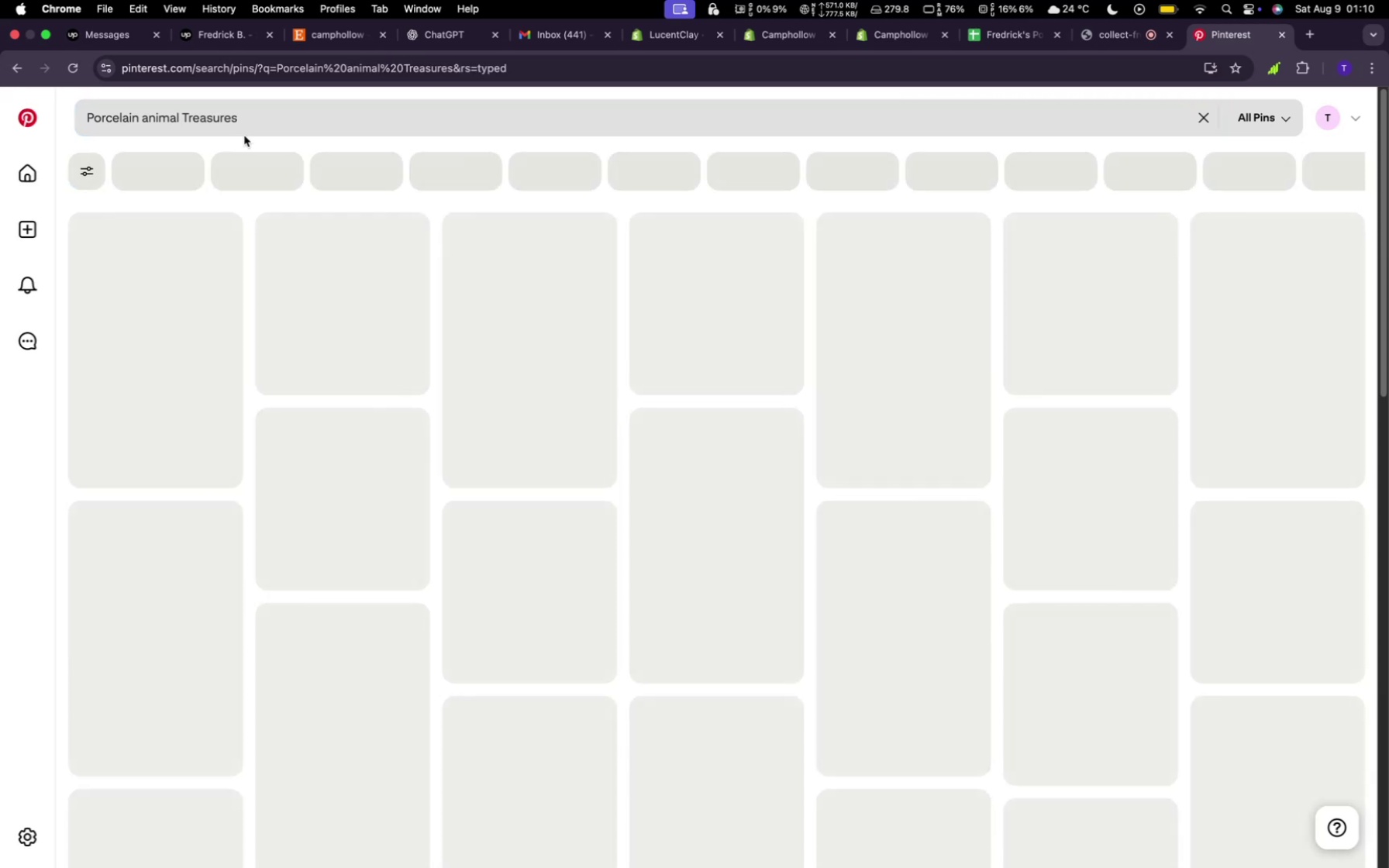 
scroll: coordinate [466, 459], scroll_direction: up, amount: 23.0
 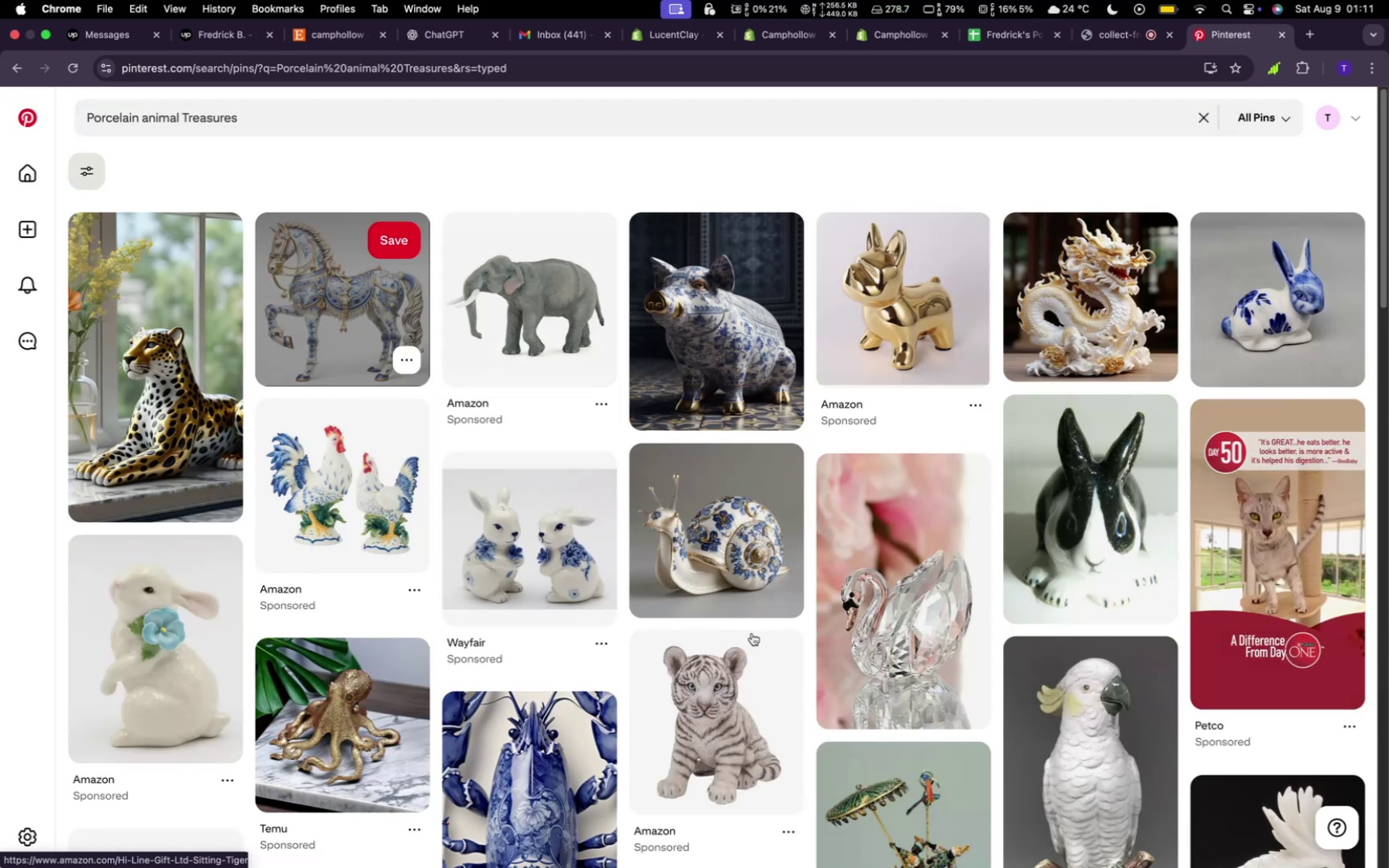 
scroll: coordinate [753, 626], scroll_direction: down, amount: 38.0
 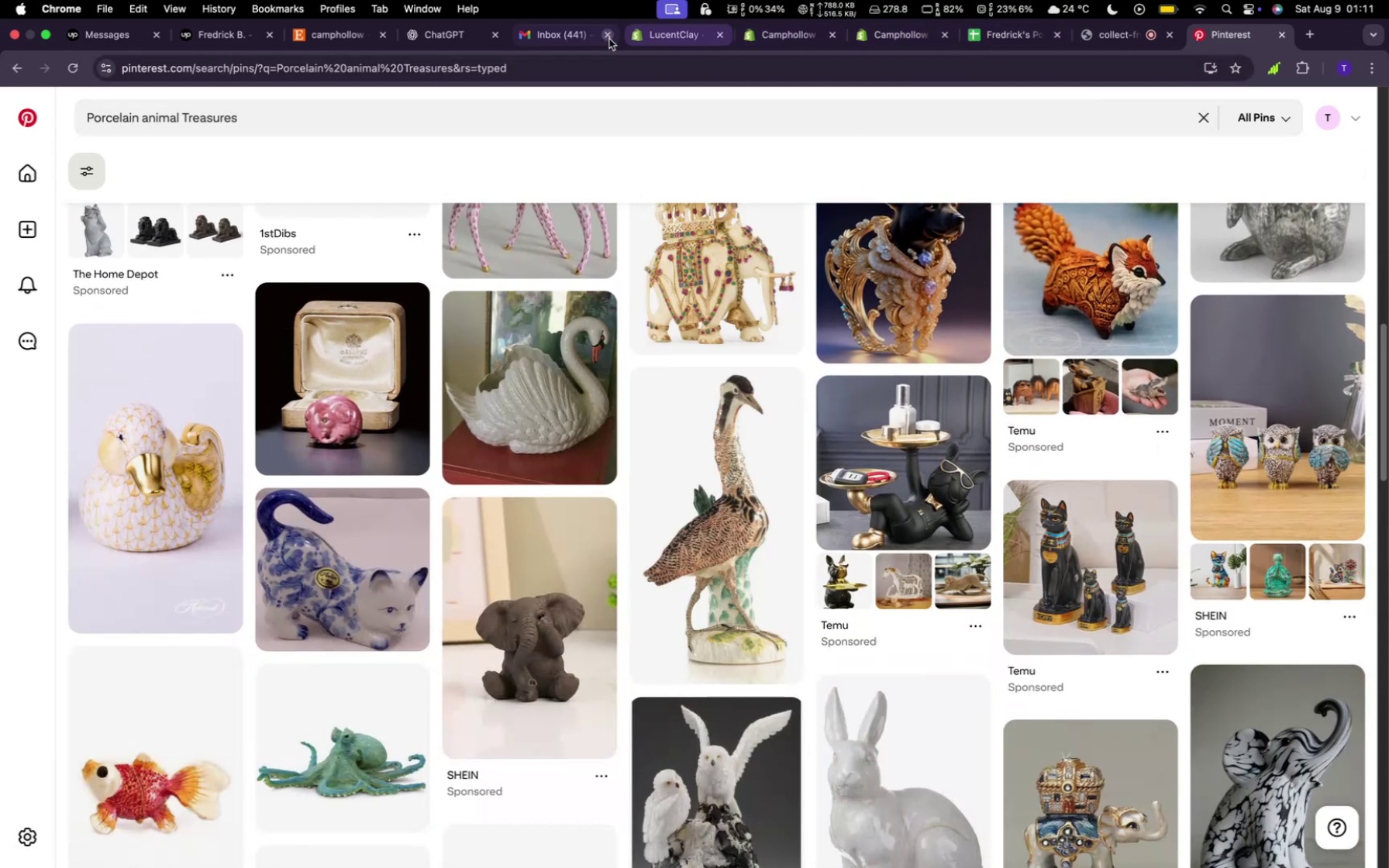 
wait(5.41)
 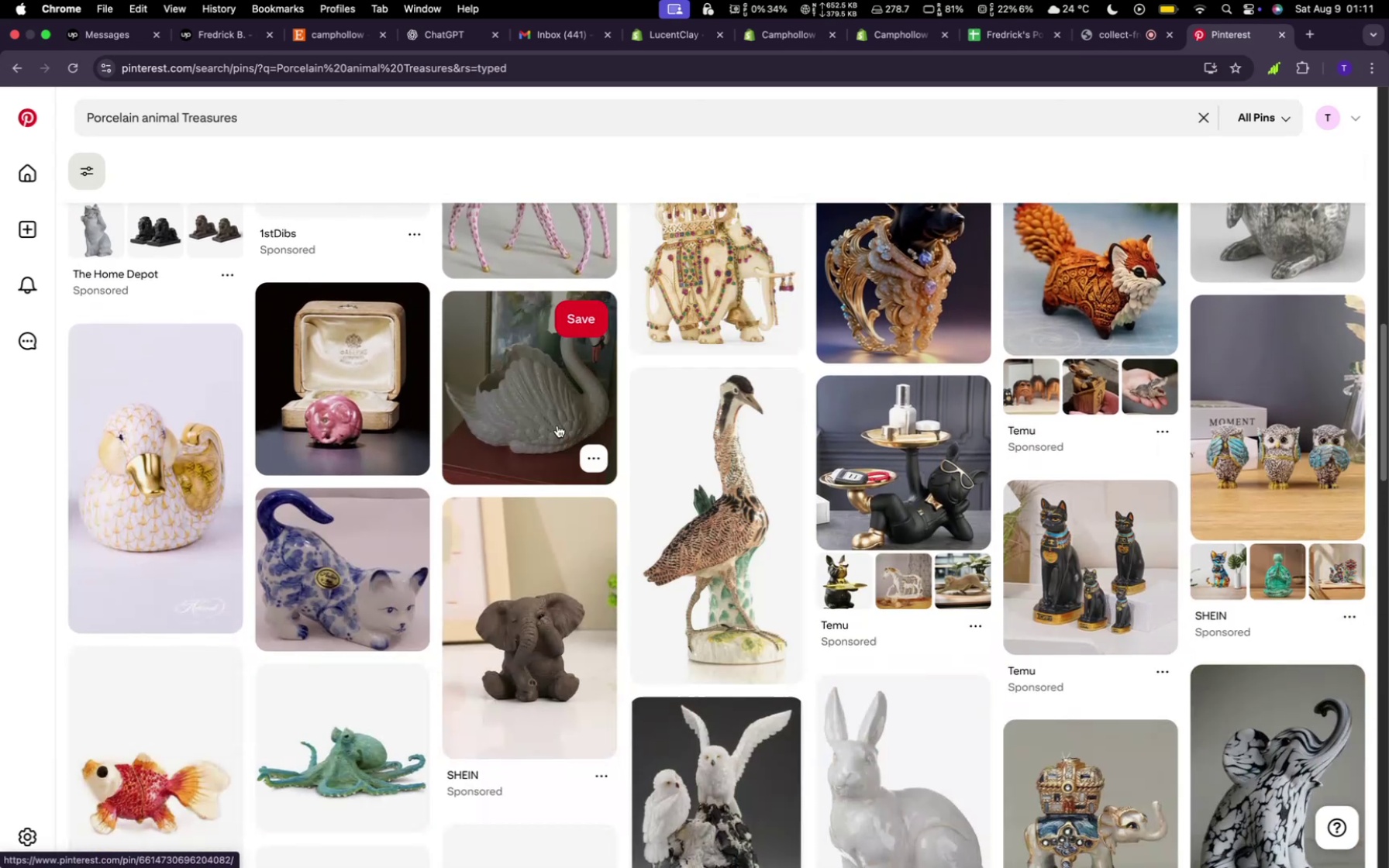 
left_click([325, 40])
 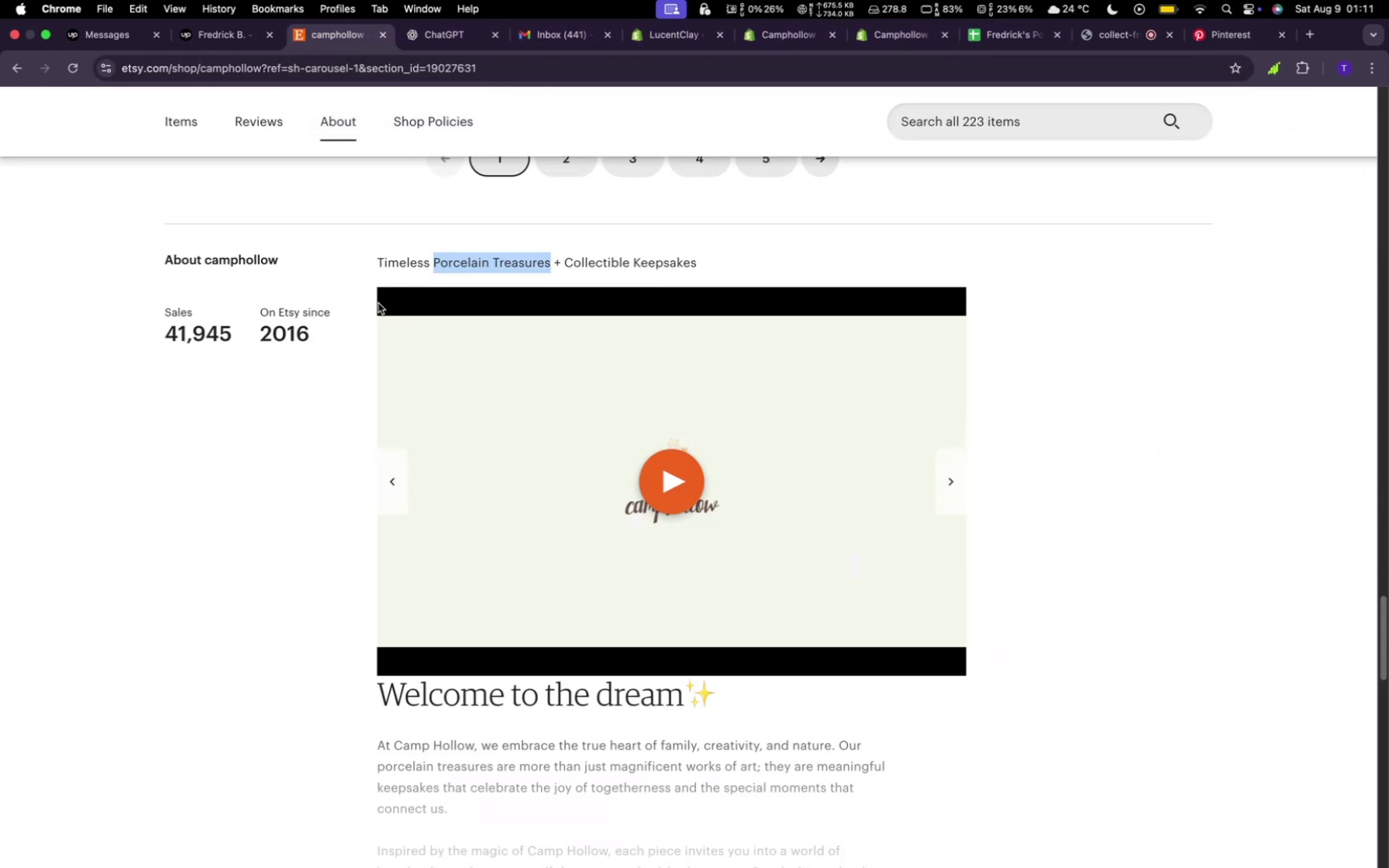 
scroll: coordinate [505, 388], scroll_direction: up, amount: 148.0
 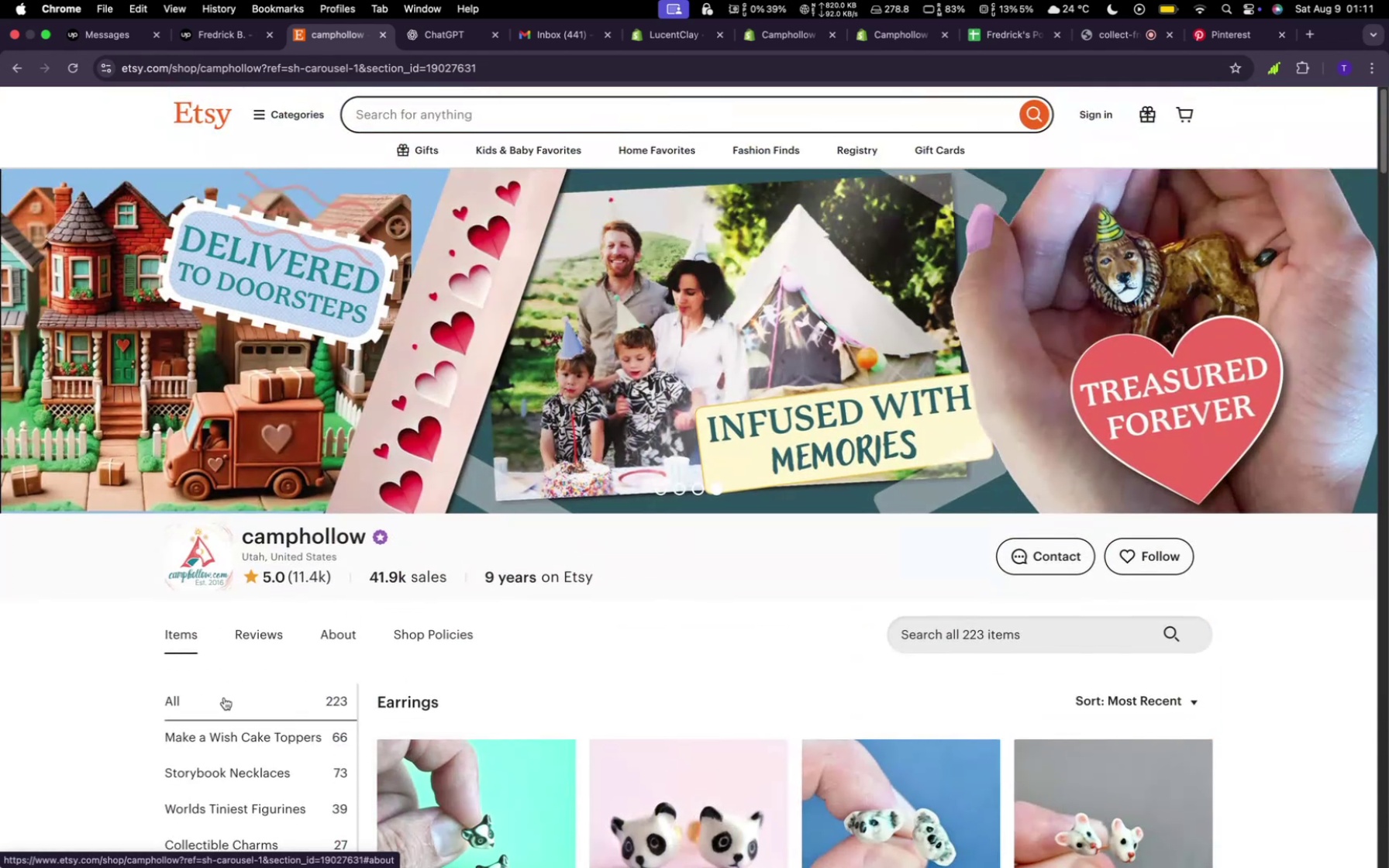 
left_click([221, 698])
 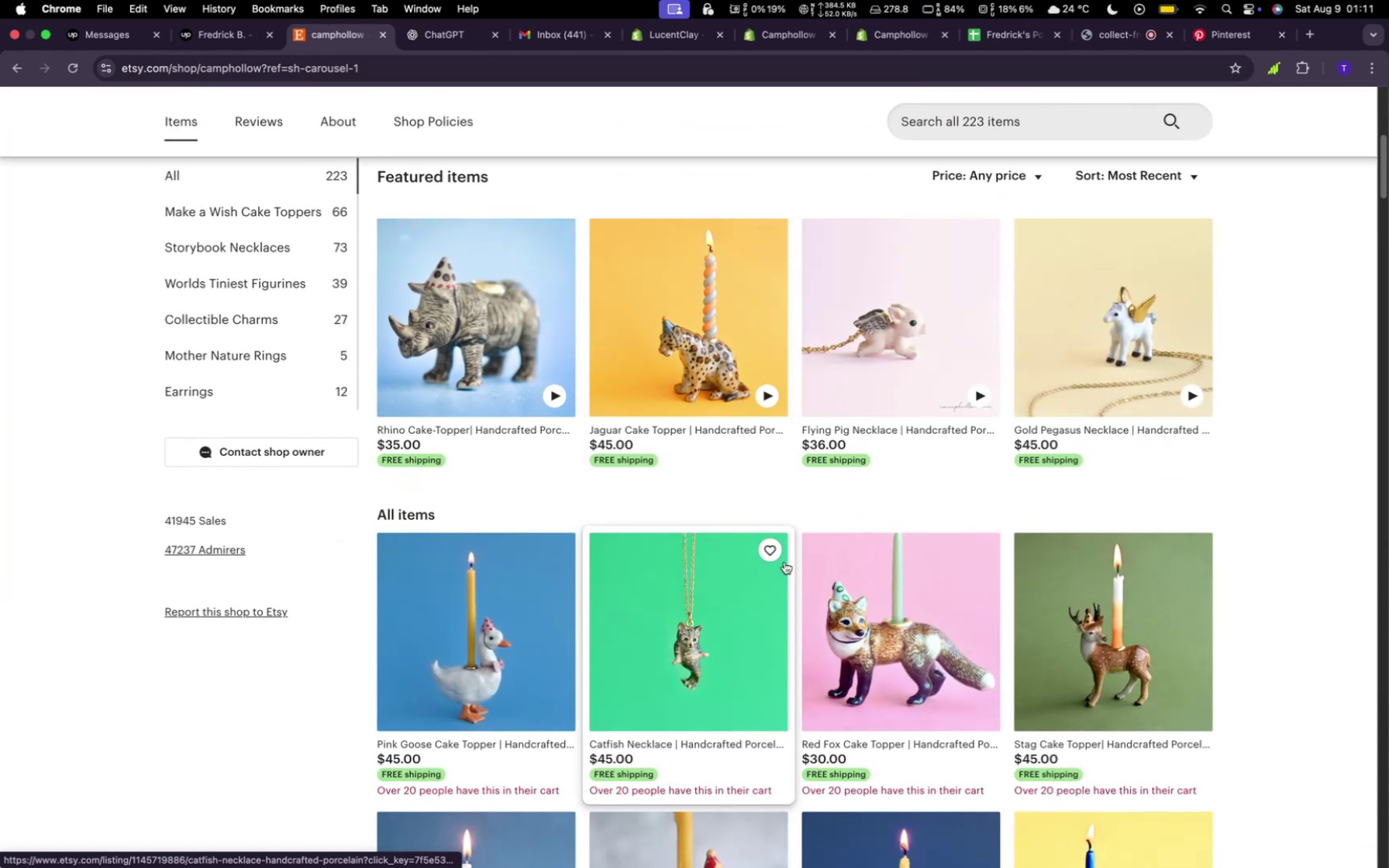 
wait(6.44)
 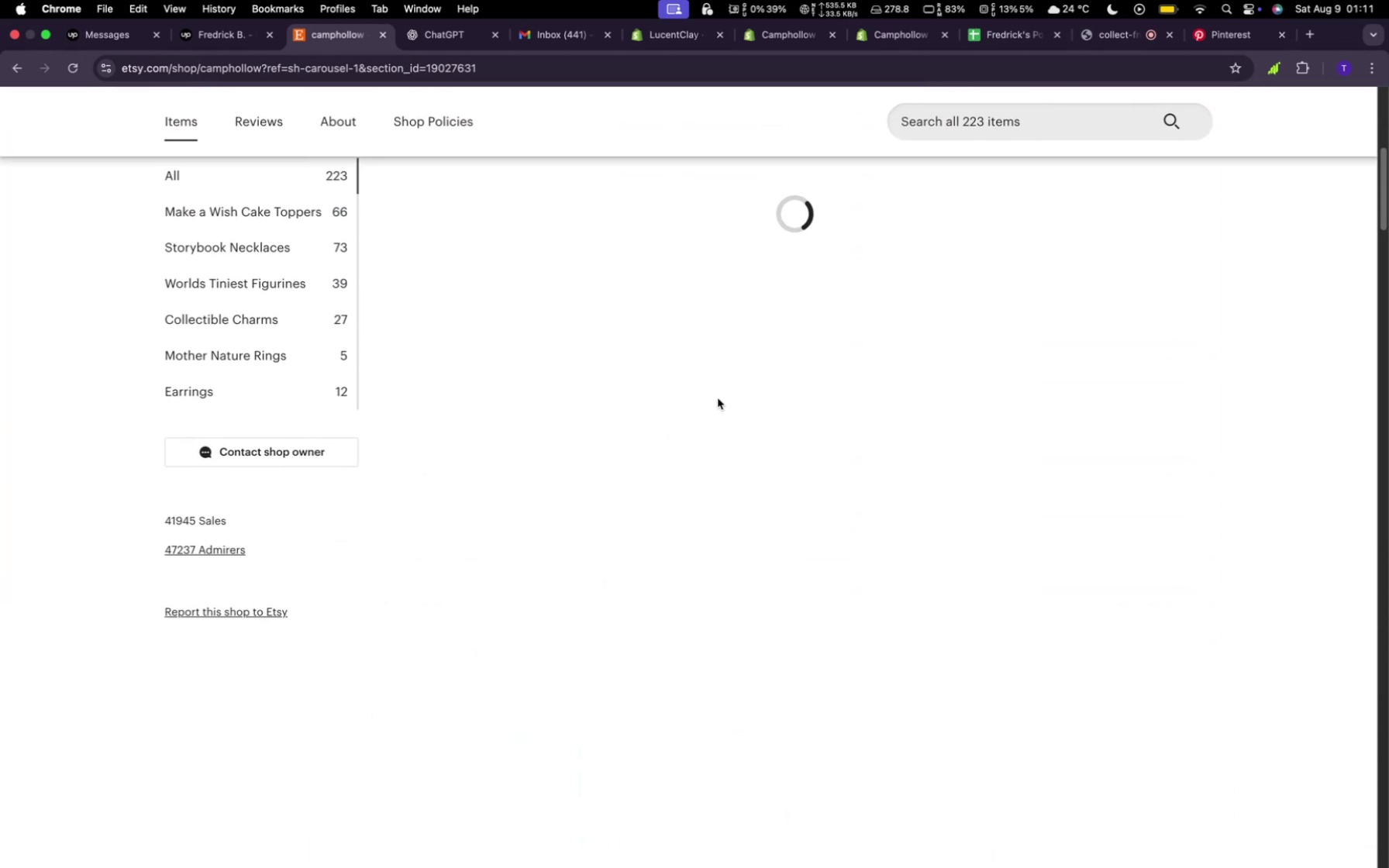 
scroll: coordinate [784, 561], scroll_direction: down, amount: 61.0
 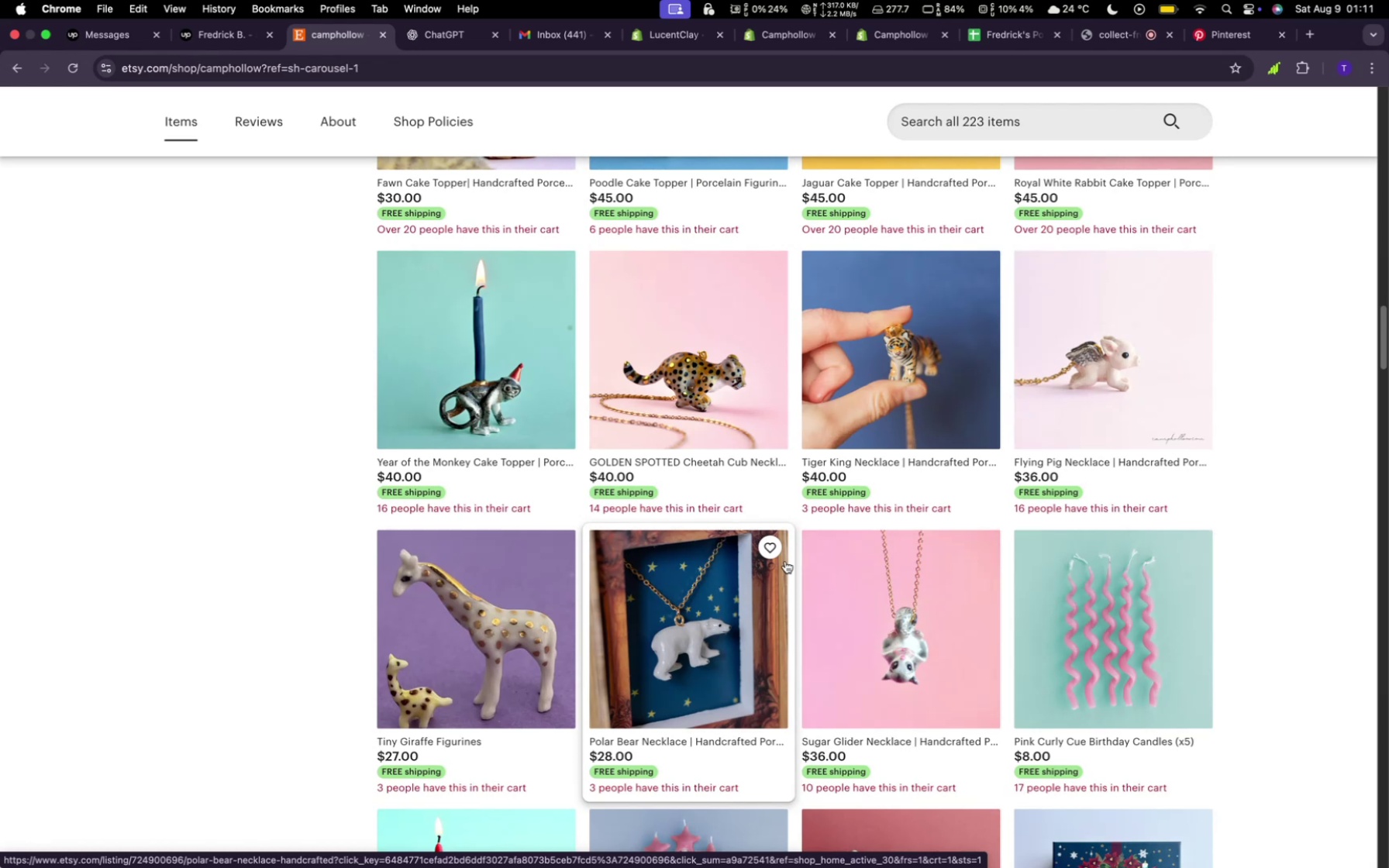 
scroll: coordinate [784, 561], scroll_direction: up, amount: 2.0
 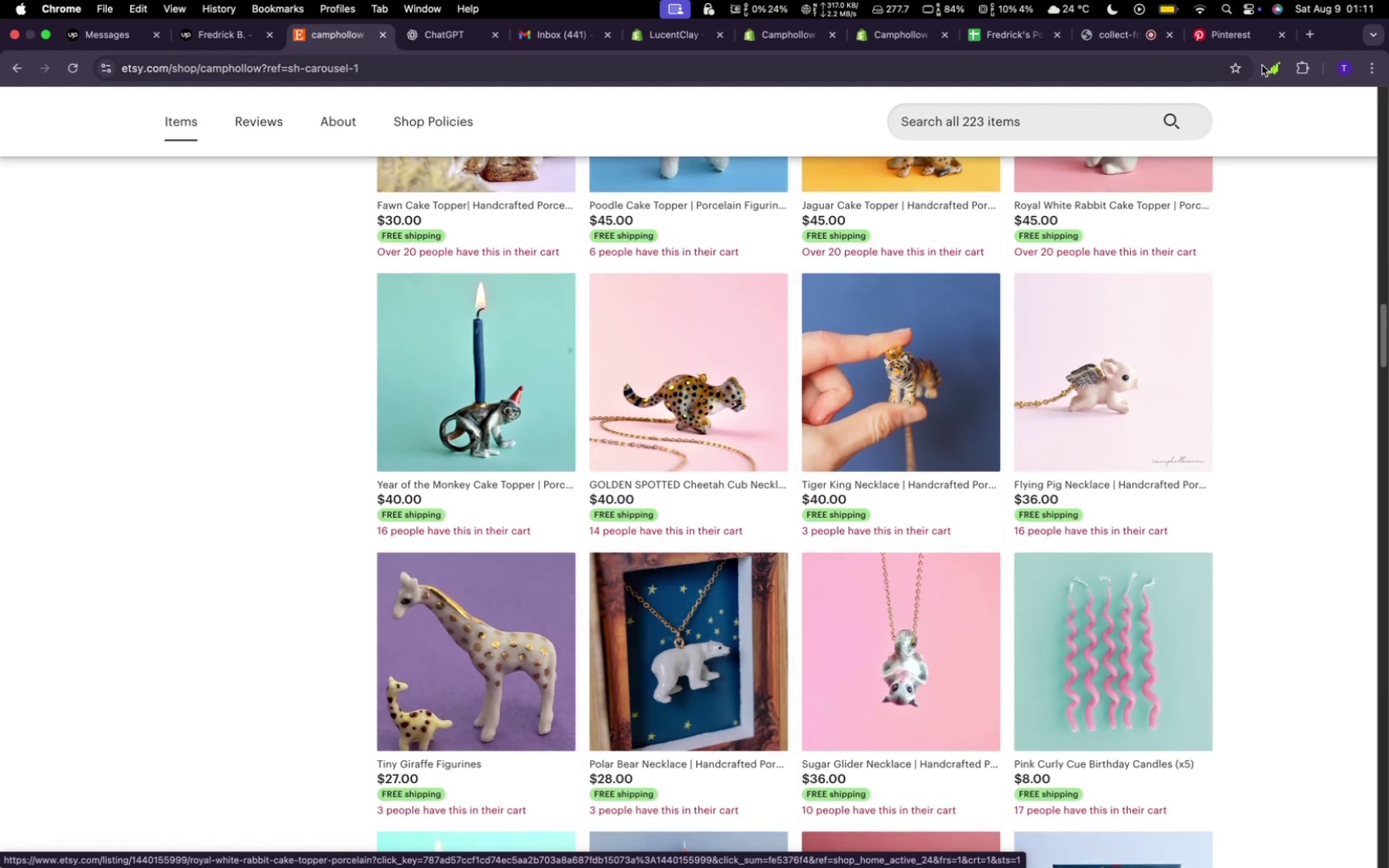 
mouse_move([1187, 53])
 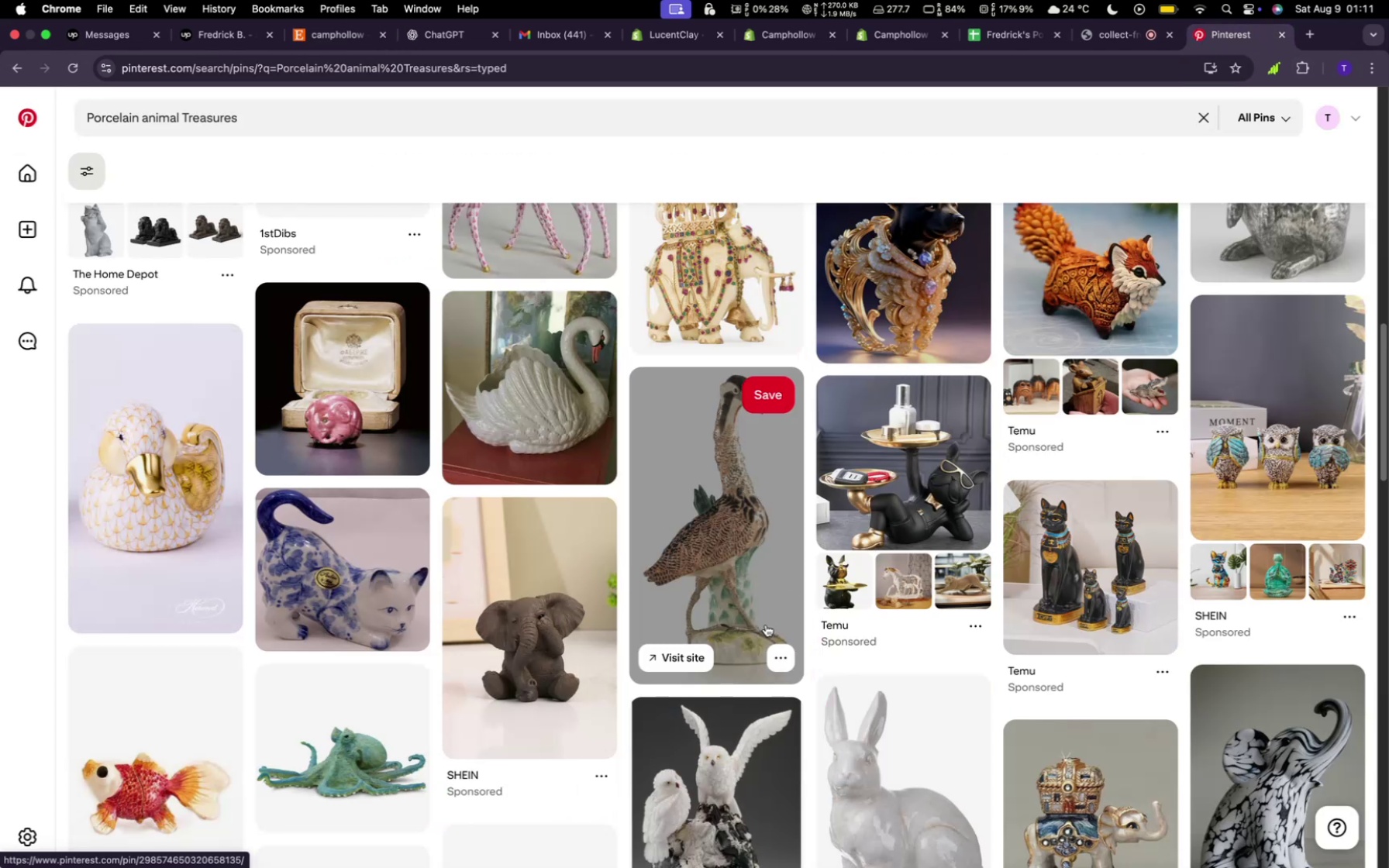 
scroll: coordinate [766, 635], scroll_direction: down, amount: 41.0
 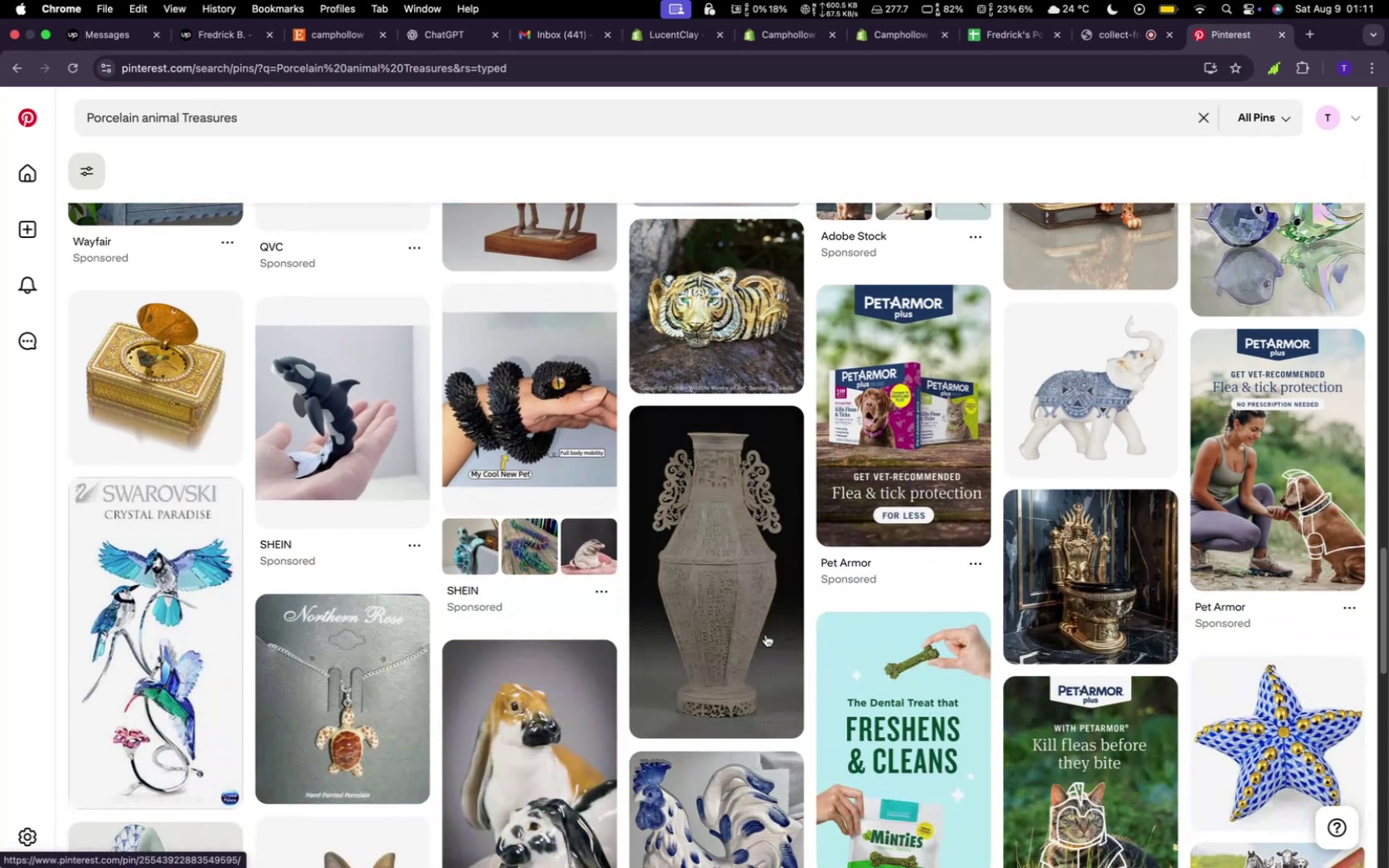 
scroll: coordinate [767, 632], scroll_direction: up, amount: 13.0
 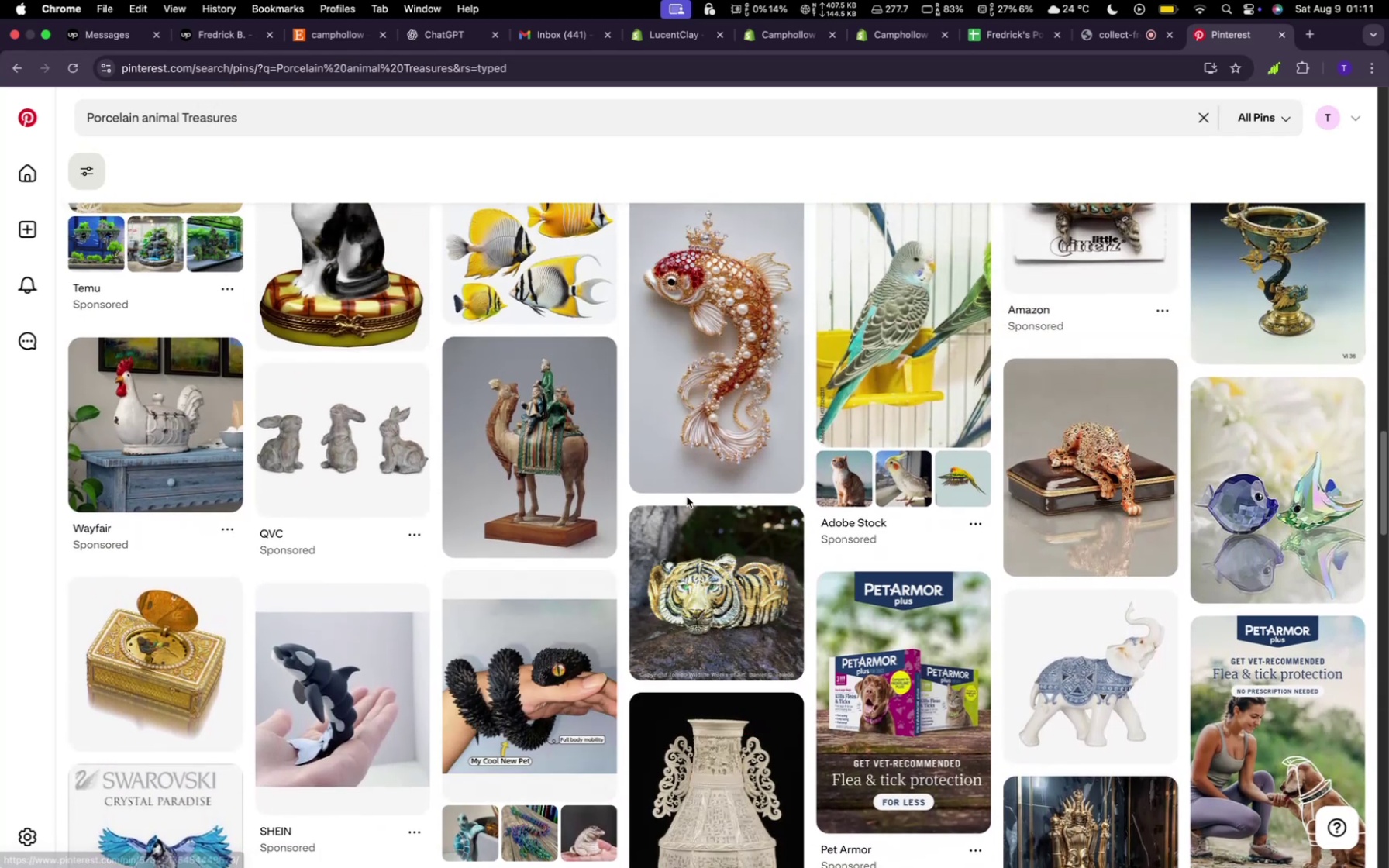 
wait(6.12)
 